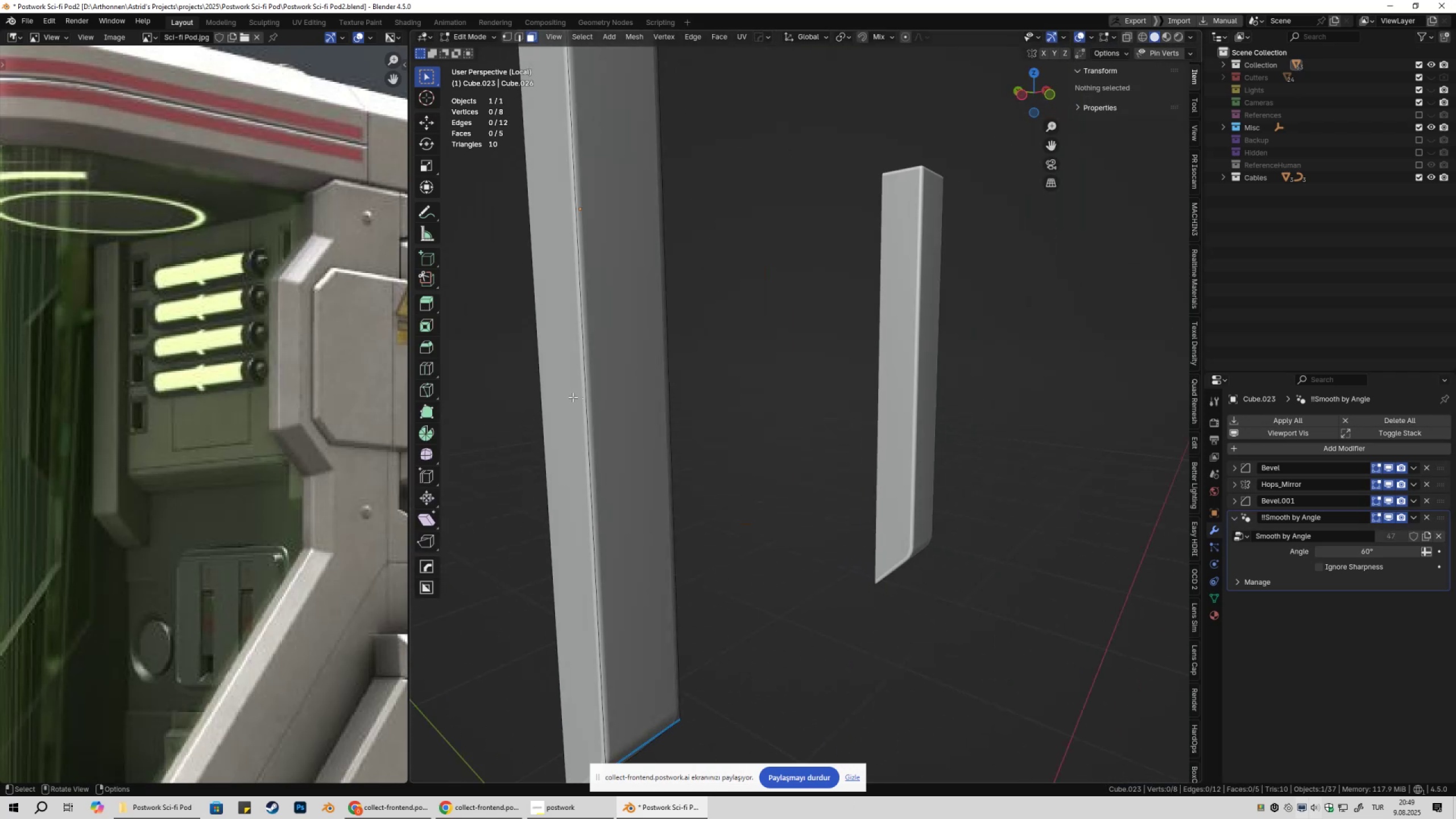 
left_click([572, 397])
 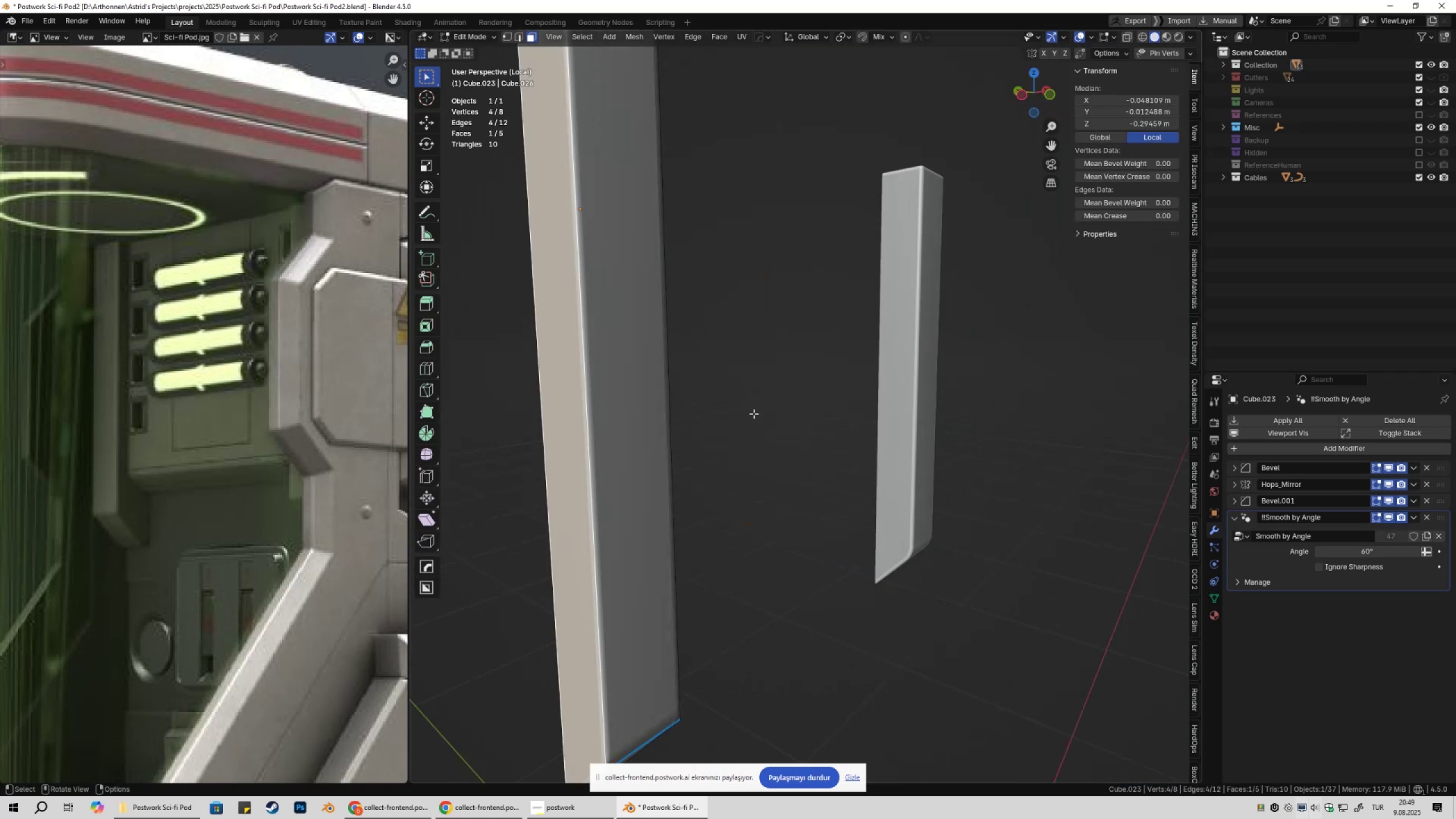 
key(X)
 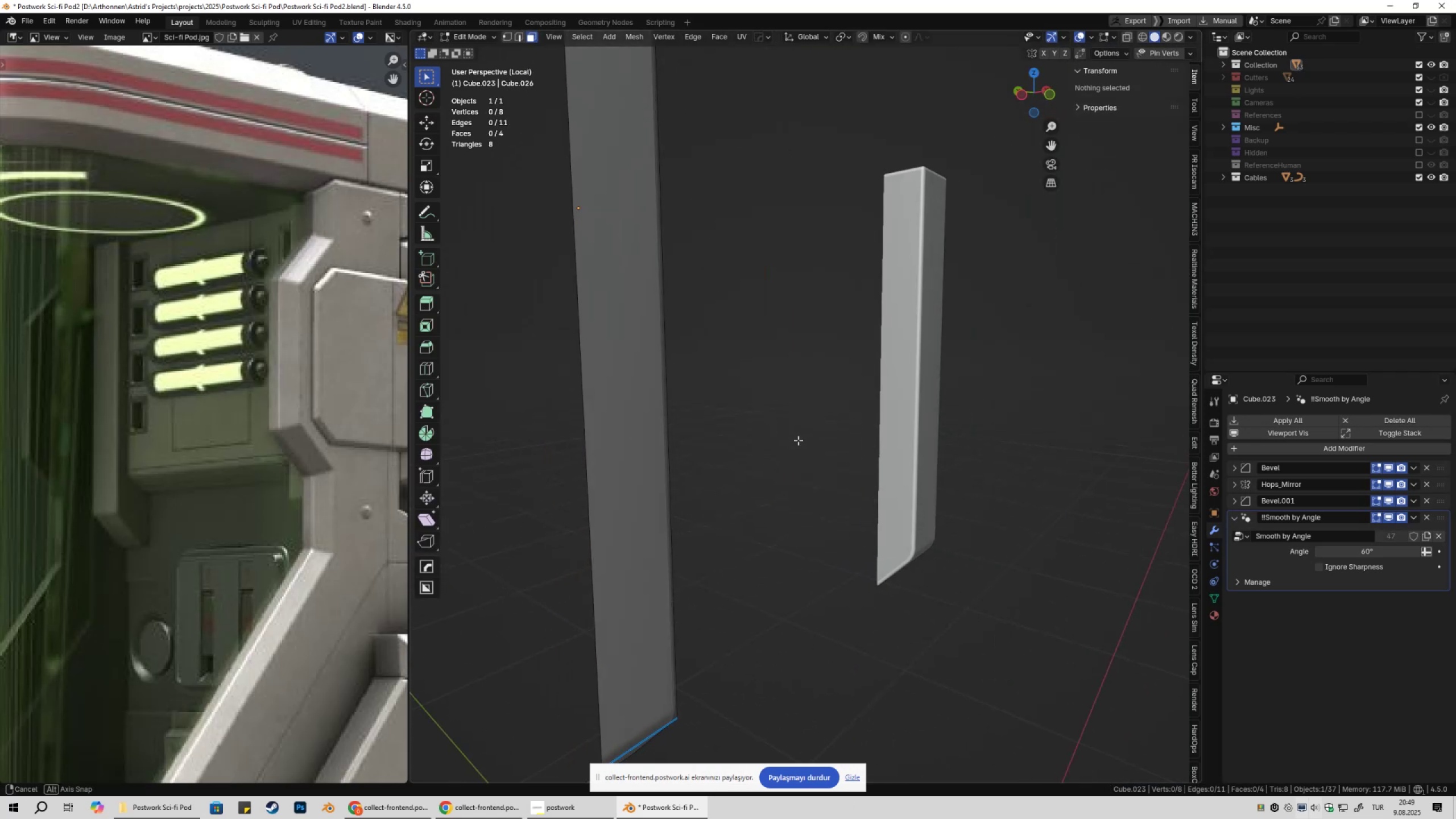 
key(Tab)
 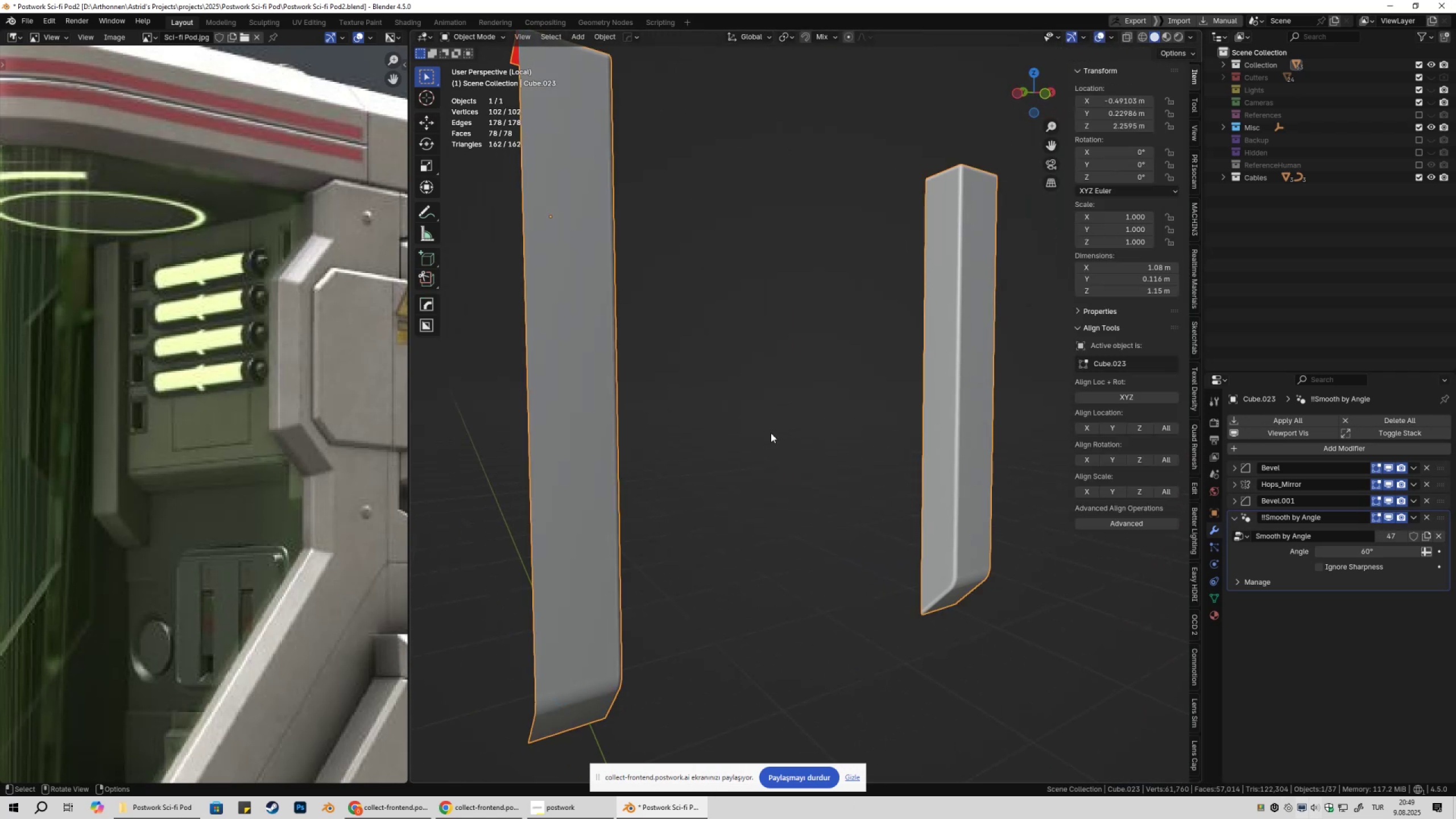 
scroll: coordinate [787, 516], scroll_direction: down, amount: 2.0
 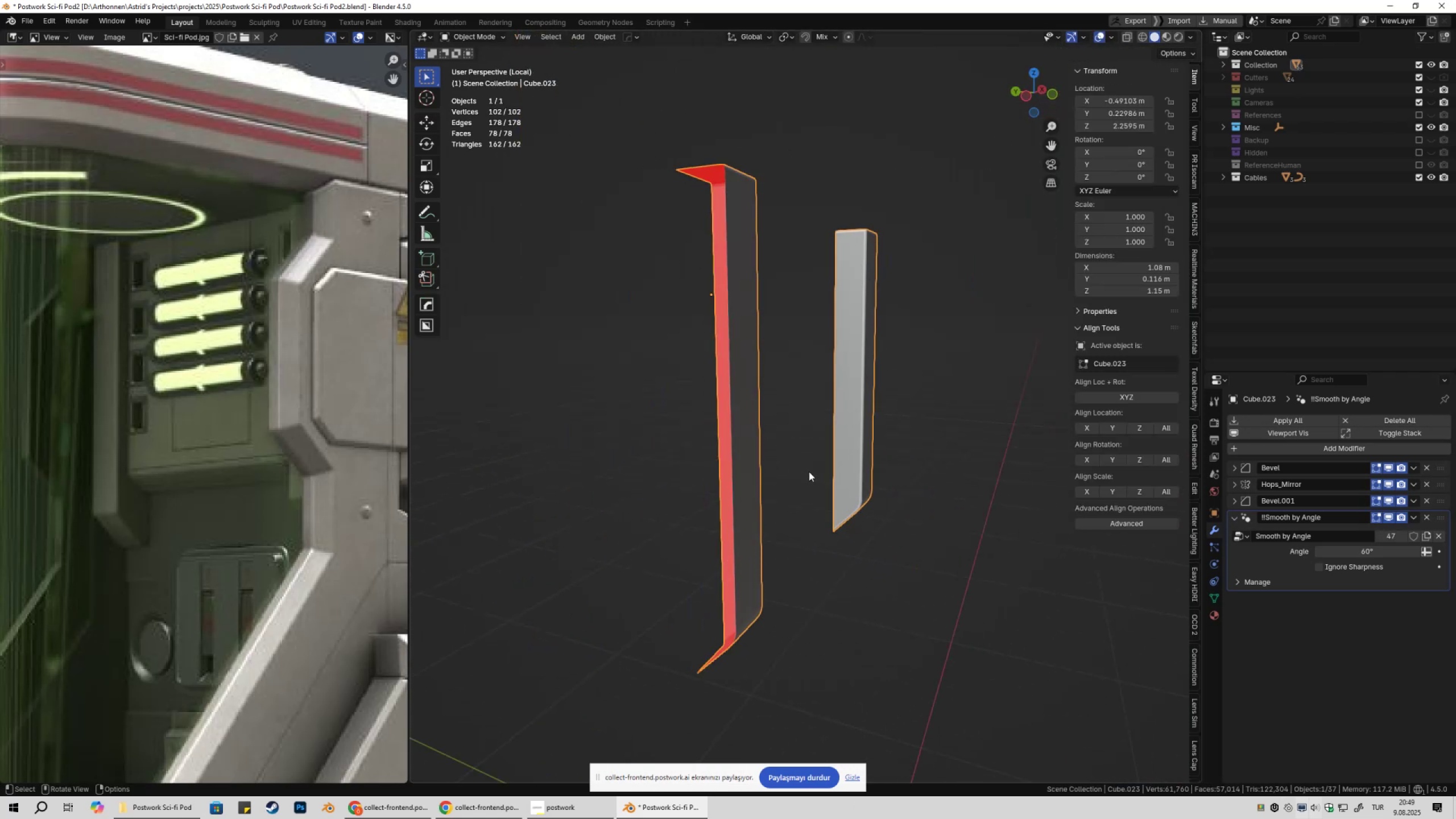 
key(NumpadDivide)
 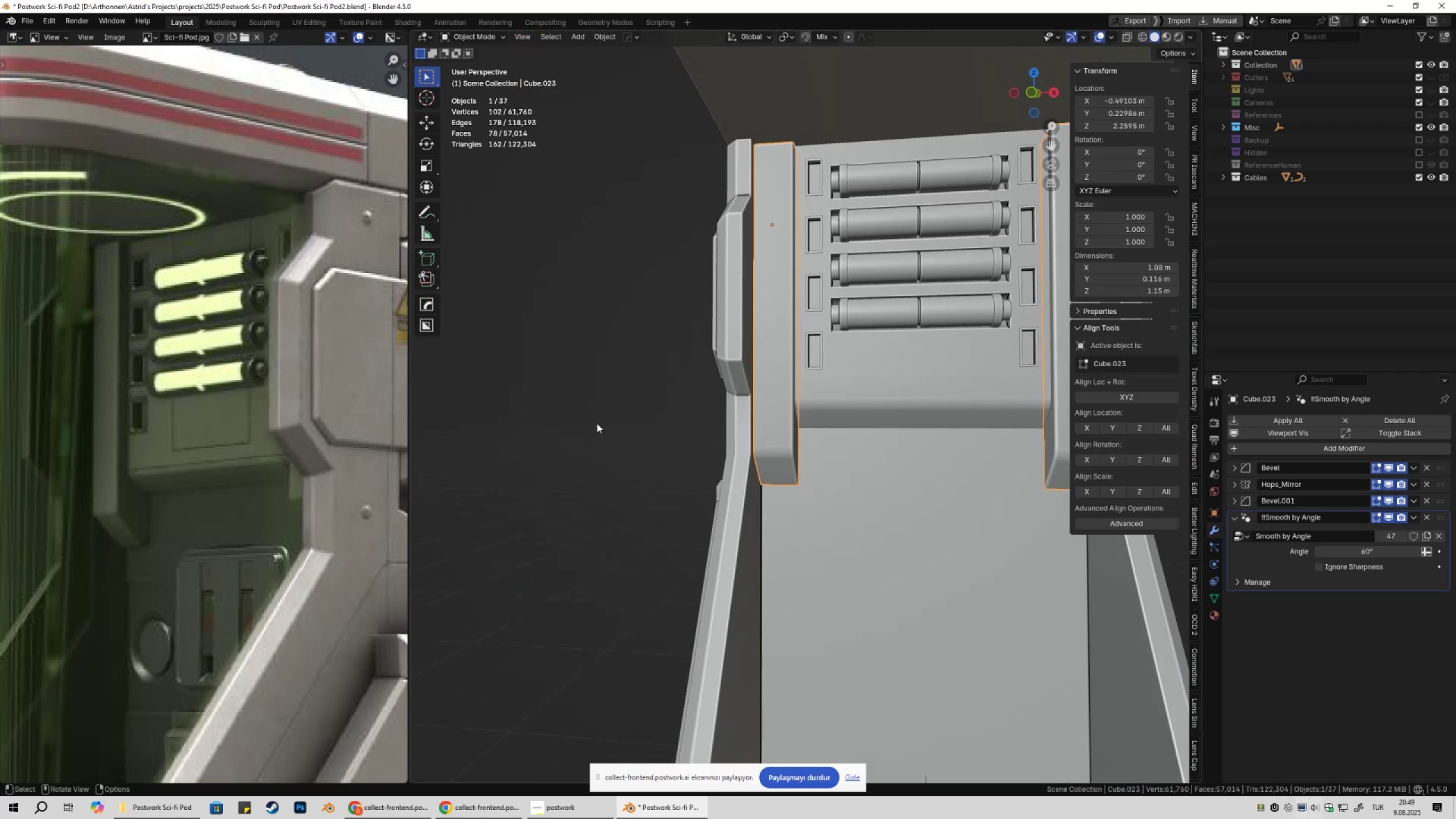 
key(Shift+ShiftLeft)
 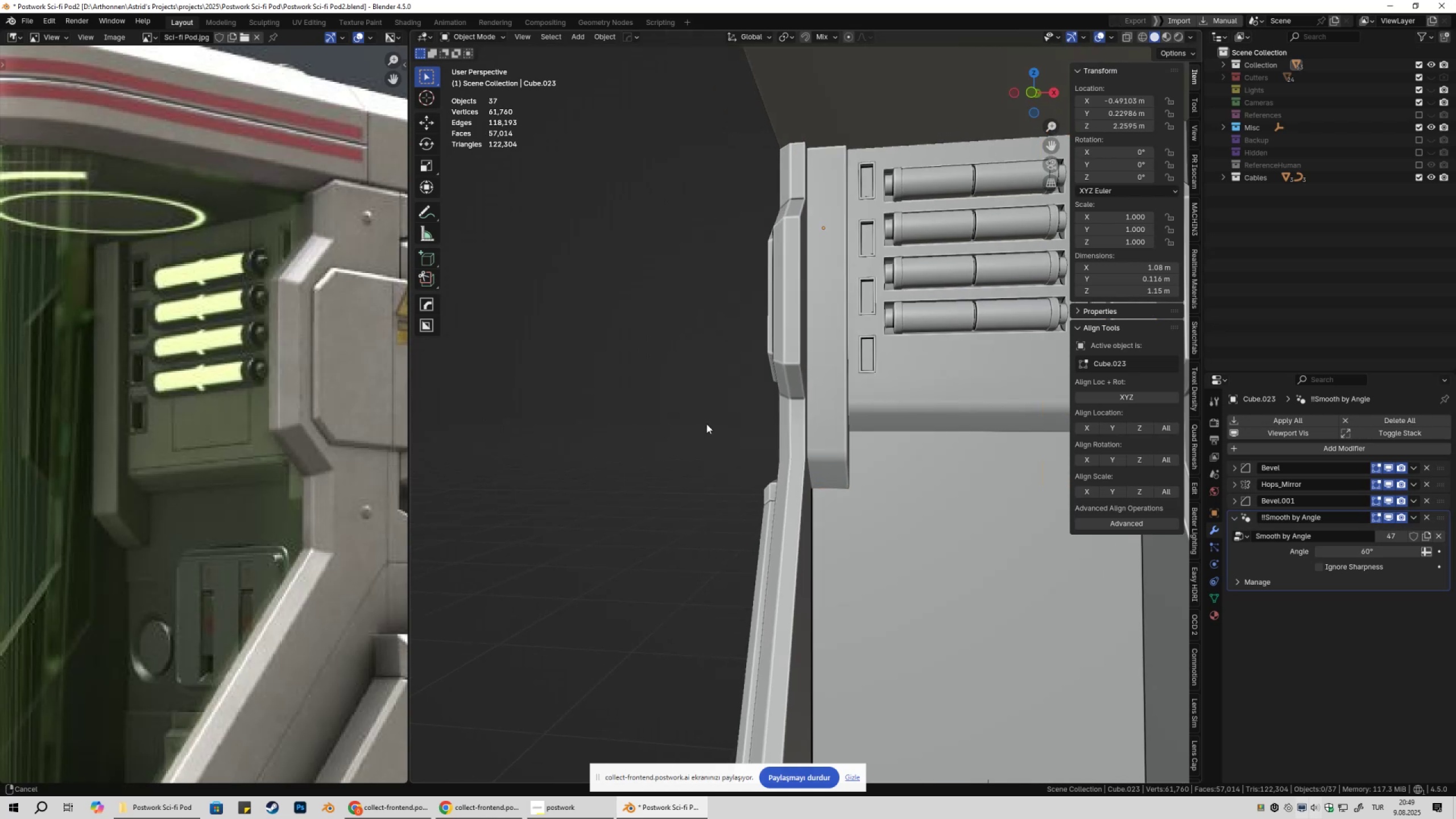 
scroll: coordinate [704, 396], scroll_direction: up, amount: 6.0
 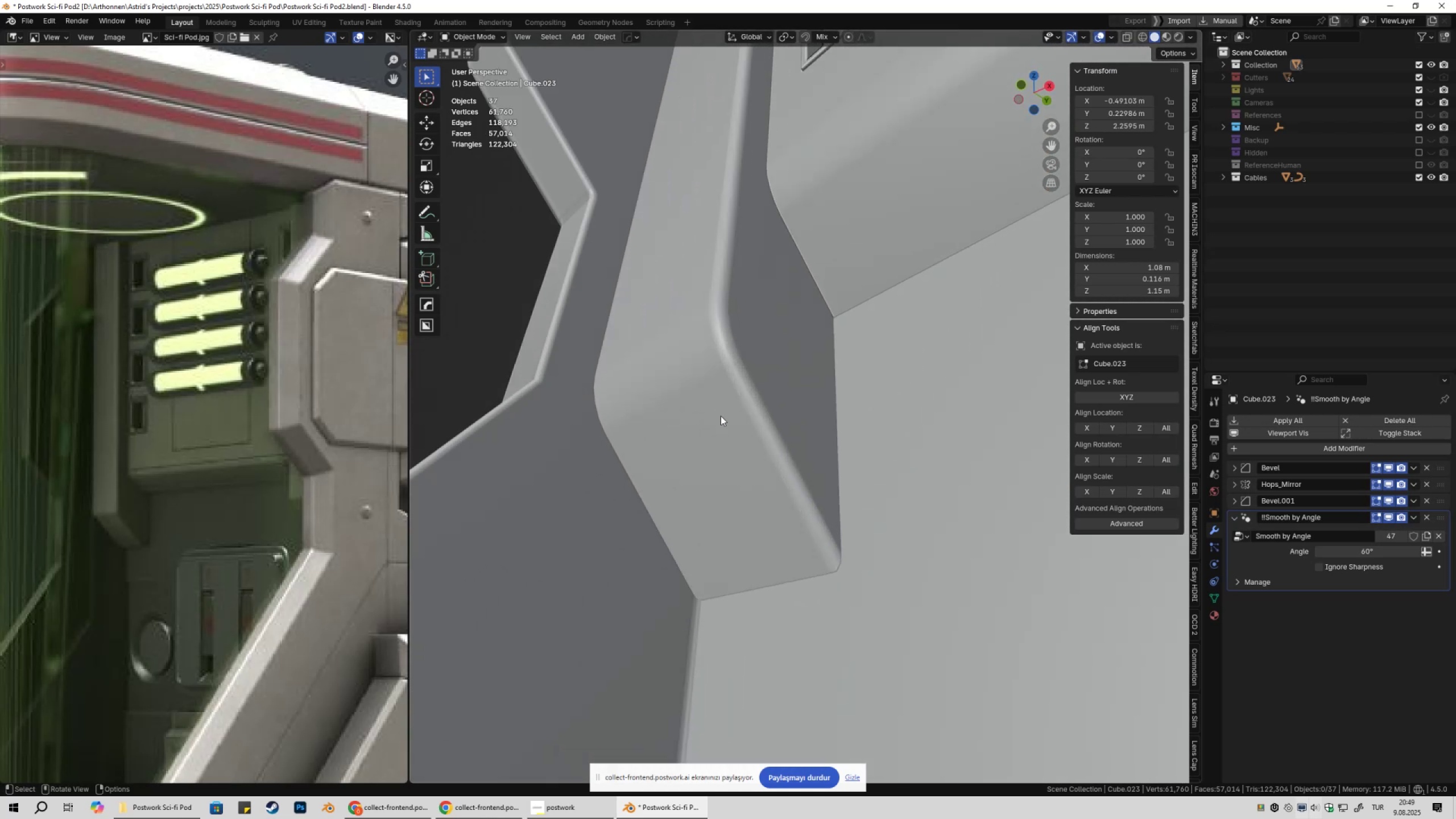 
scroll: coordinate [764, 449], scroll_direction: down, amount: 10.0
 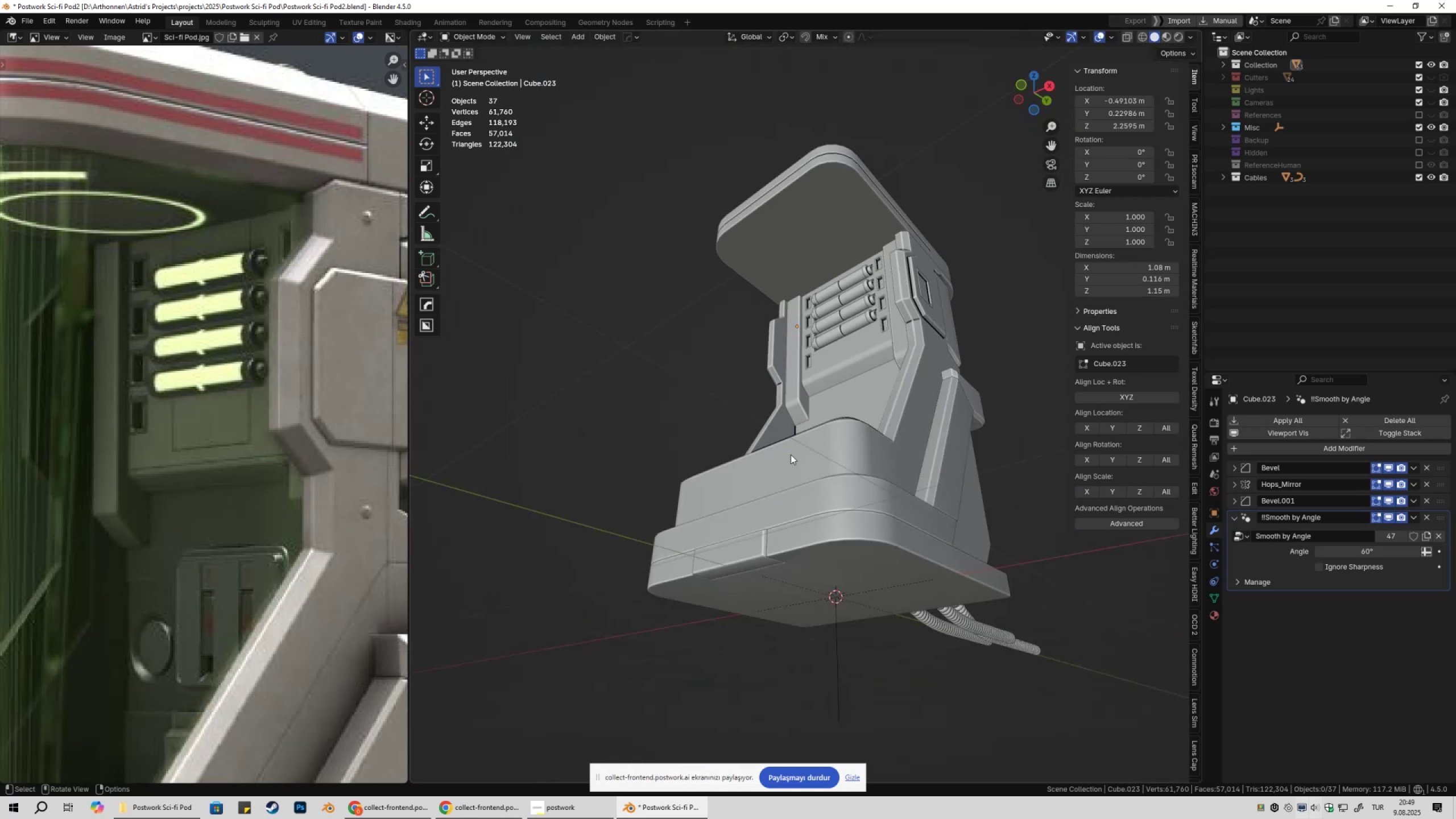 
key(Shift+ShiftLeft)
 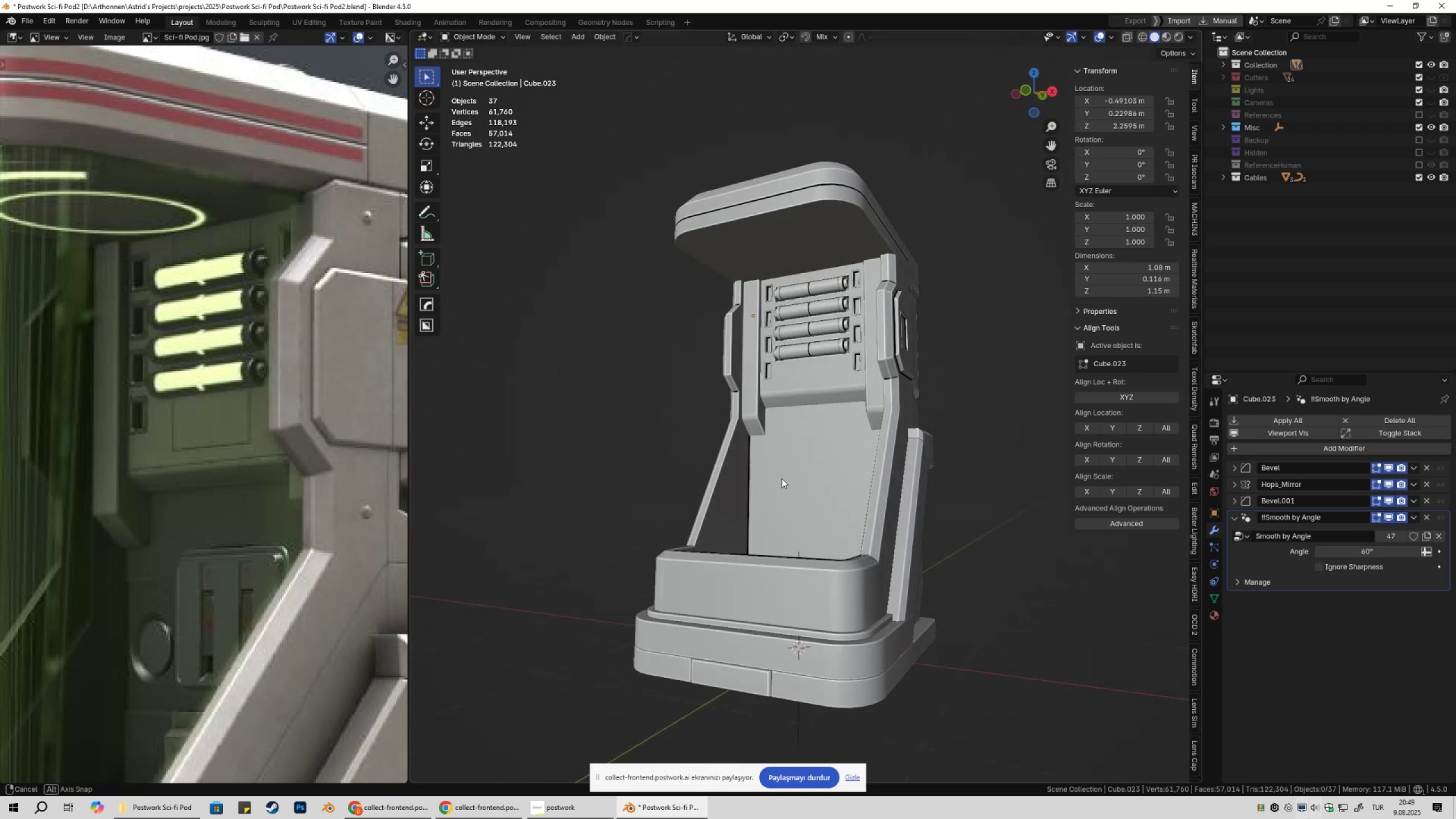 
key(Shift+ShiftLeft)
 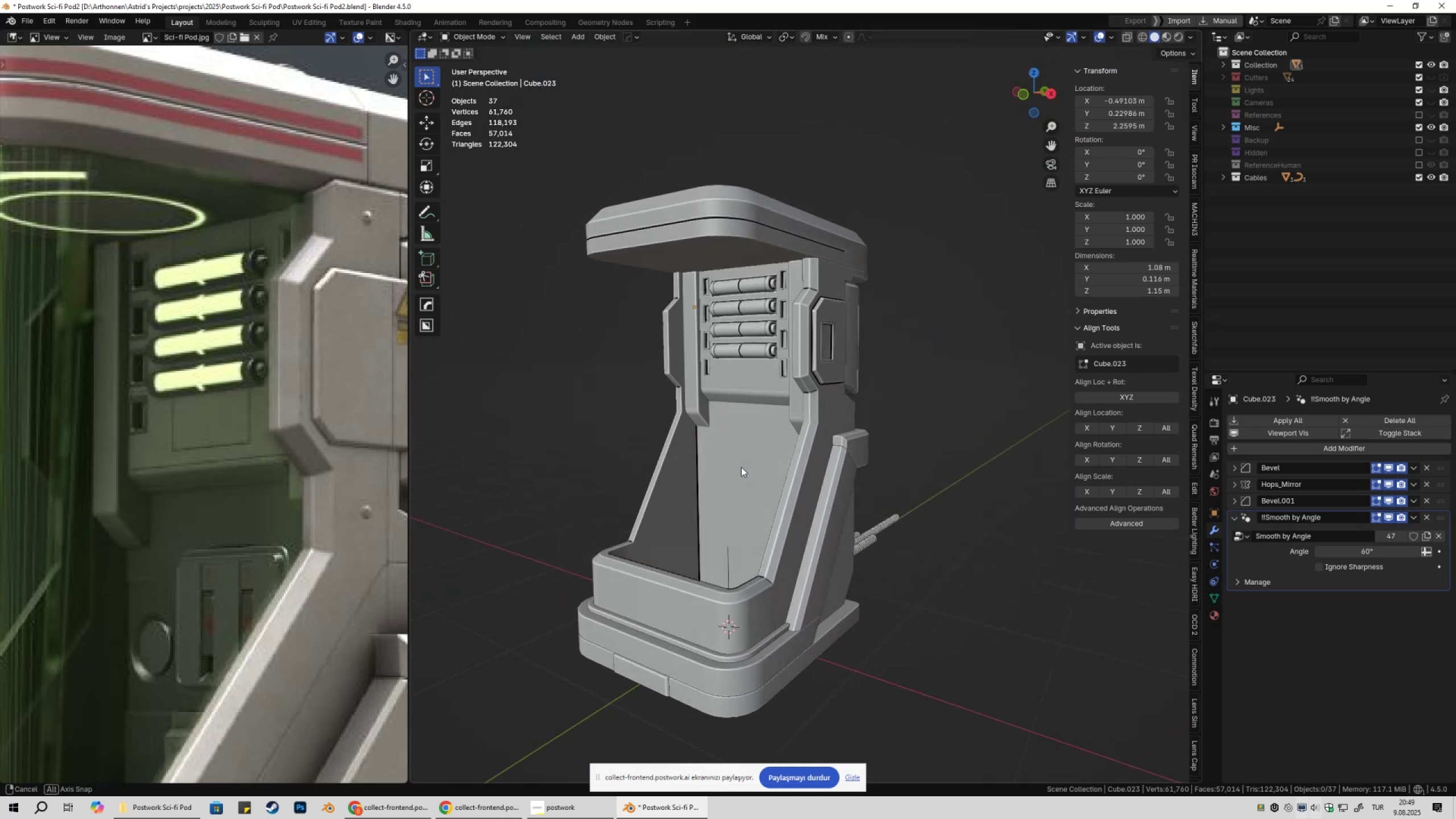 
key(Shift+ShiftLeft)
 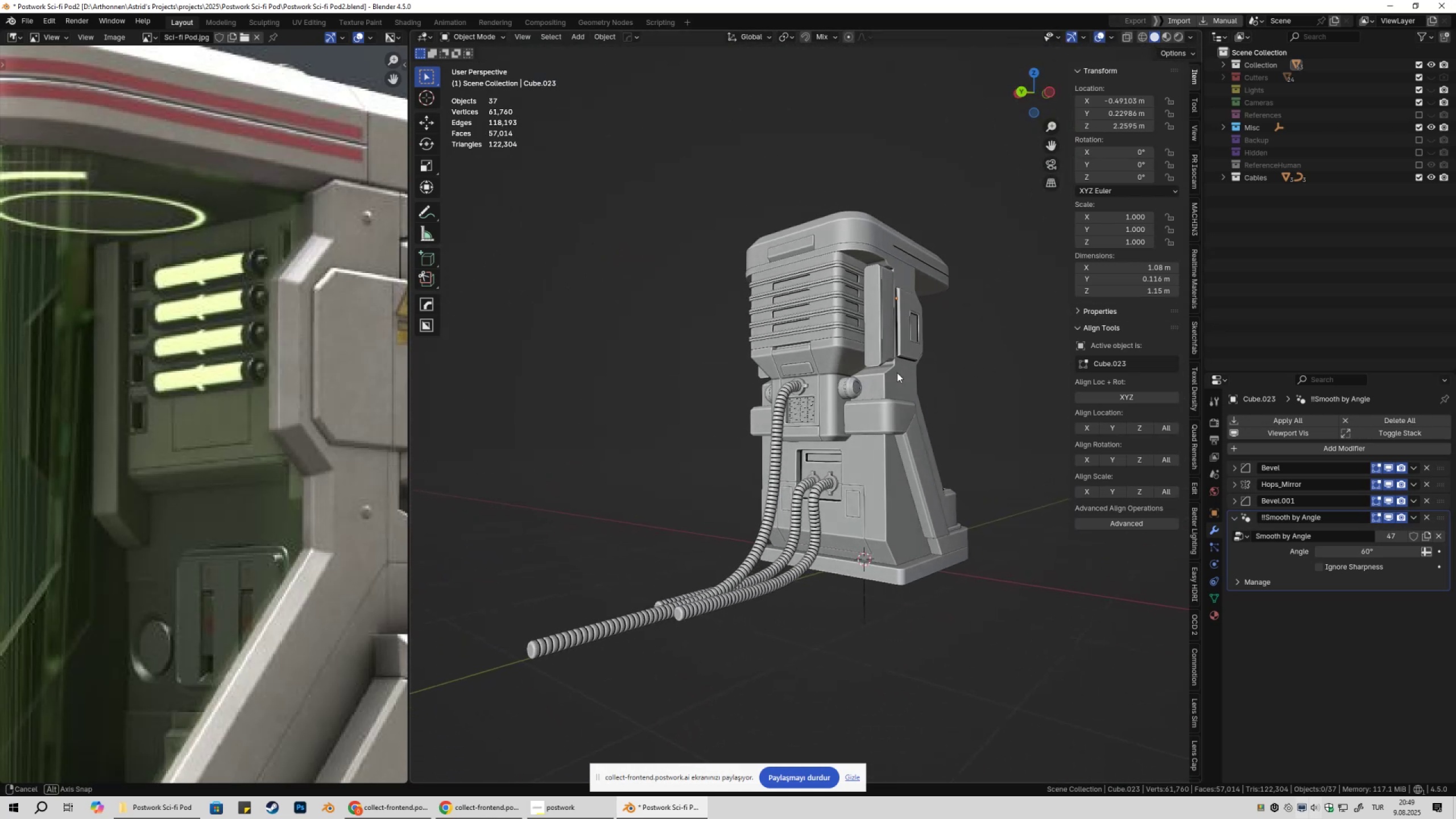 
wait(5.46)
 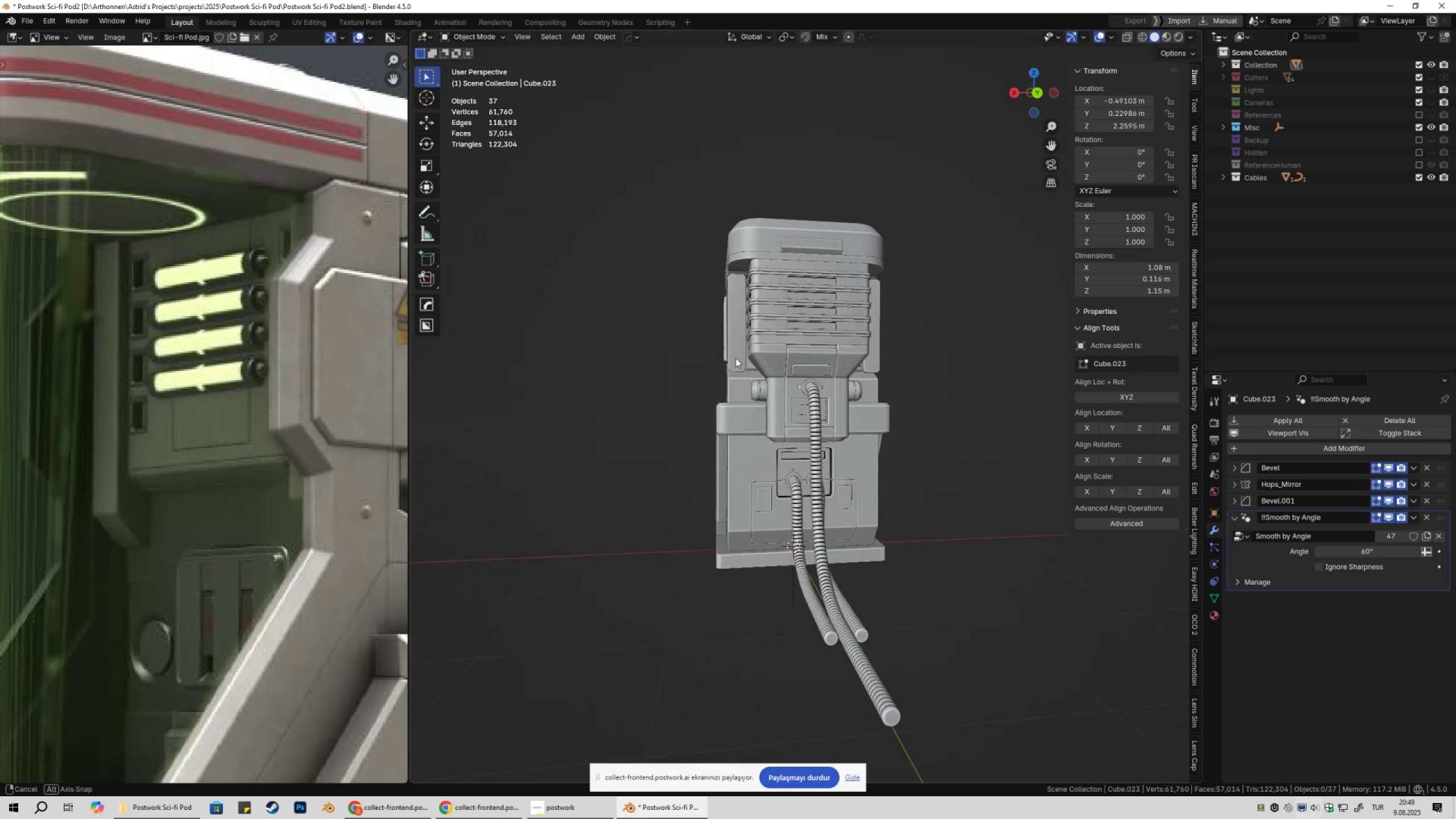 
key(Shift+ShiftLeft)
 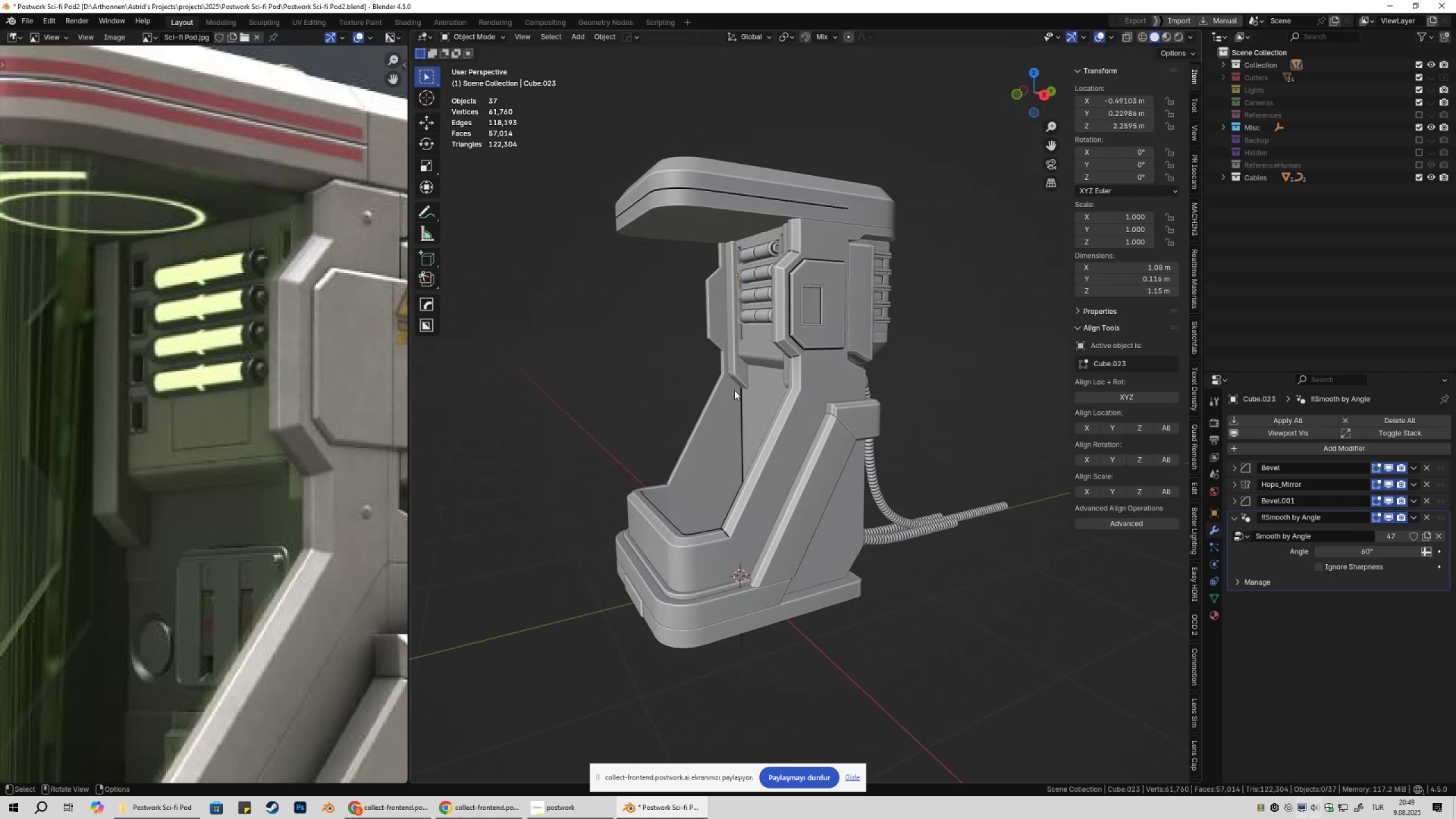 
key(Shift+ShiftLeft)
 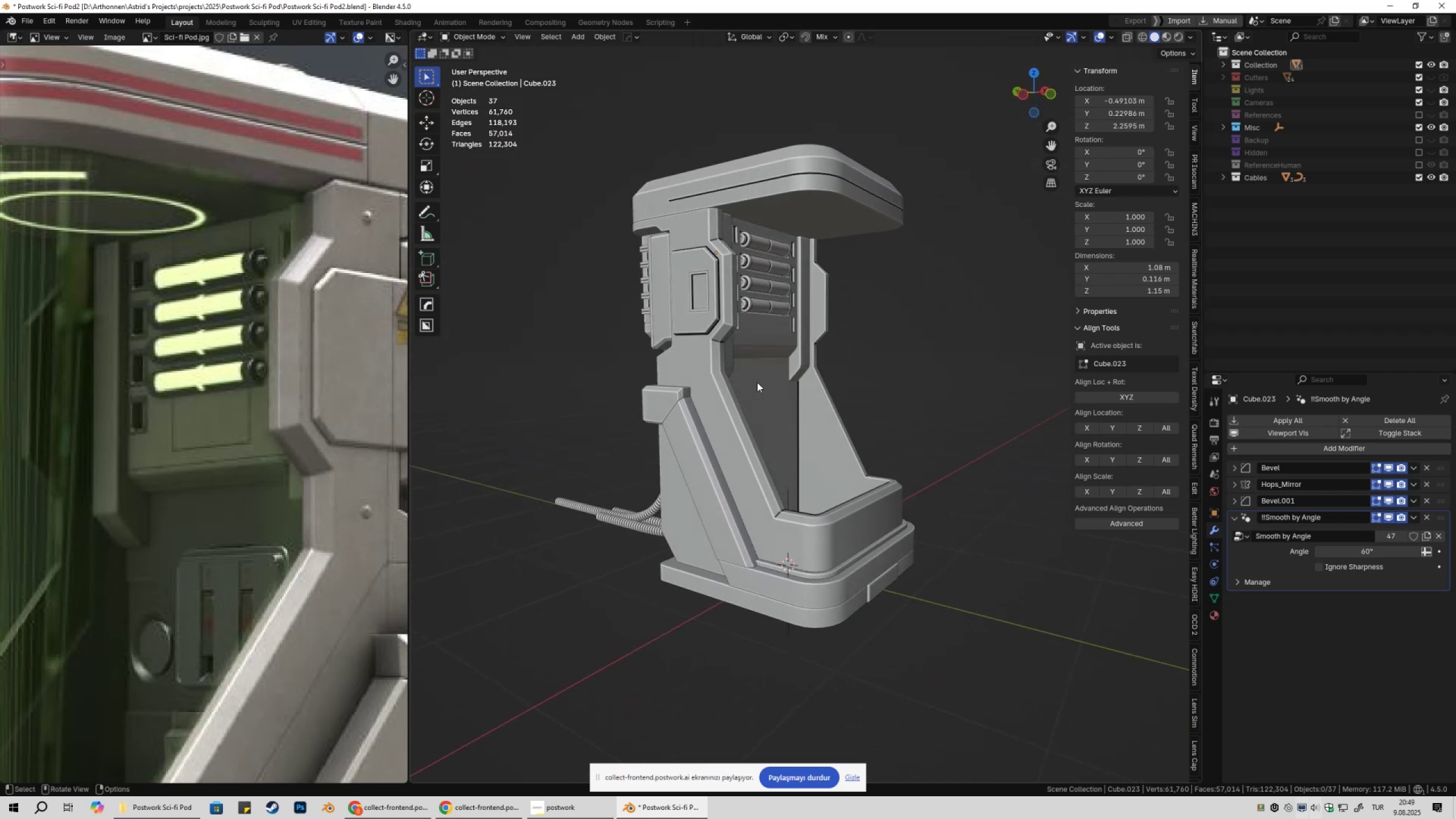 
key(Control+ControlLeft)
 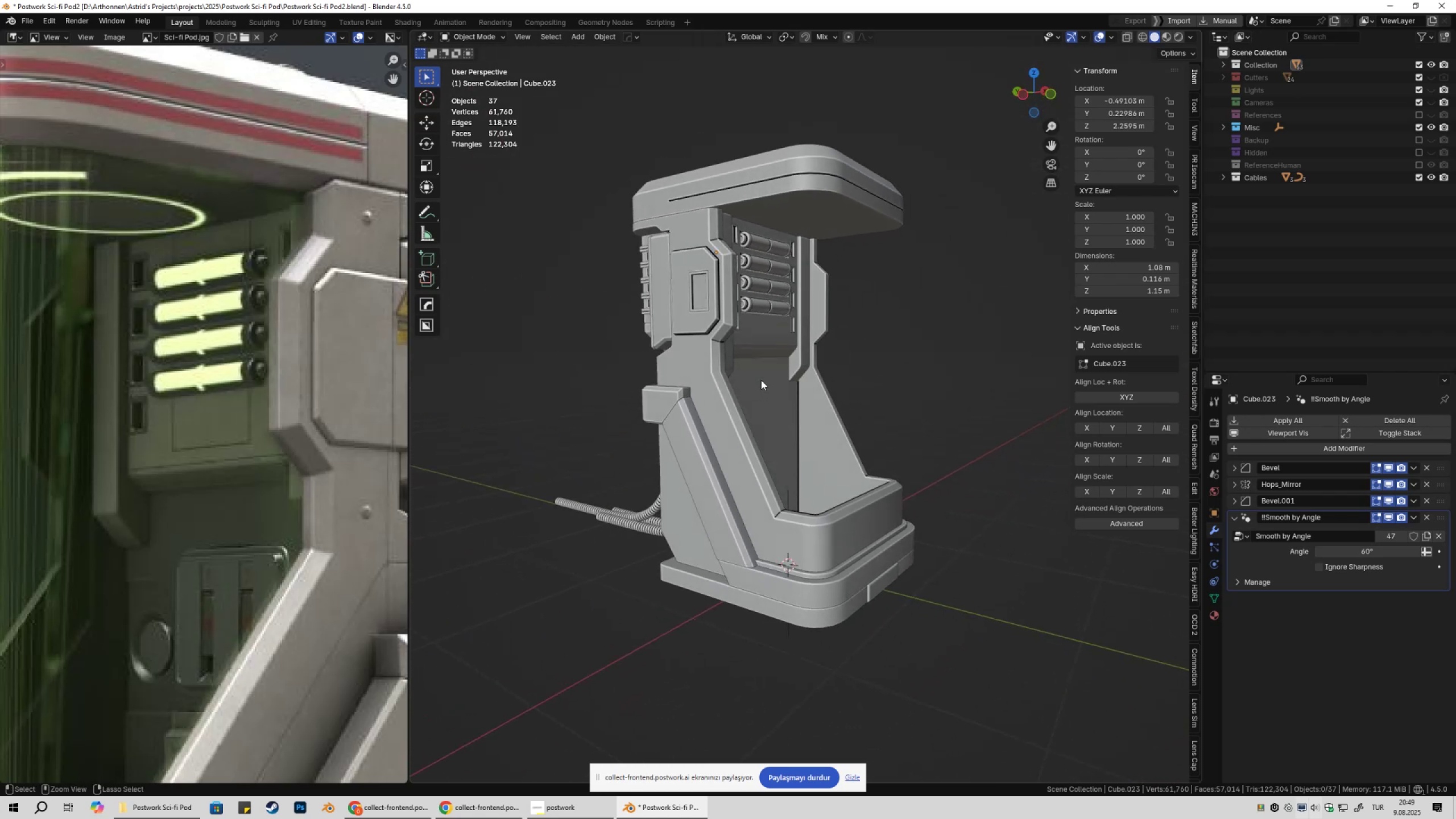 
key(Control+S)
 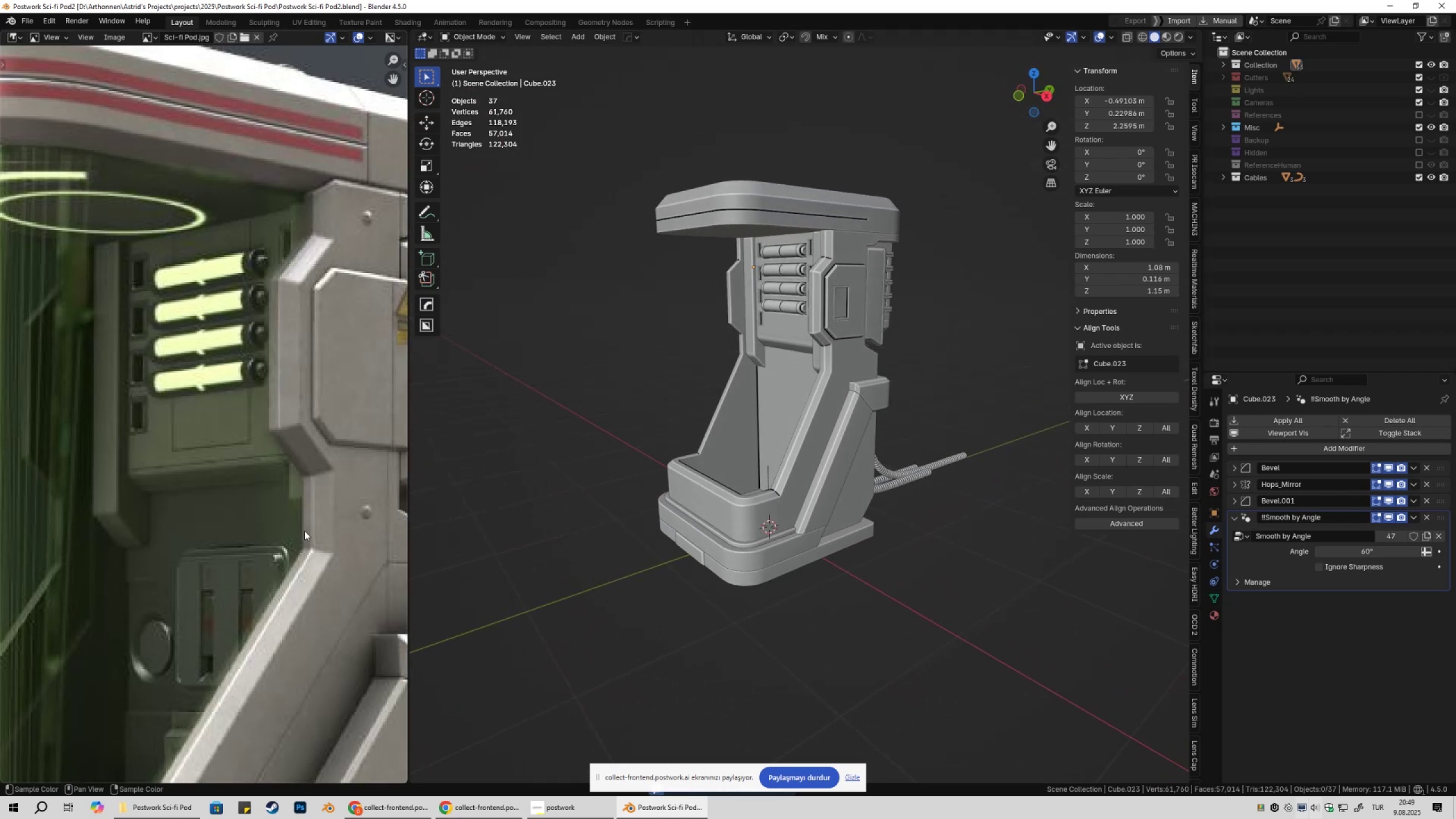 
wait(6.16)
 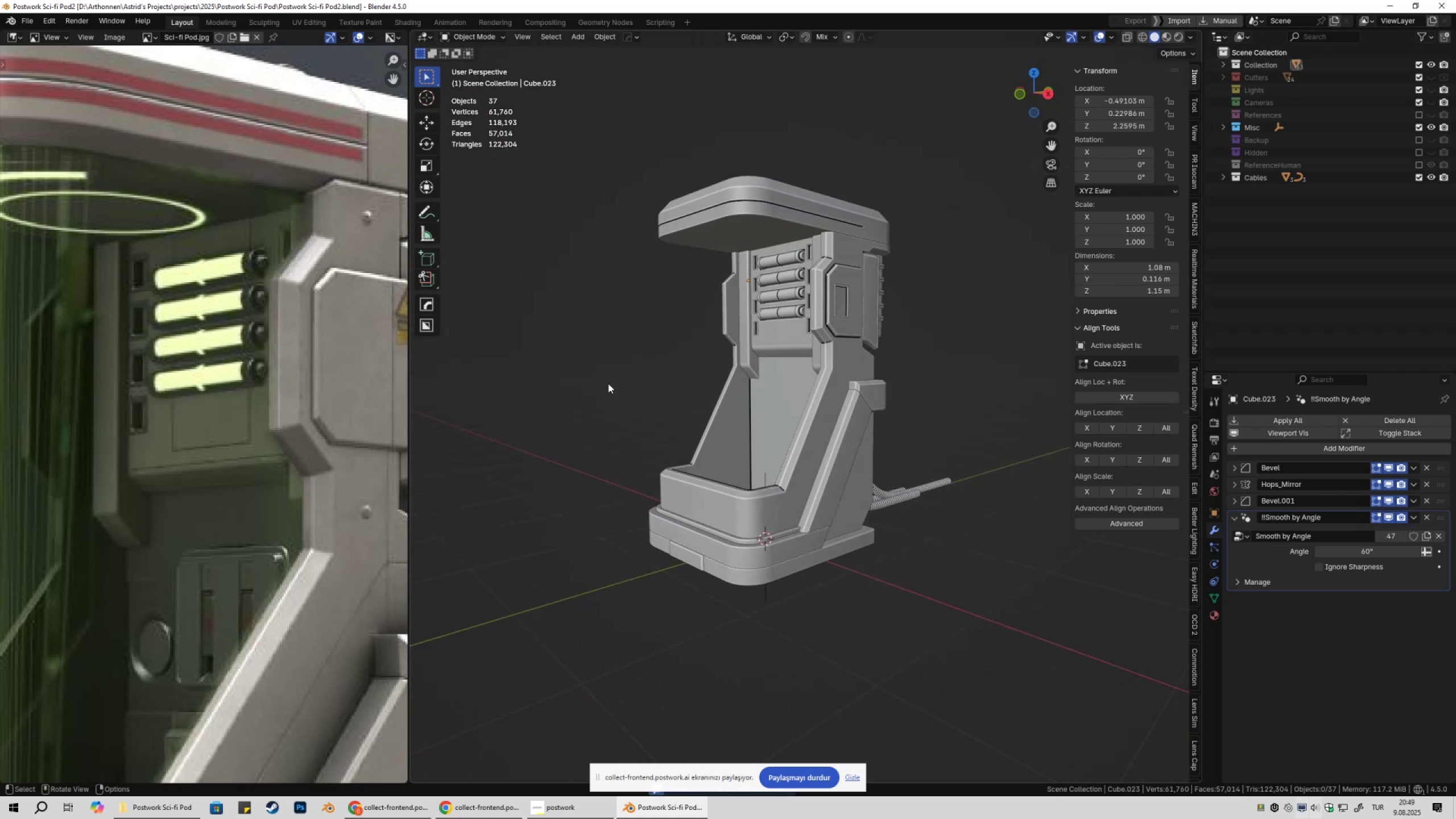 
scroll: coordinate [657, 391], scroll_direction: up, amount: 2.0
 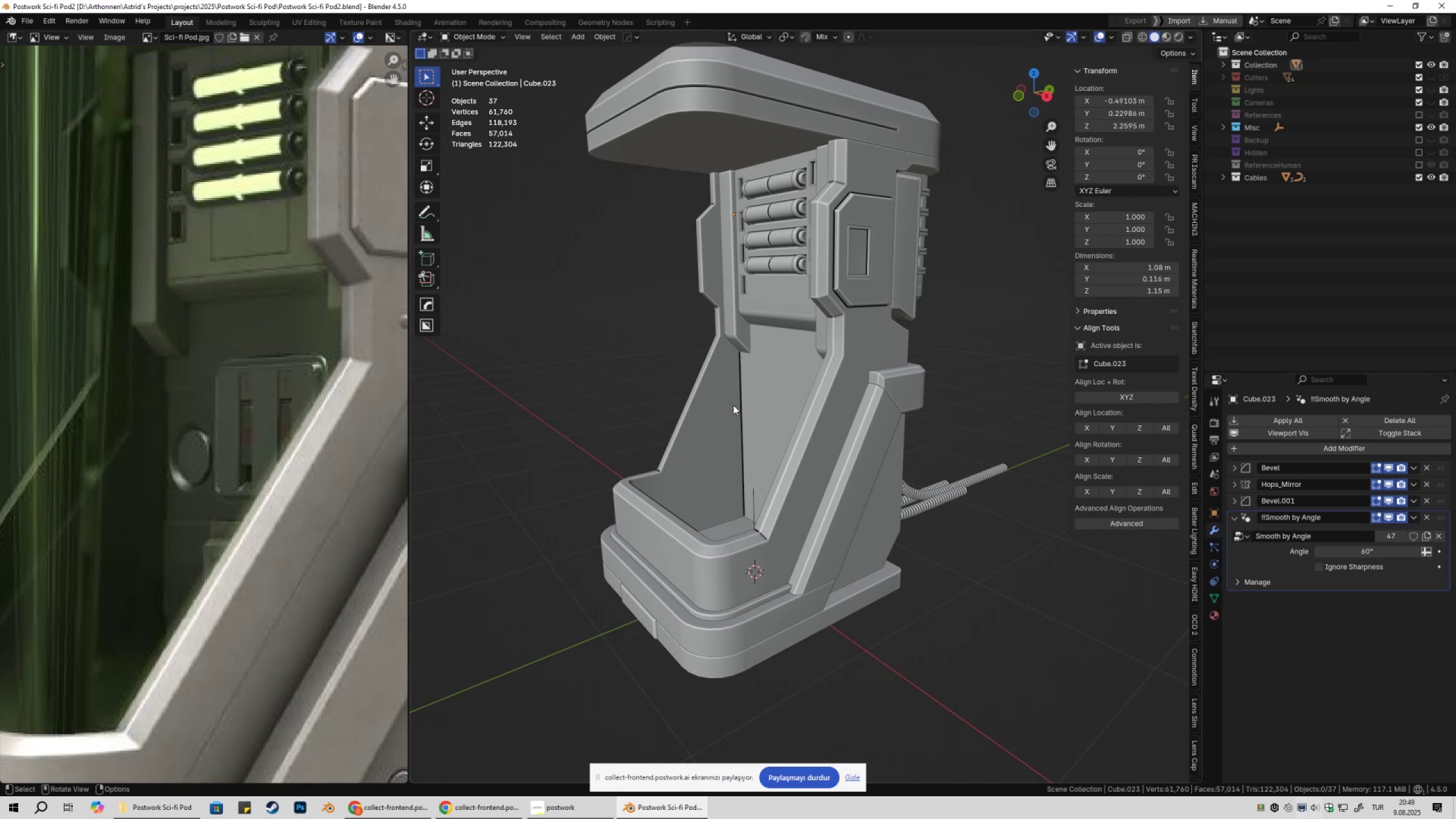 
wait(19.59)
 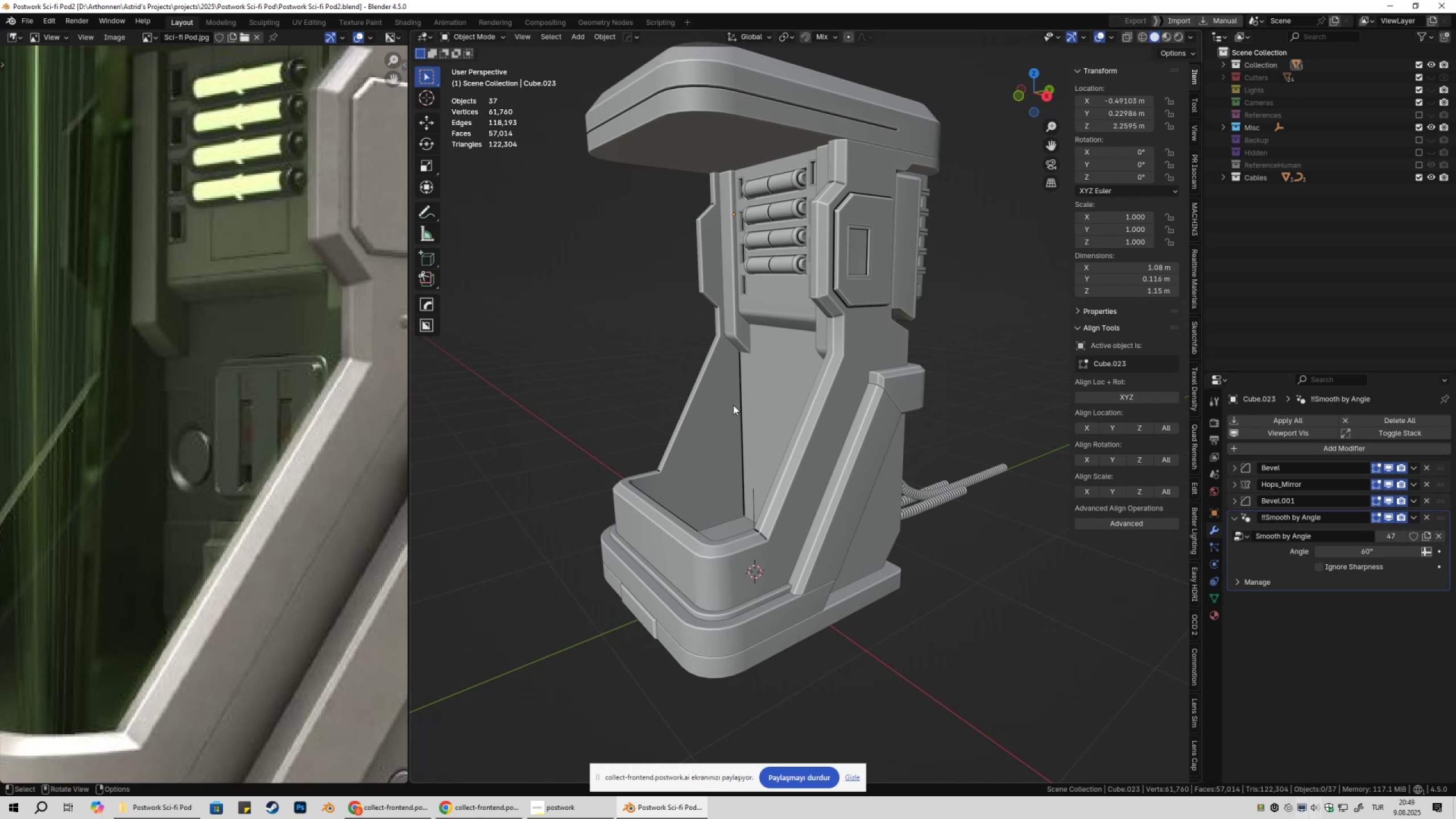 
left_click([403, 818])
 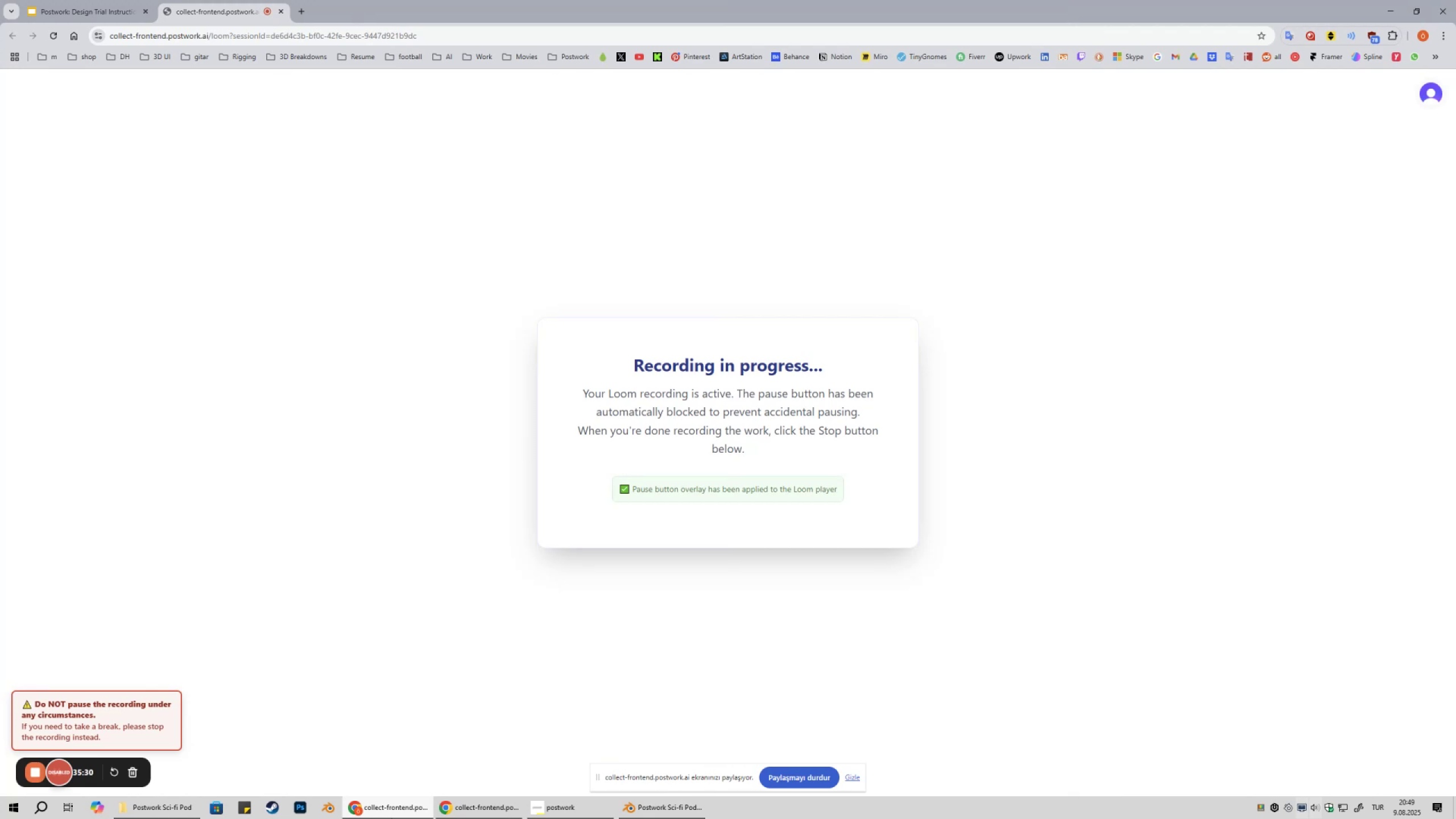 
left_click([391, 818])
 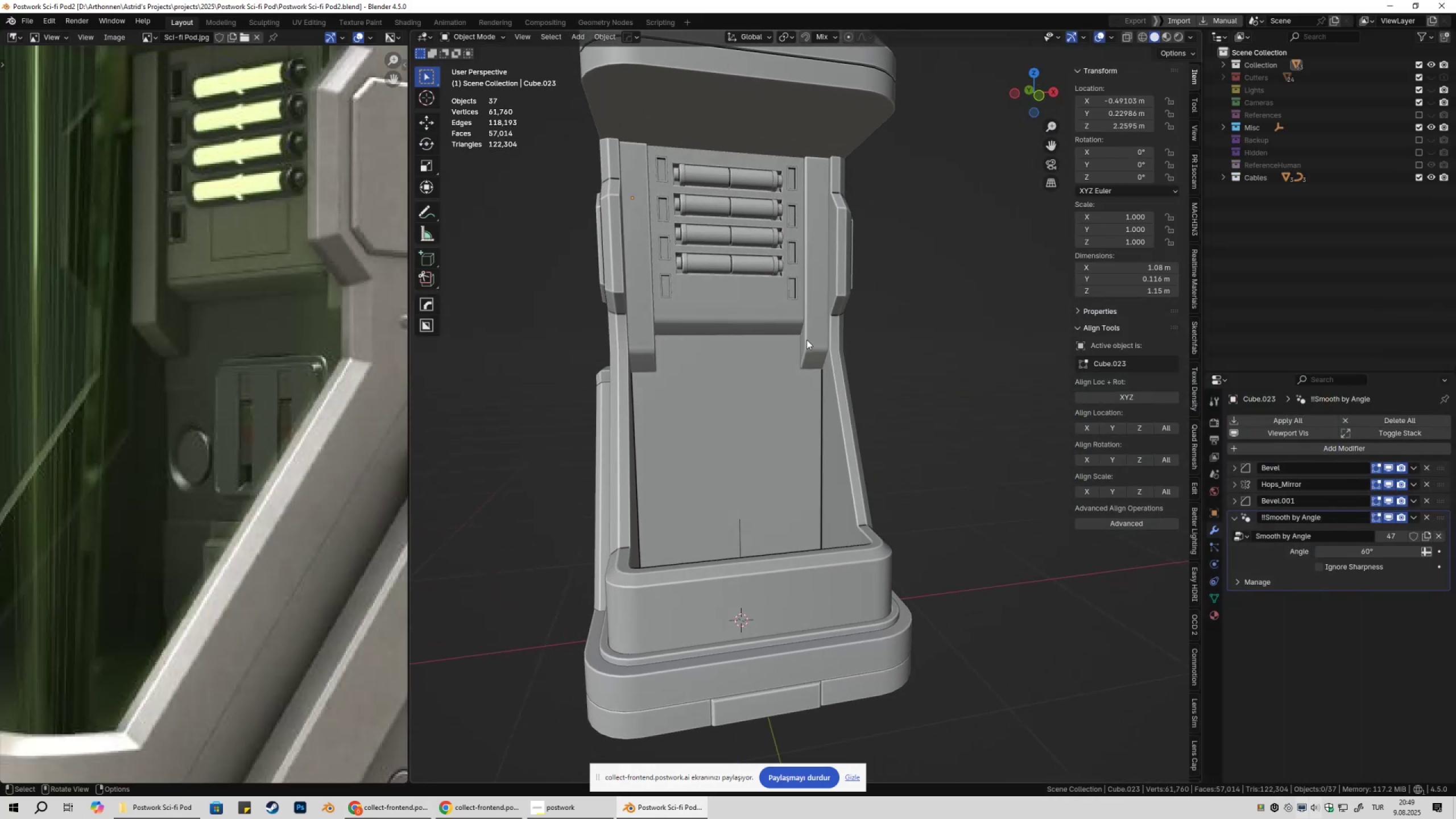 
double_click([770, 285])
 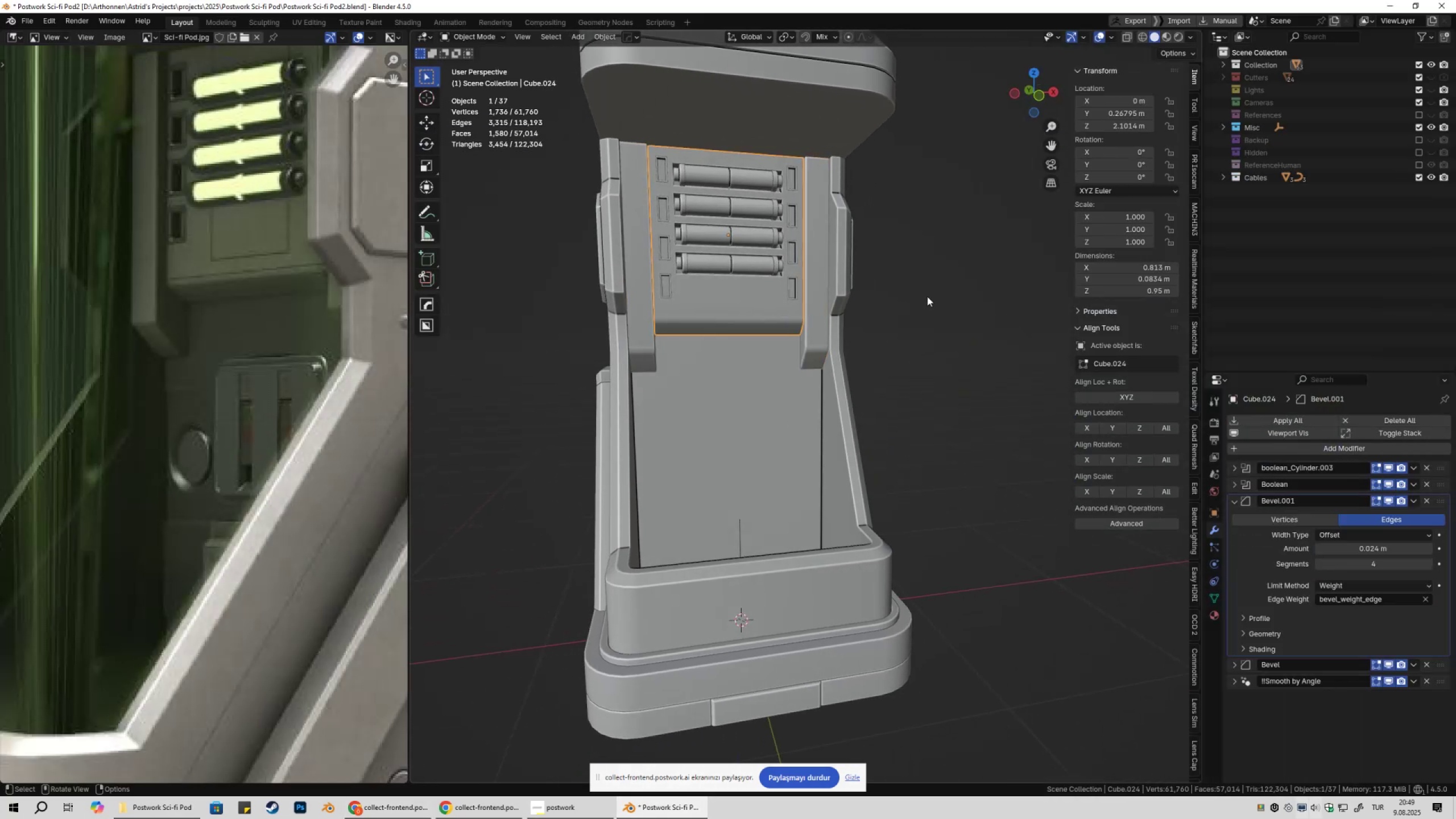 
hold_key(key=ShiftLeft, duration=0.35)
 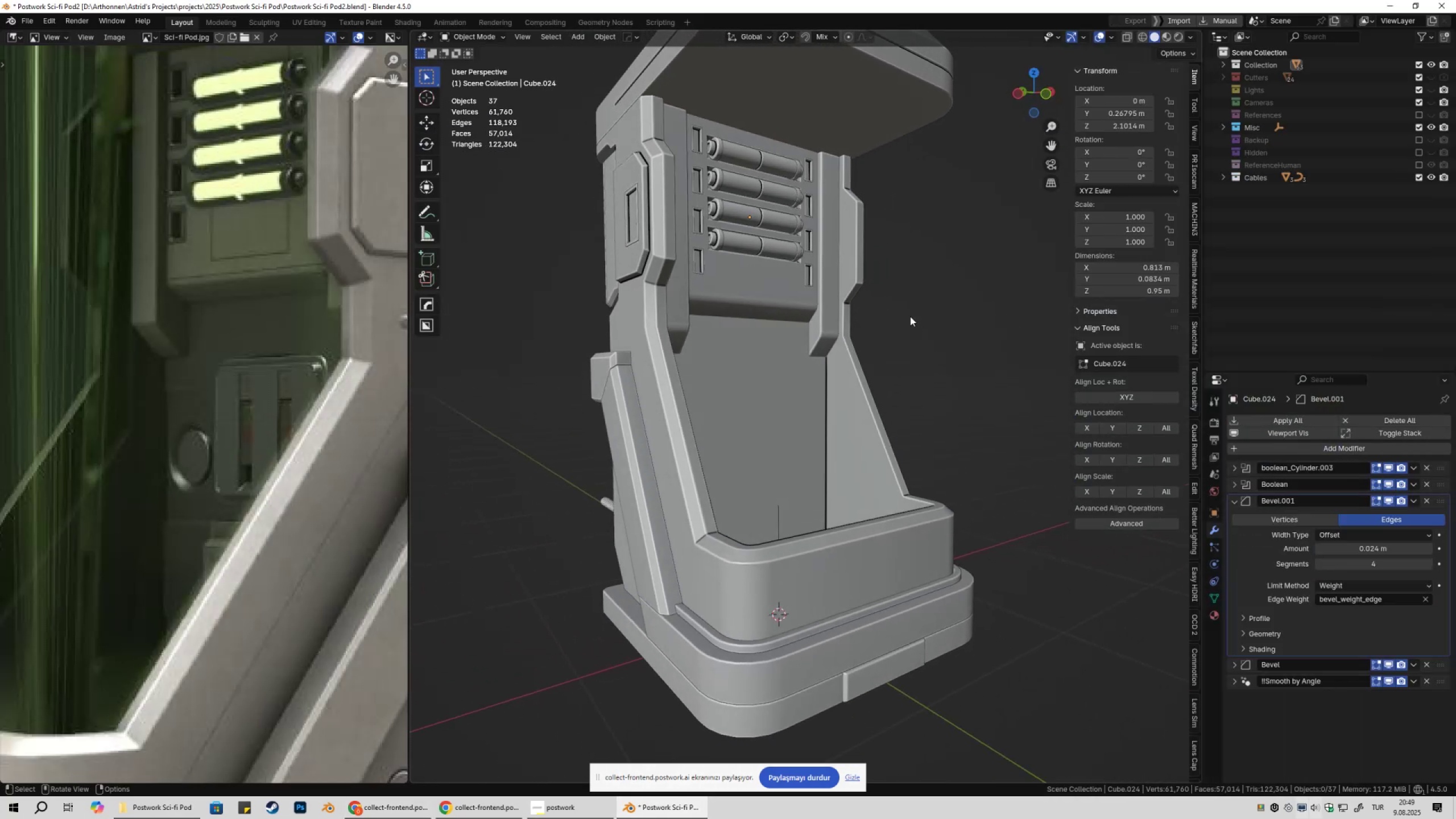 
key(Control+ControlLeft)
 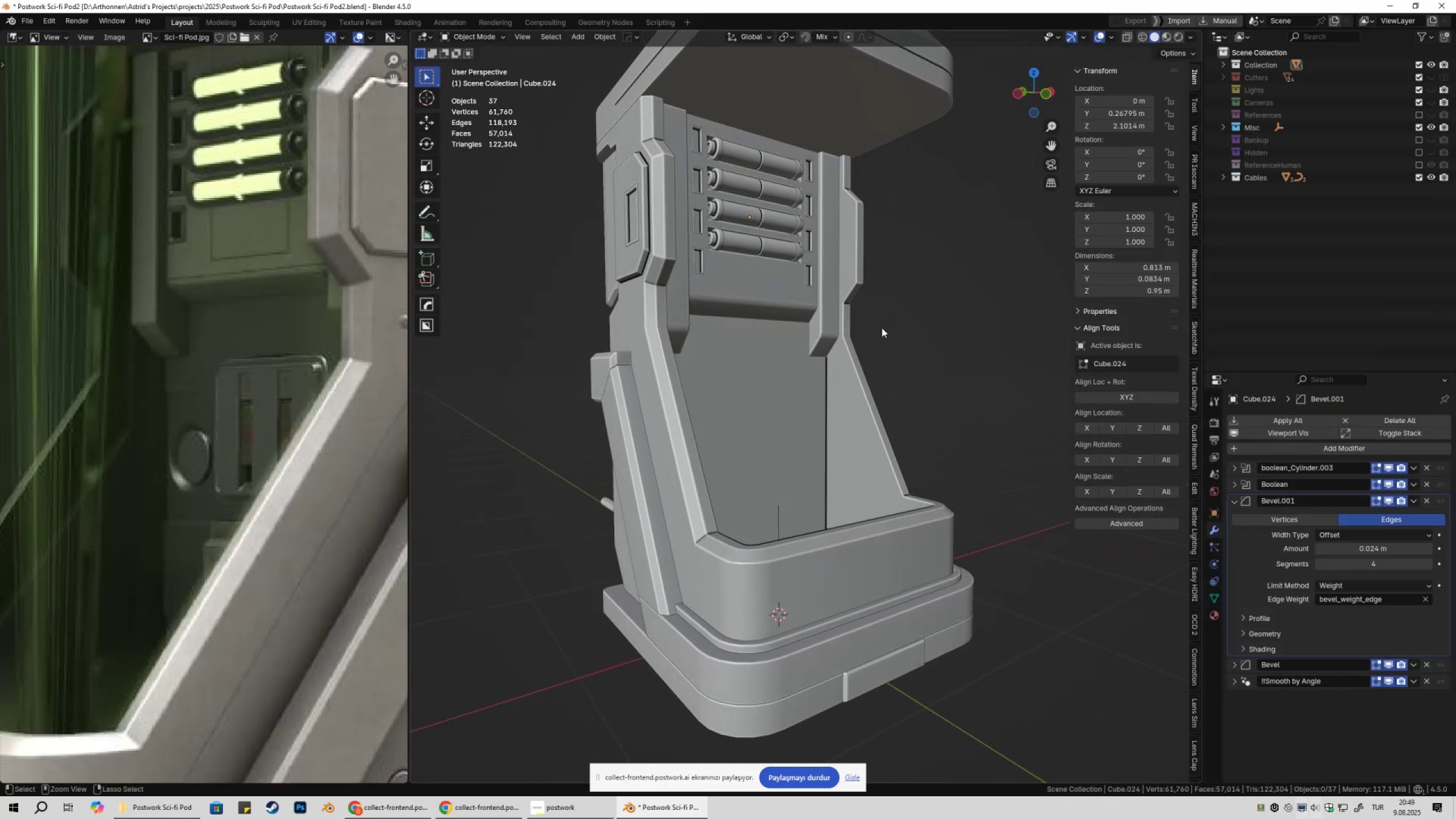 
key(Control+S)
 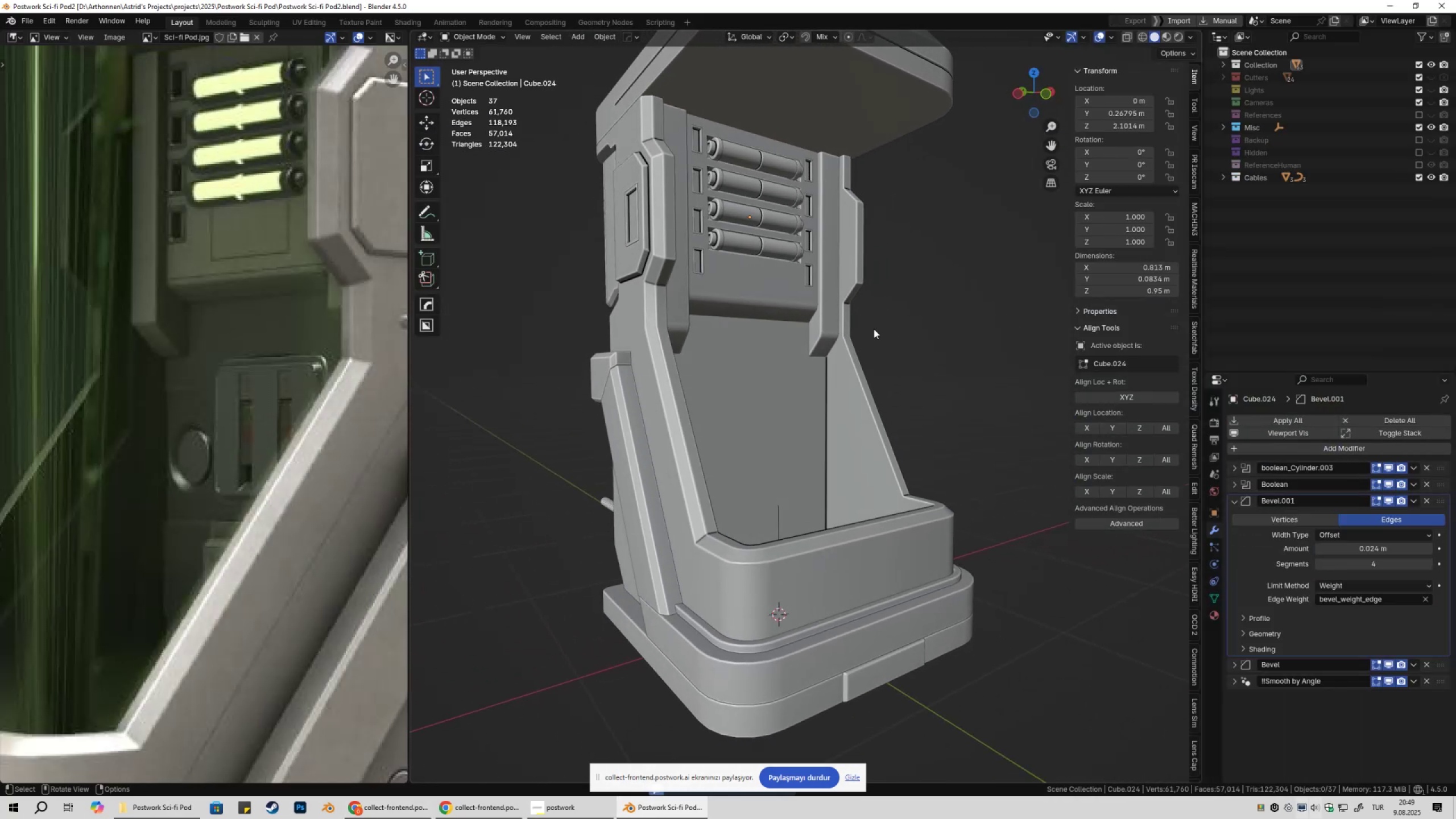 
hold_key(key=ShiftLeft, duration=0.42)
 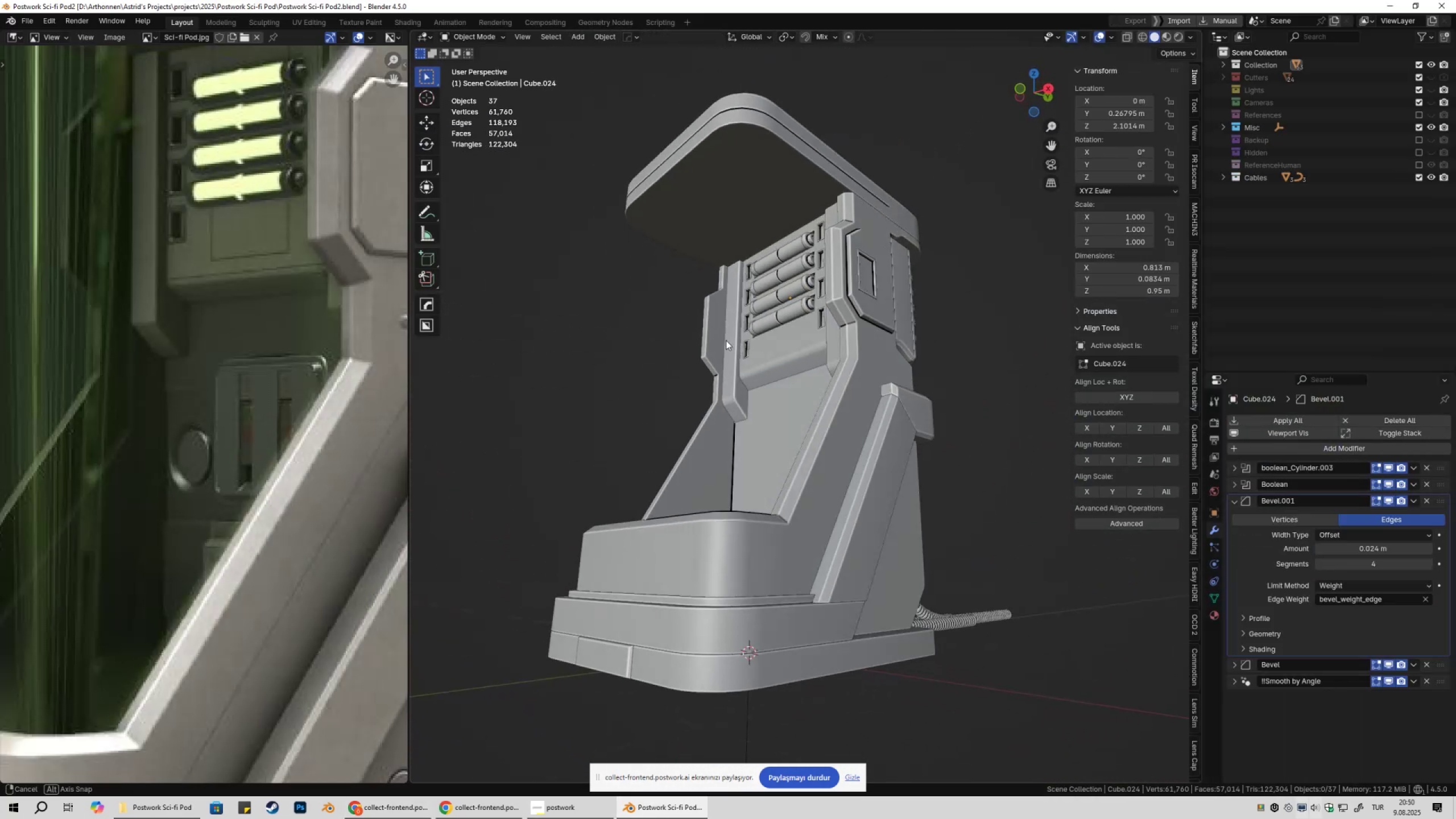 
wait(6.85)
 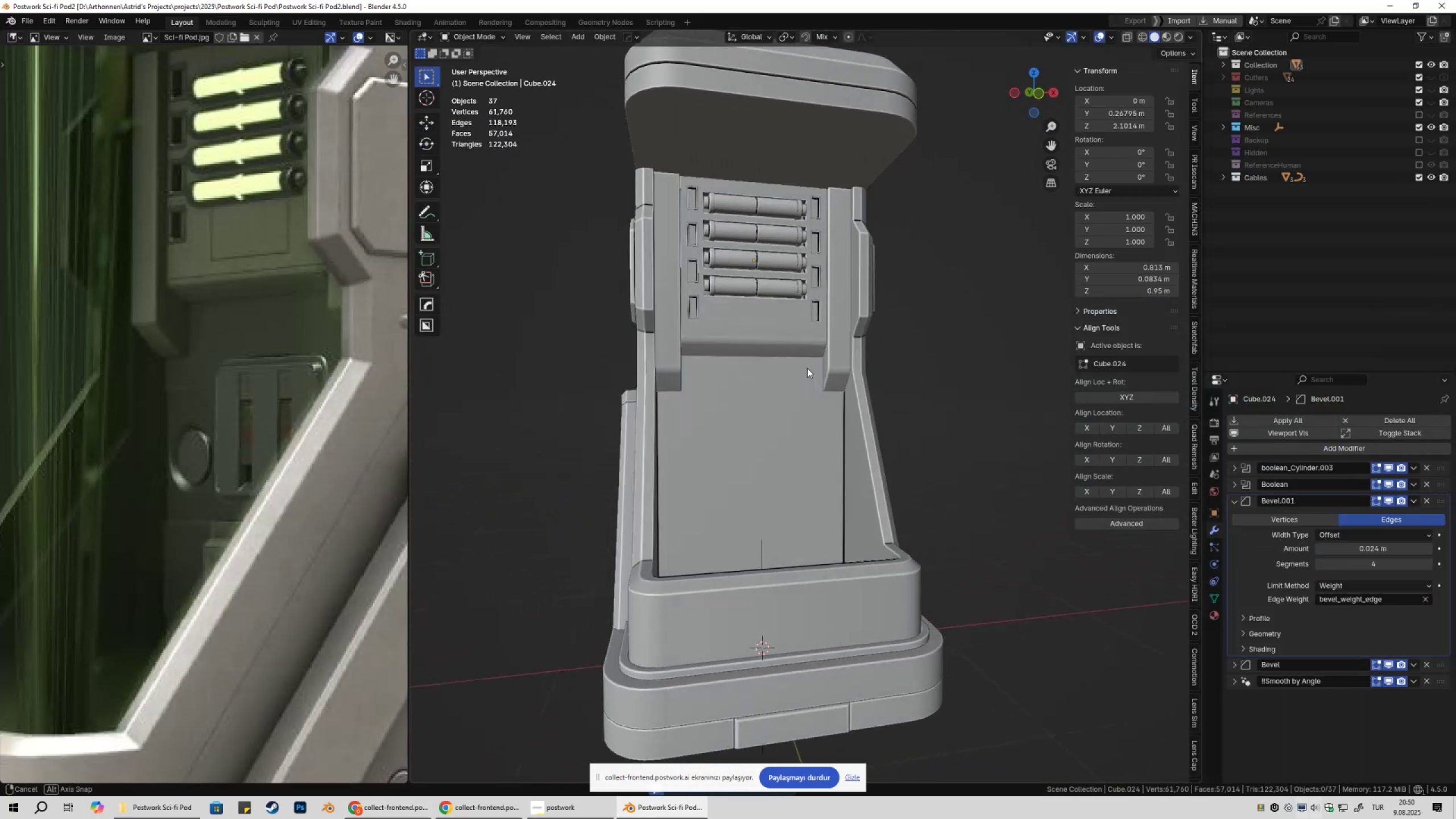 
left_click([821, 395])
 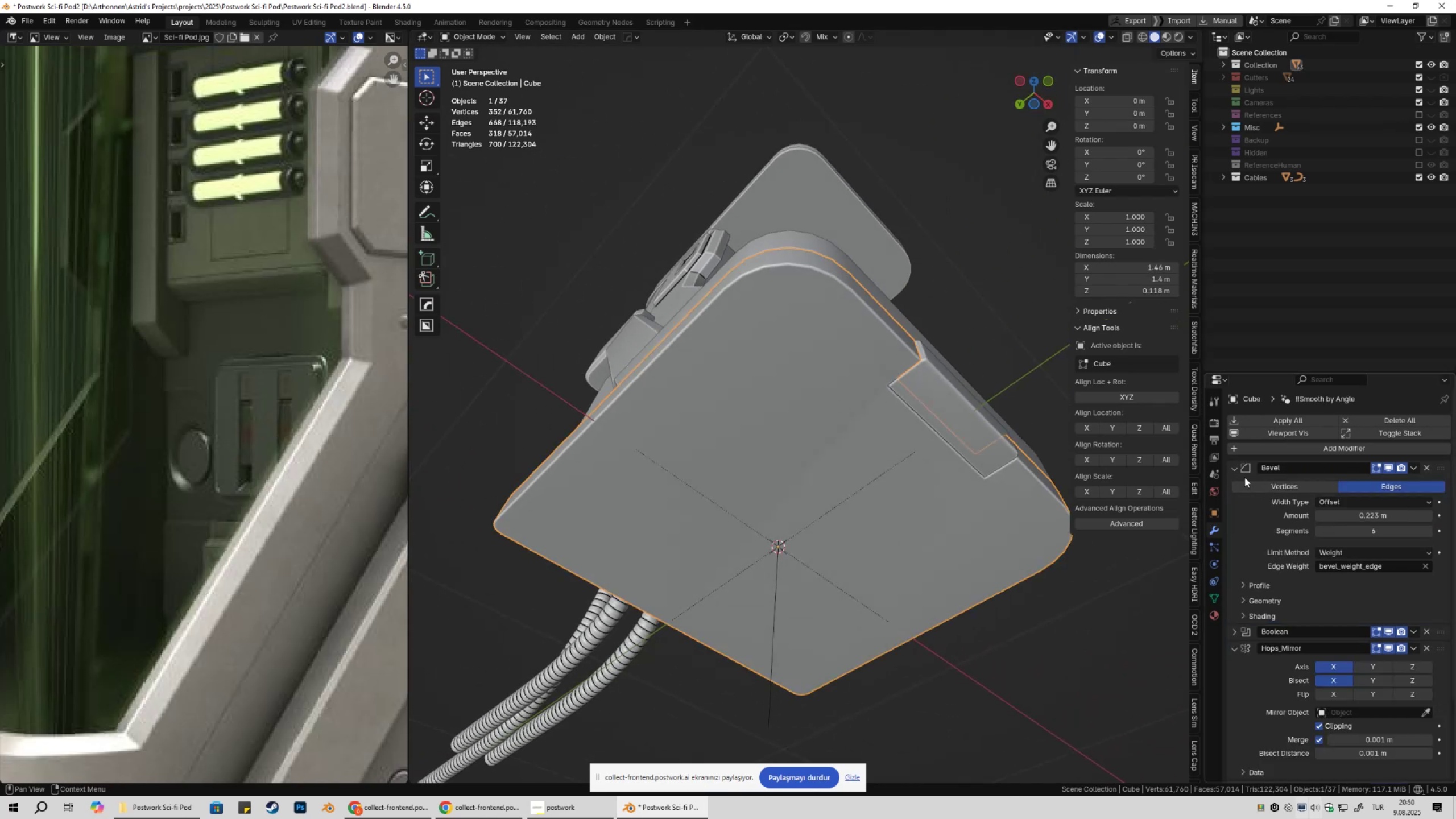 
left_click([1235, 474])
 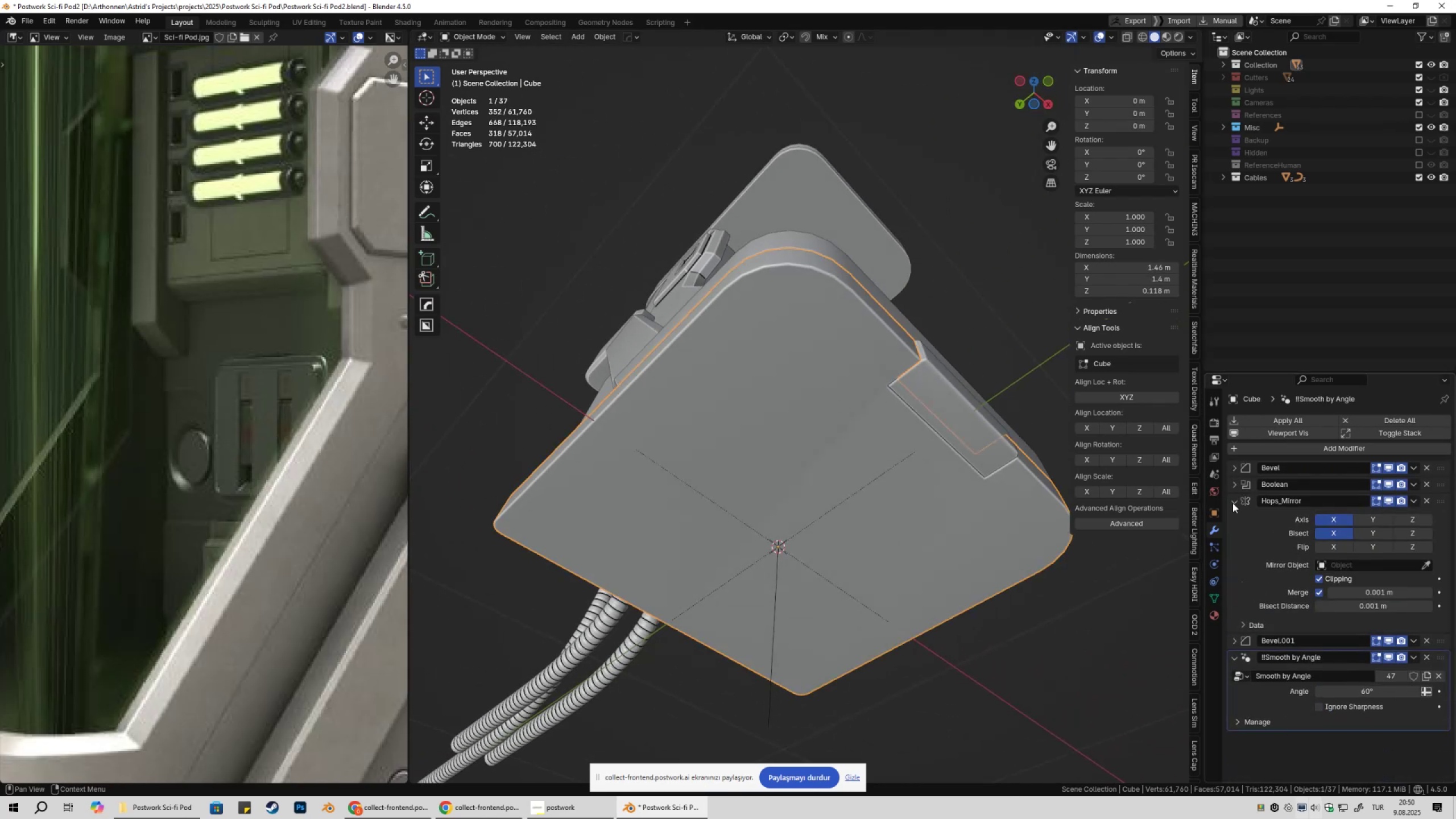 
left_click([1231, 503])
 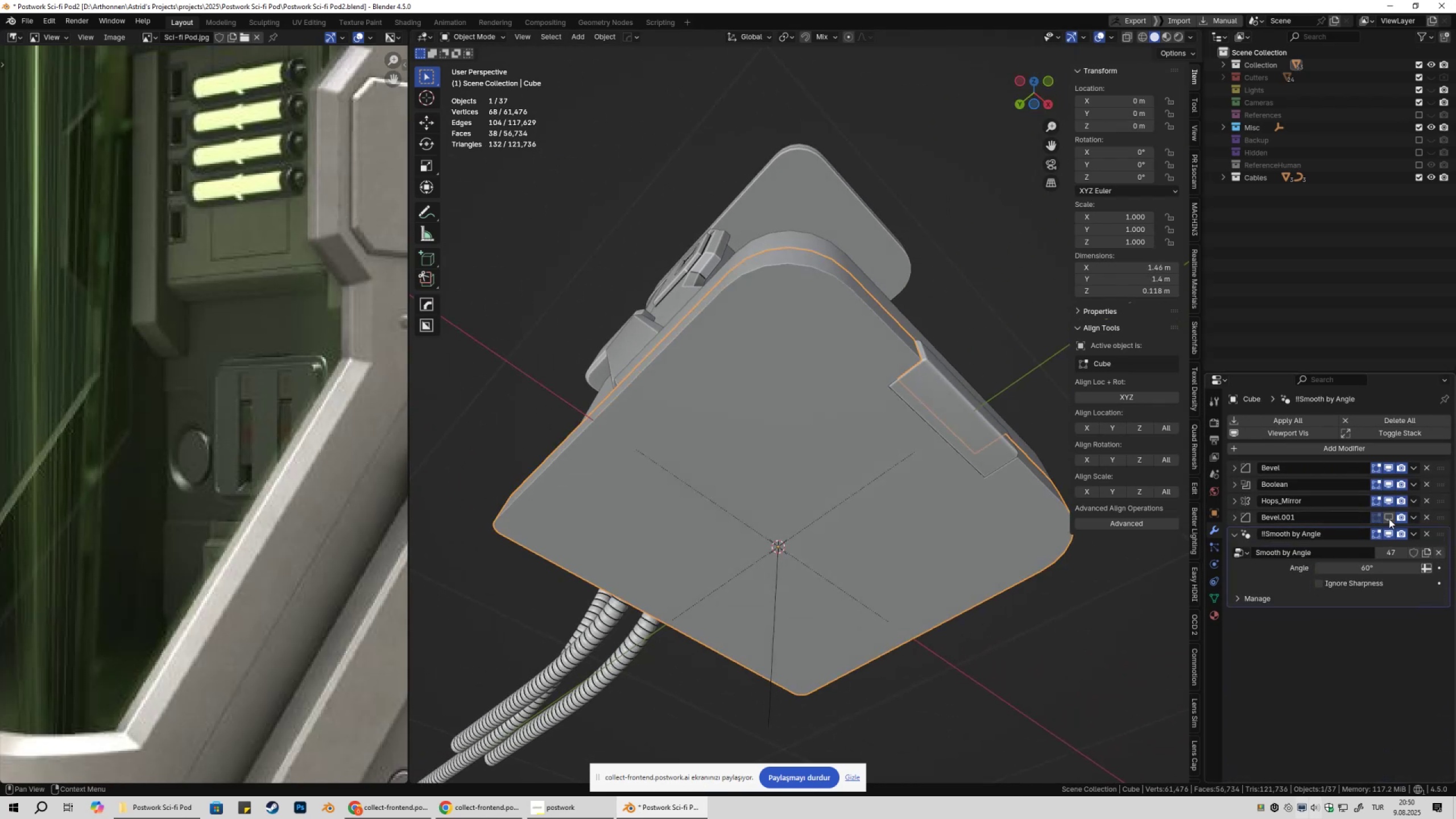 
double_click([1389, 519])
 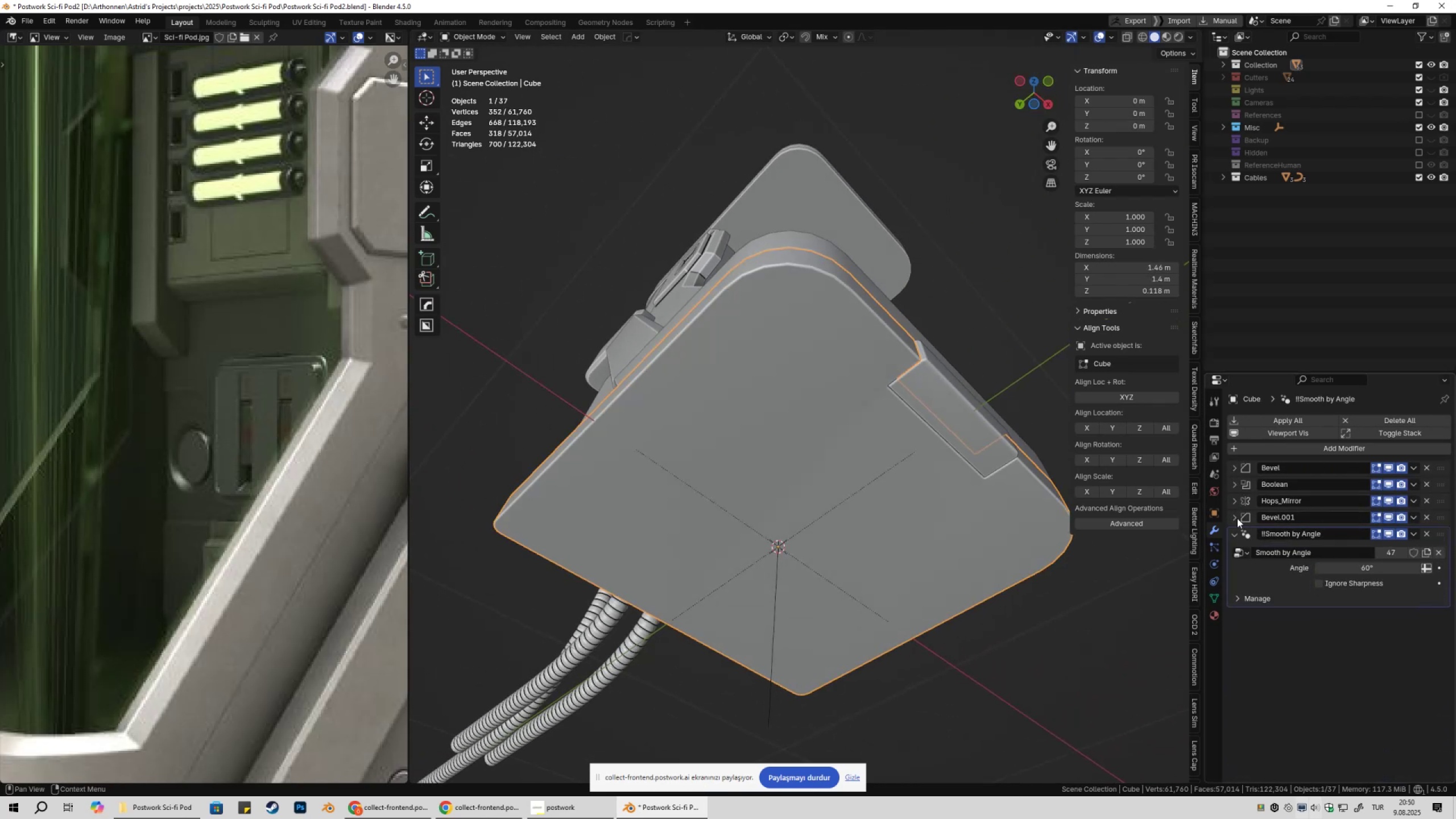 
left_click([1232, 518])
 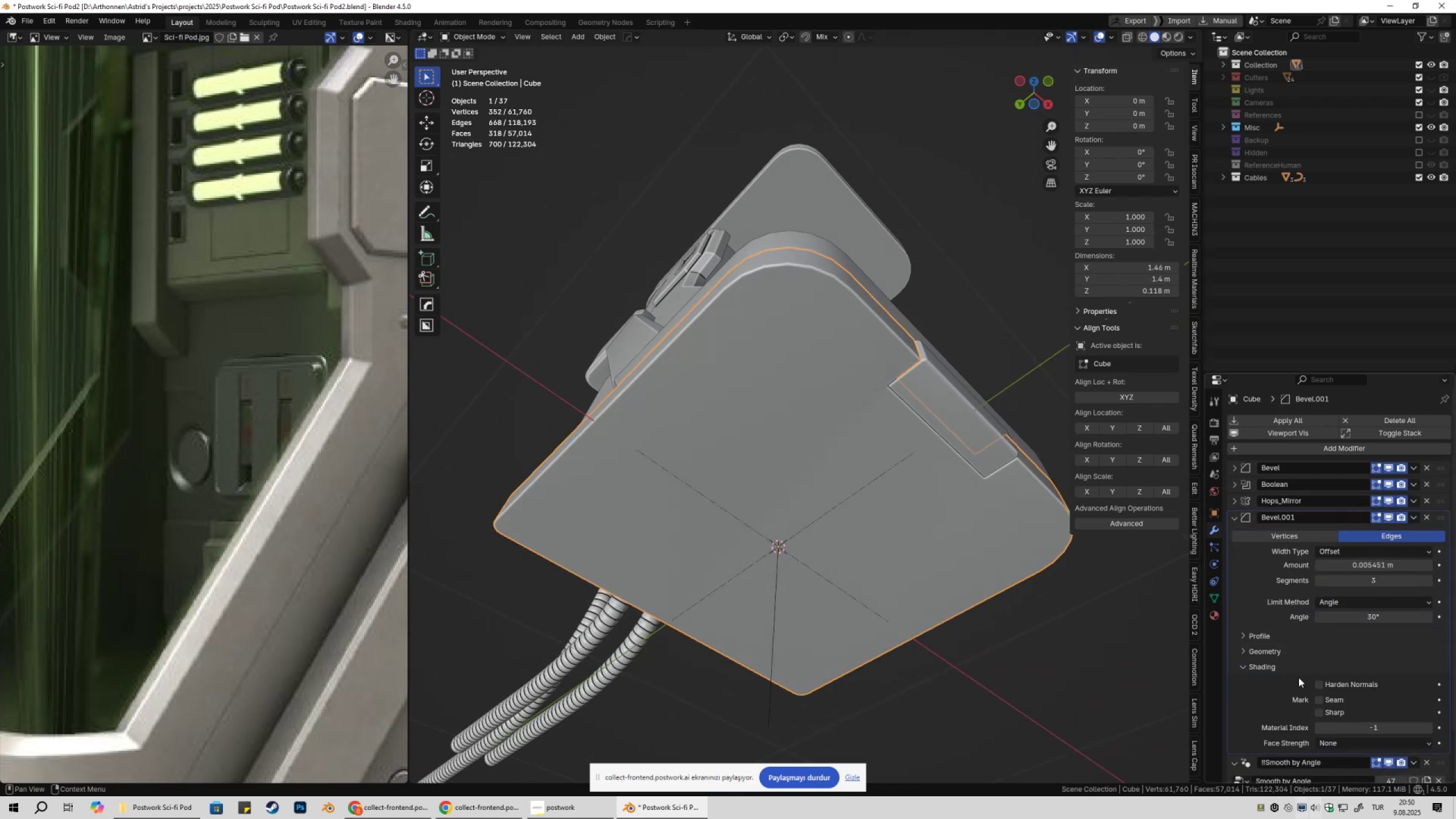 
left_click([1326, 682])
 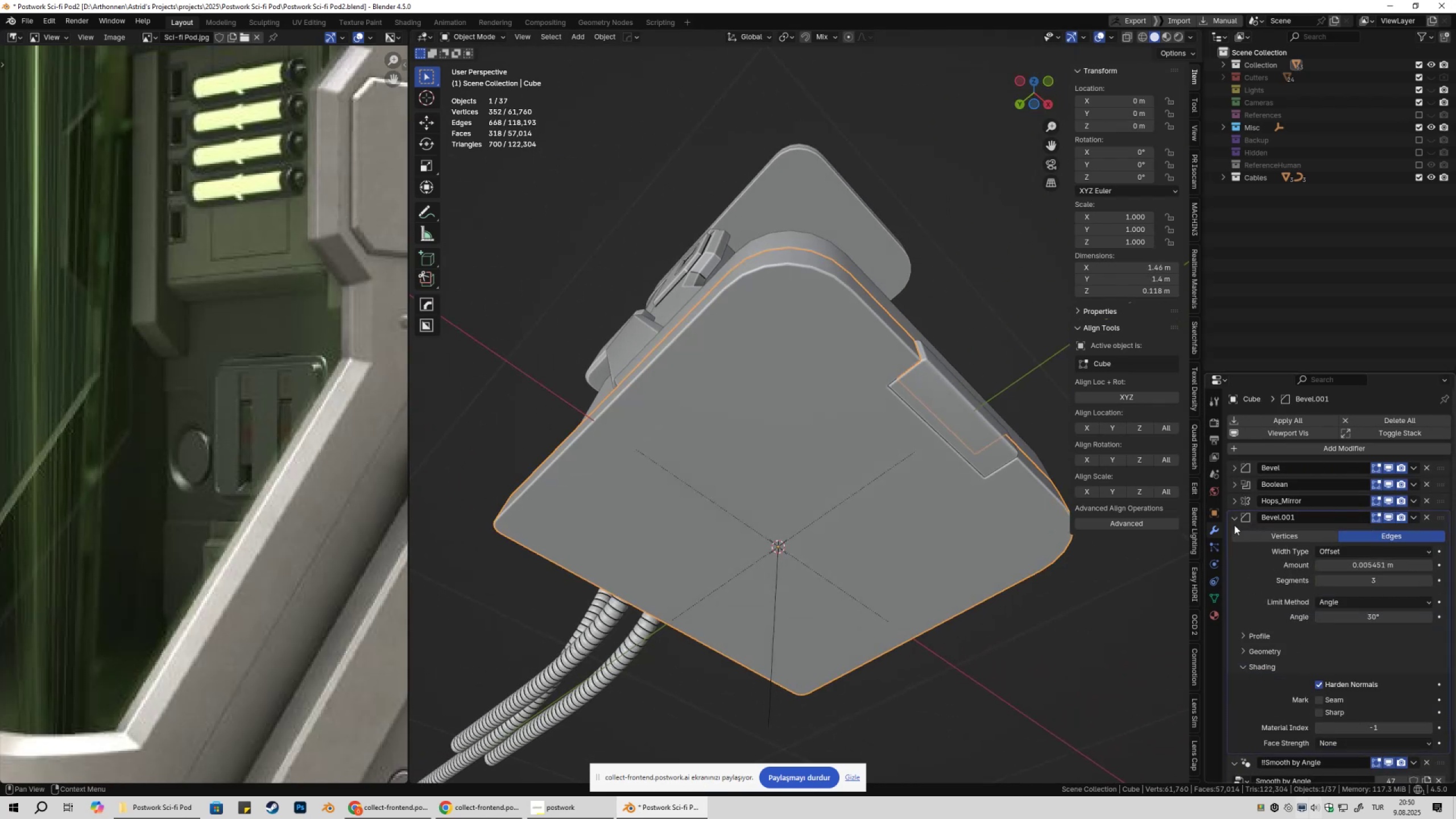 
left_click([1231, 520])
 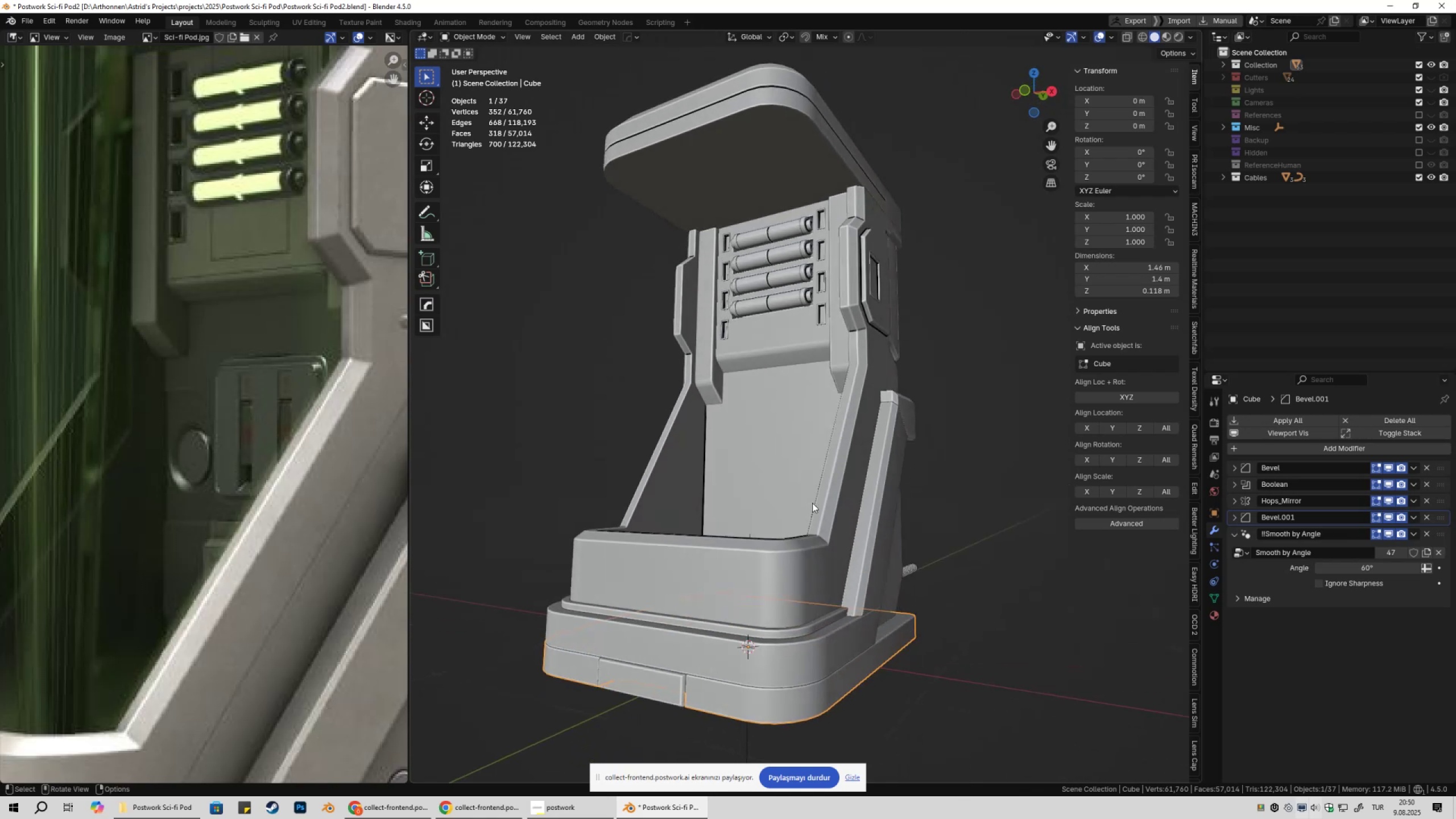 
left_click([962, 392])
 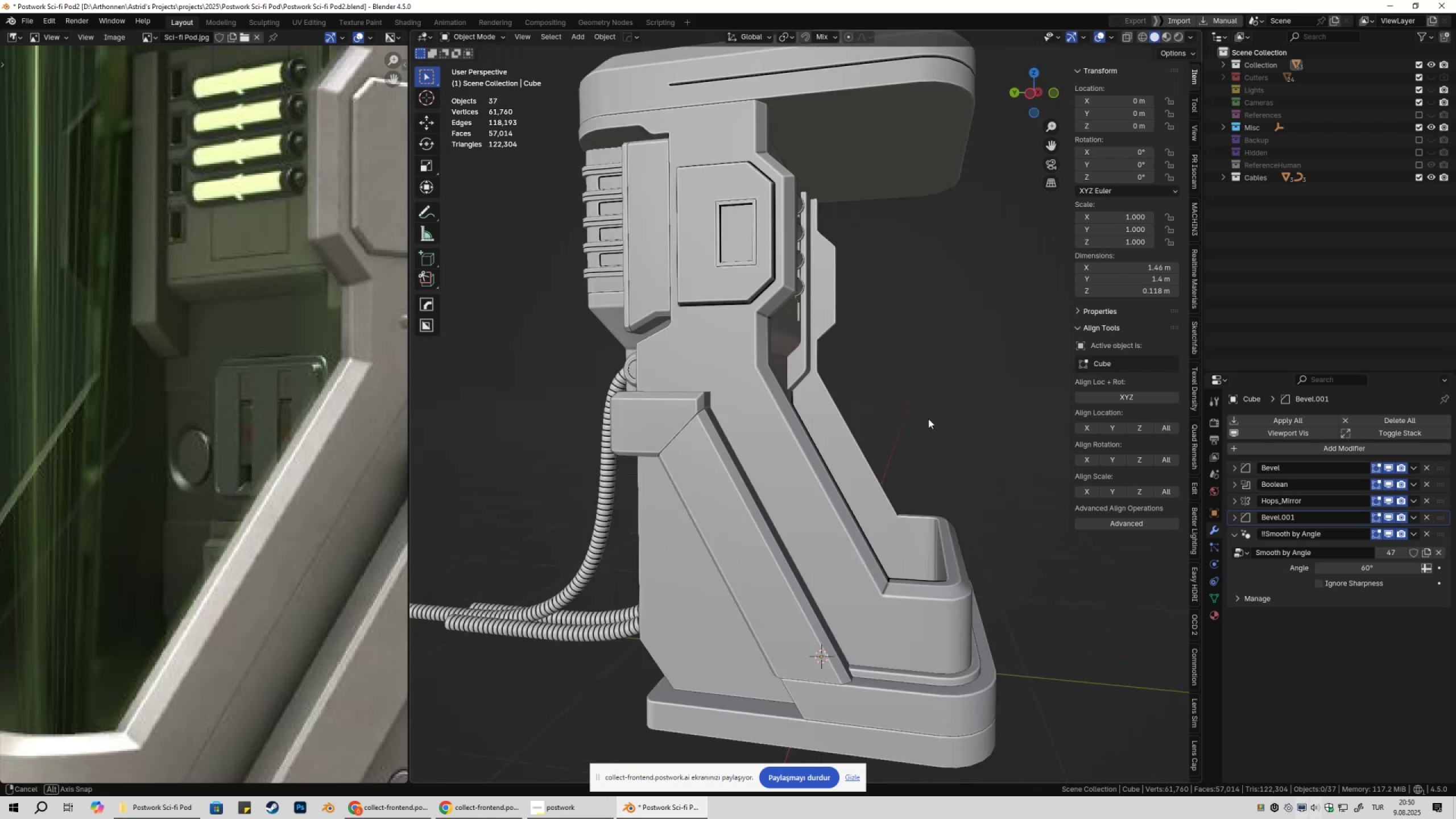 
wait(7.56)
 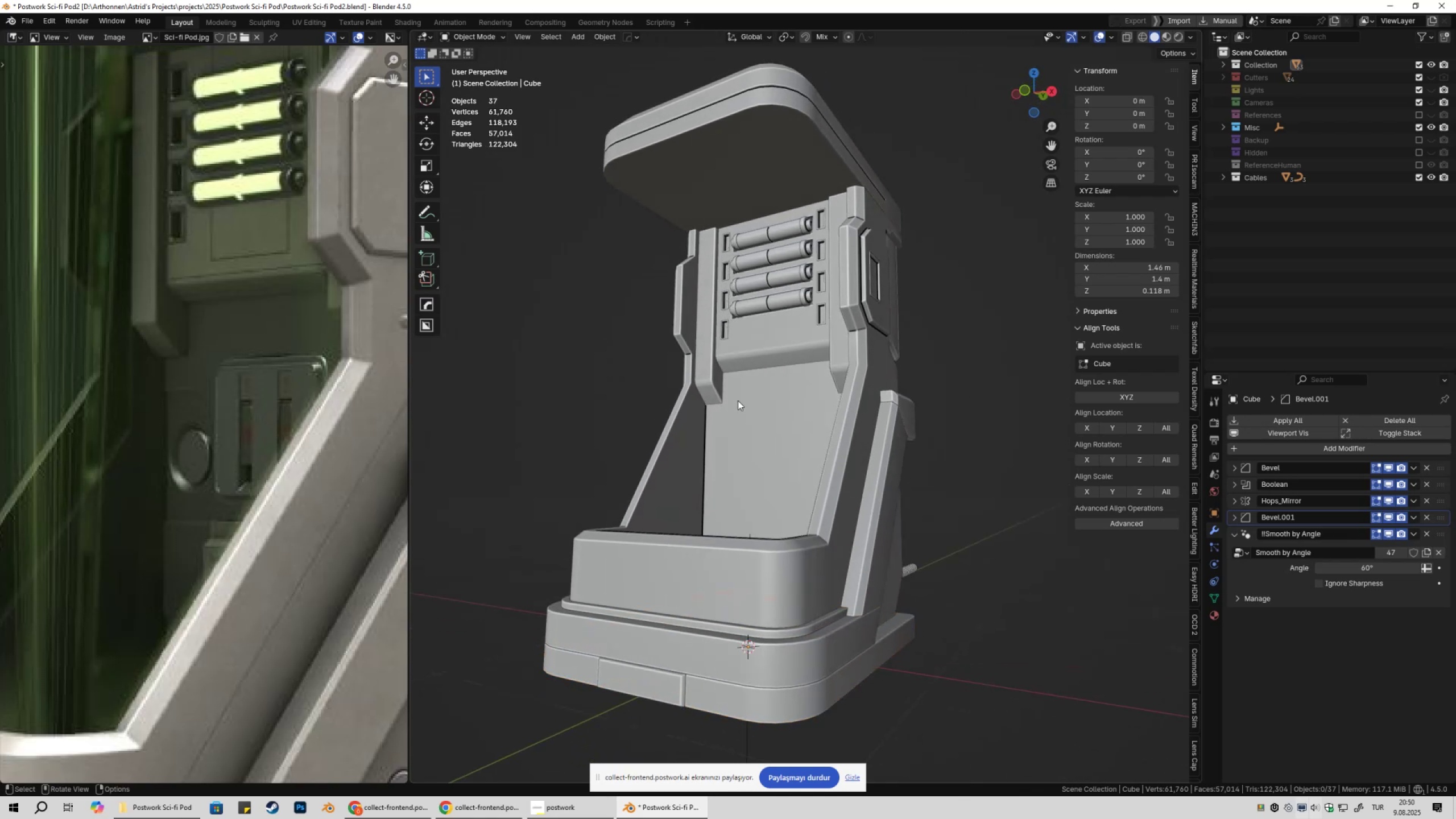 
left_click([763, 416])
 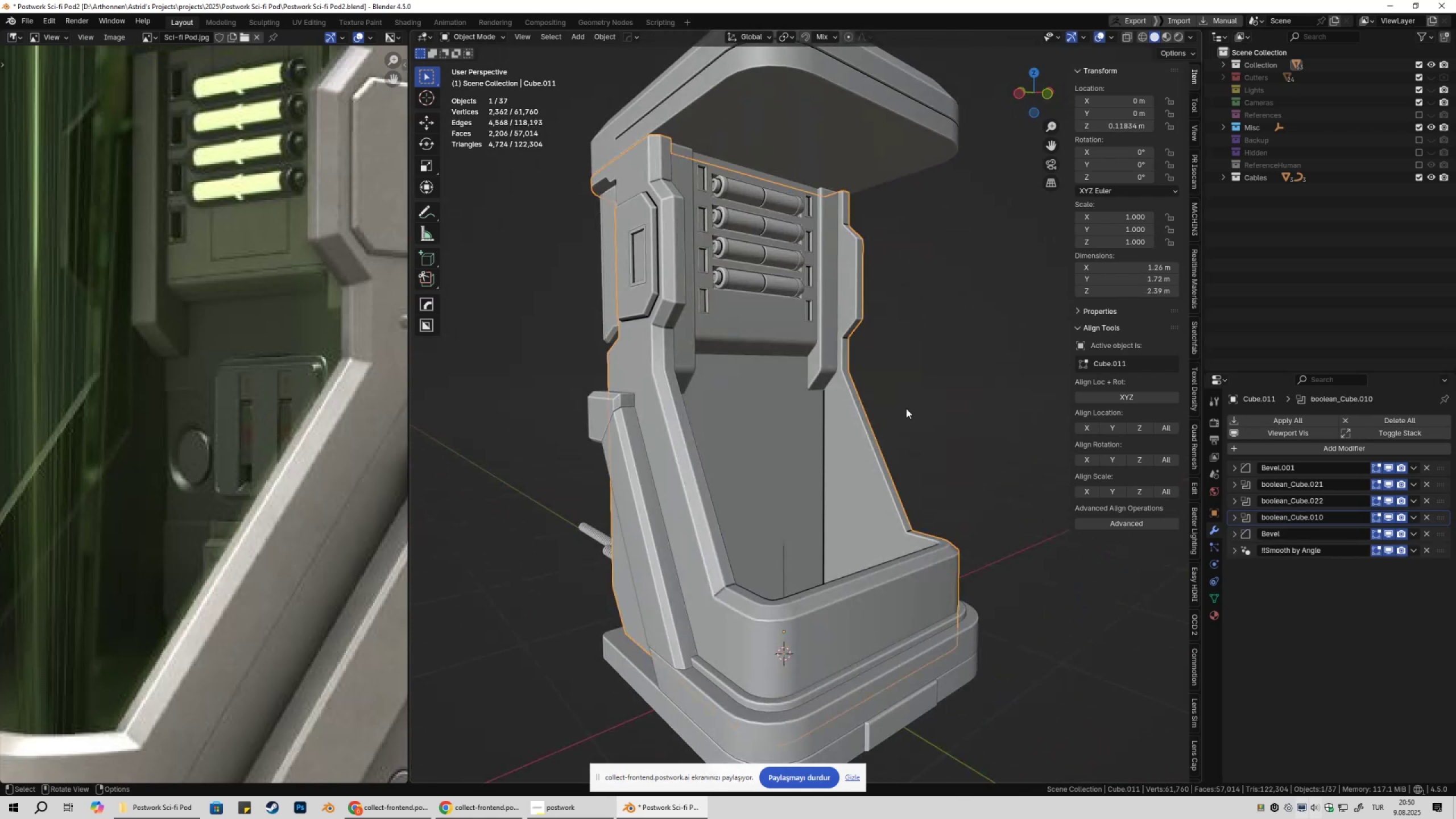 
left_click([977, 398])
 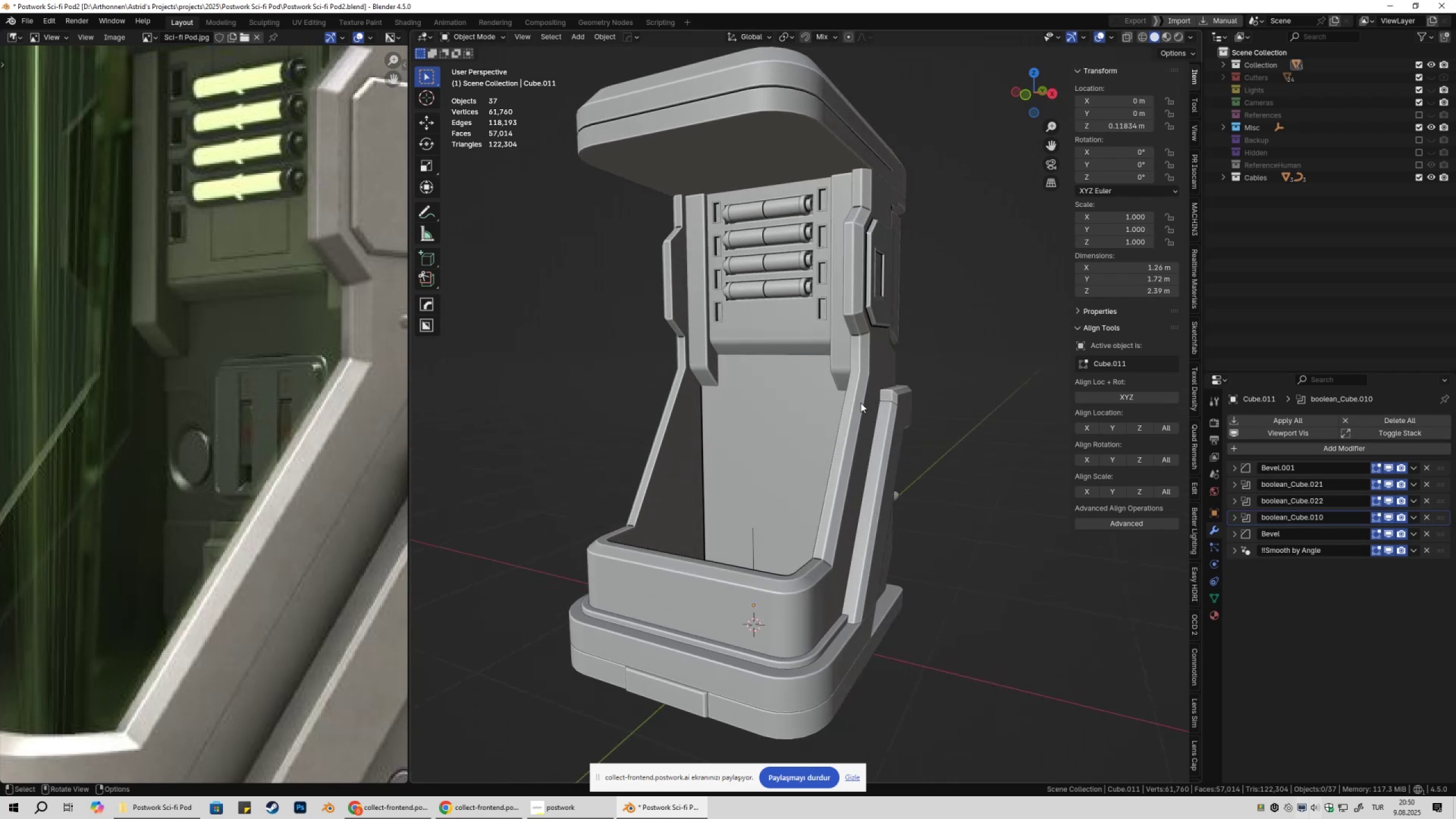 
hold_key(key=ShiftLeft, duration=0.34)
 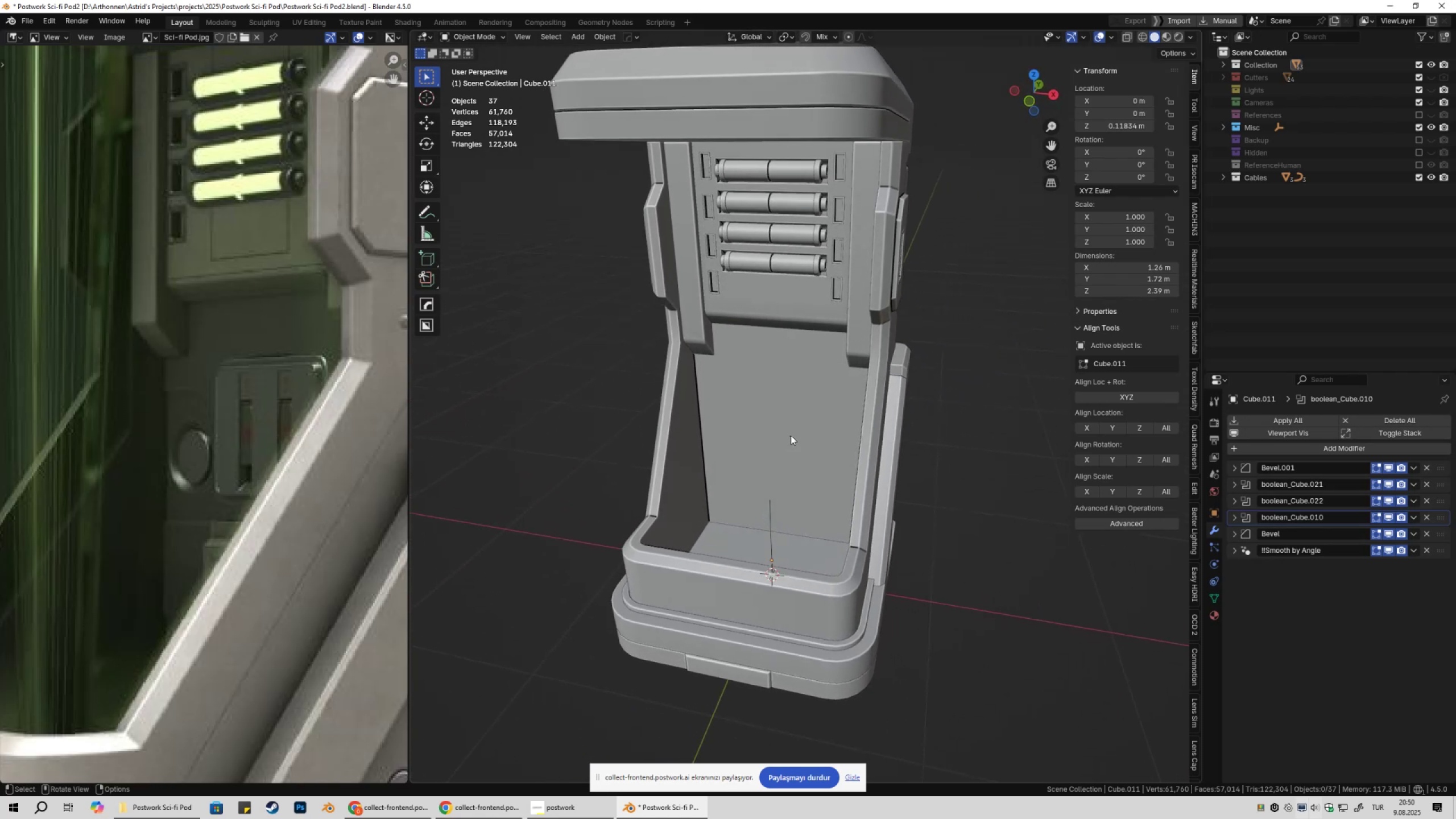 
wait(11.03)
 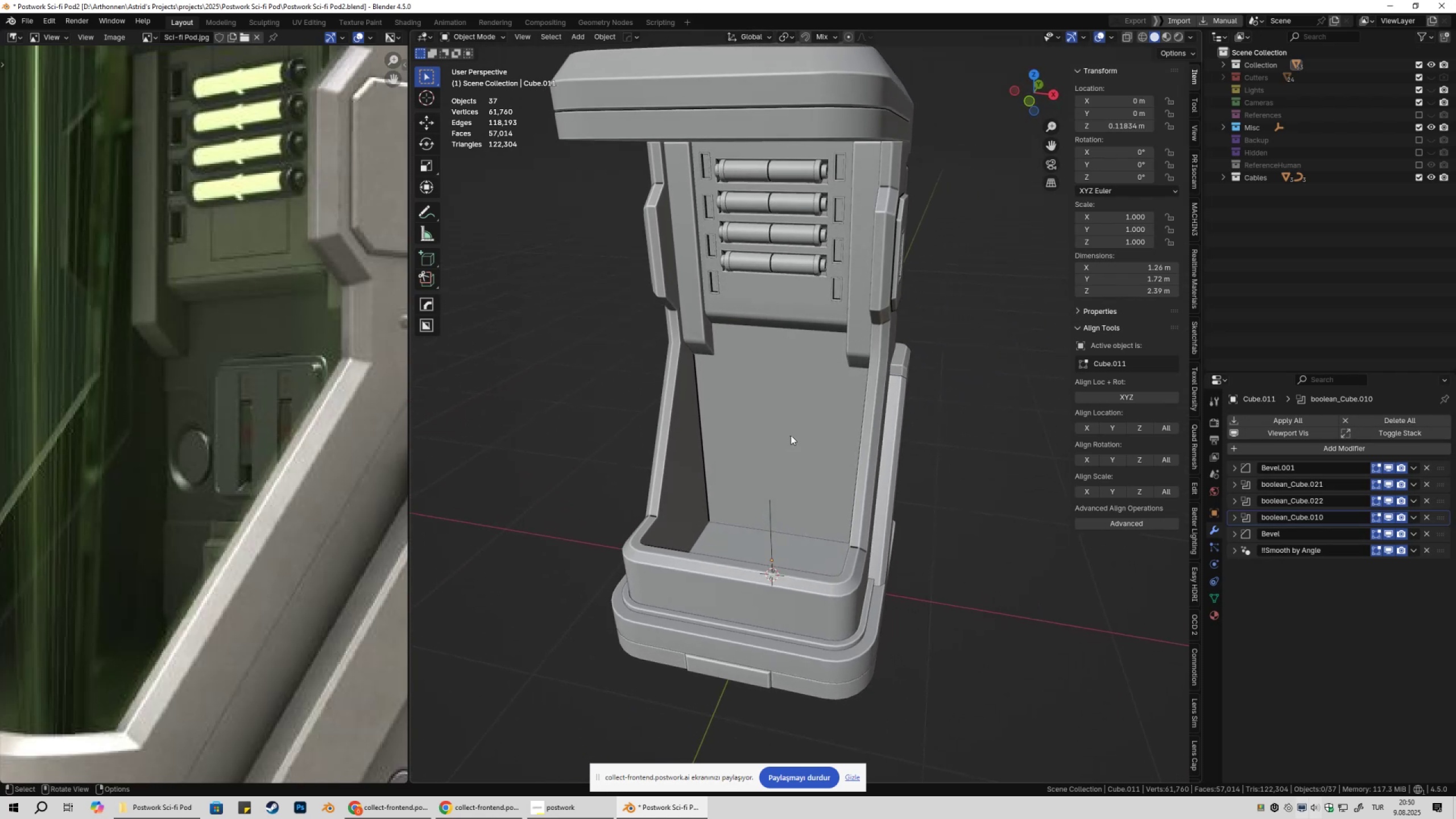 
hold_key(key=ShiftLeft, duration=0.3)
 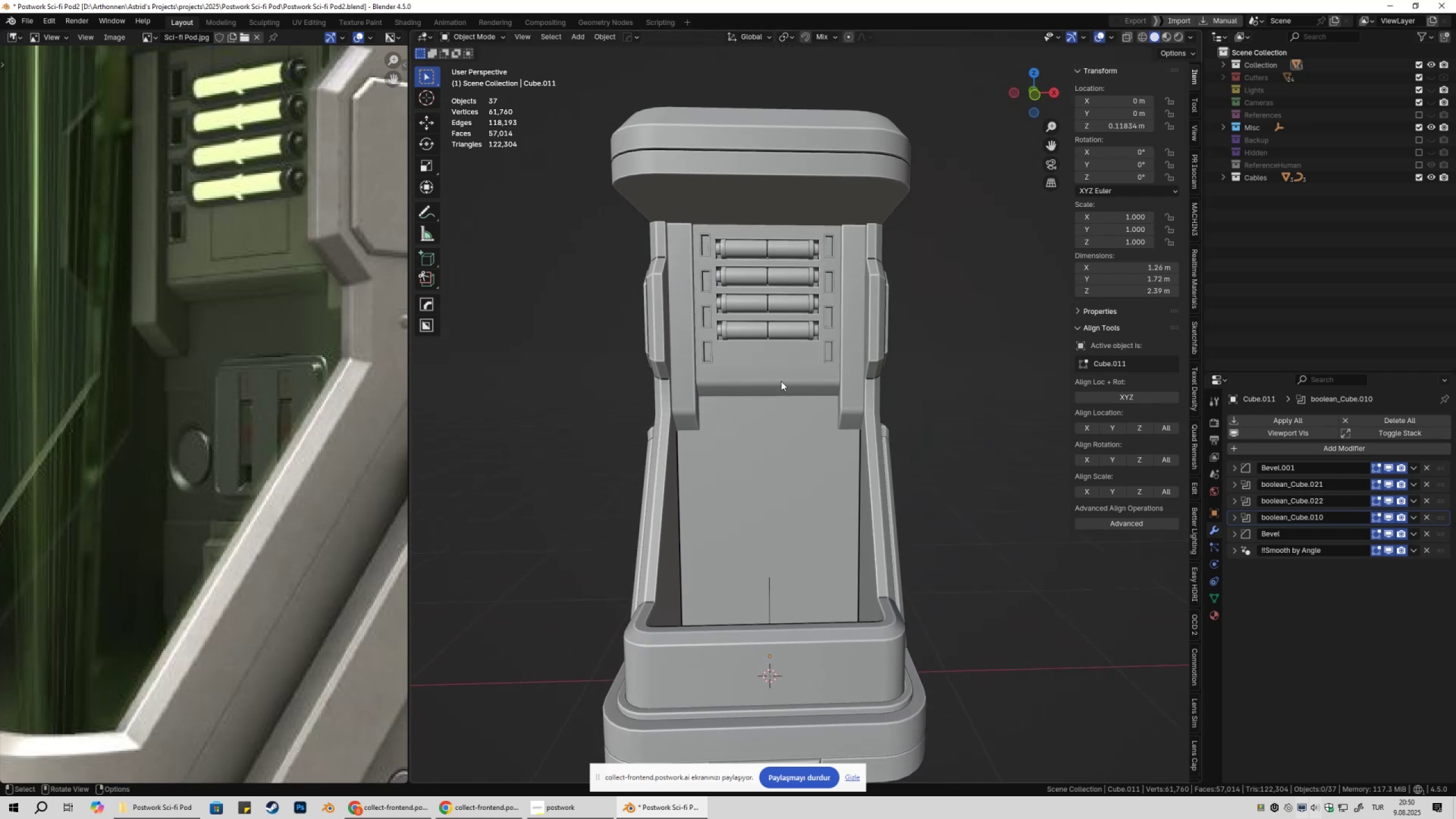 
left_click([781, 381])
 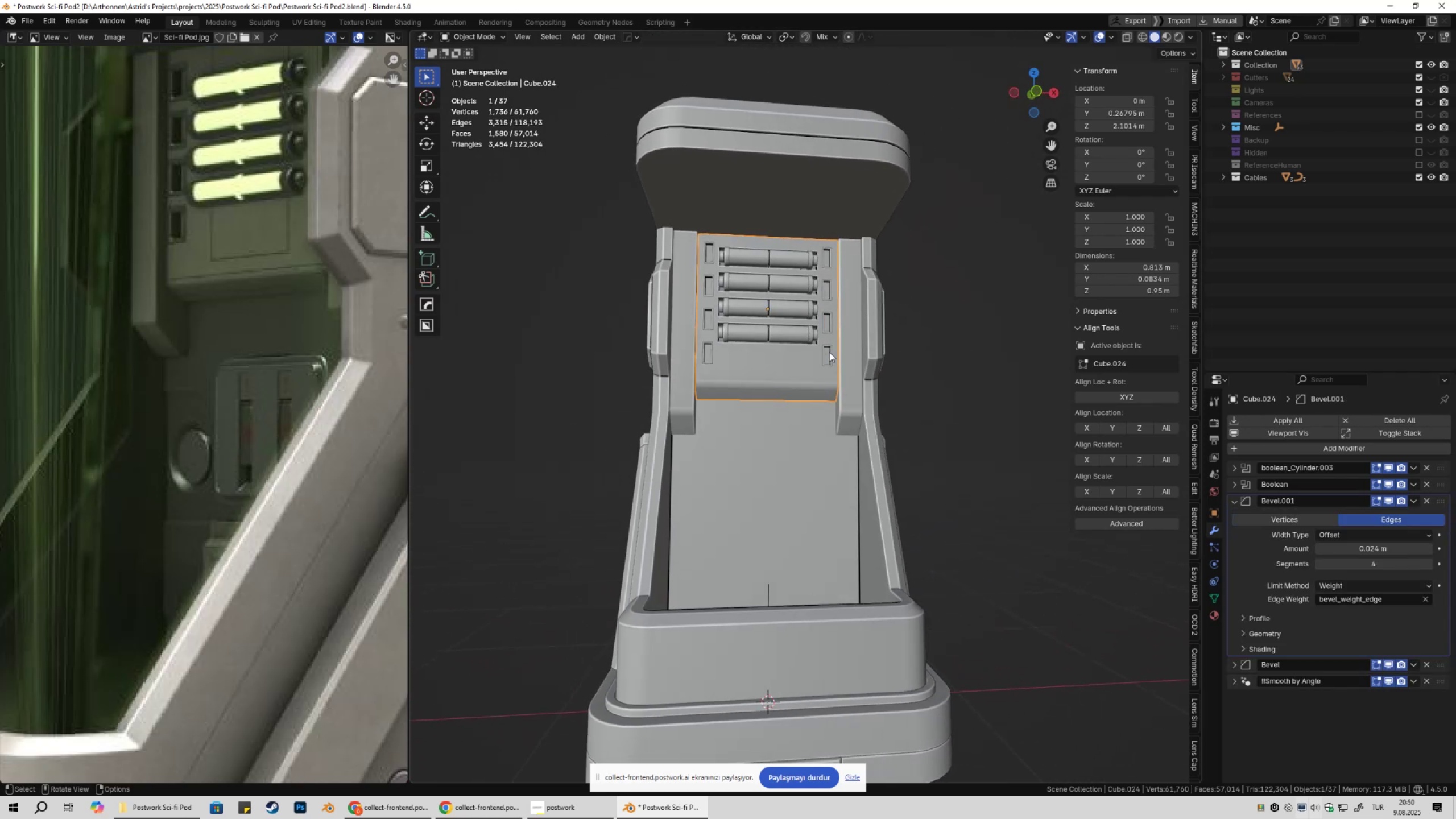 
wait(7.34)
 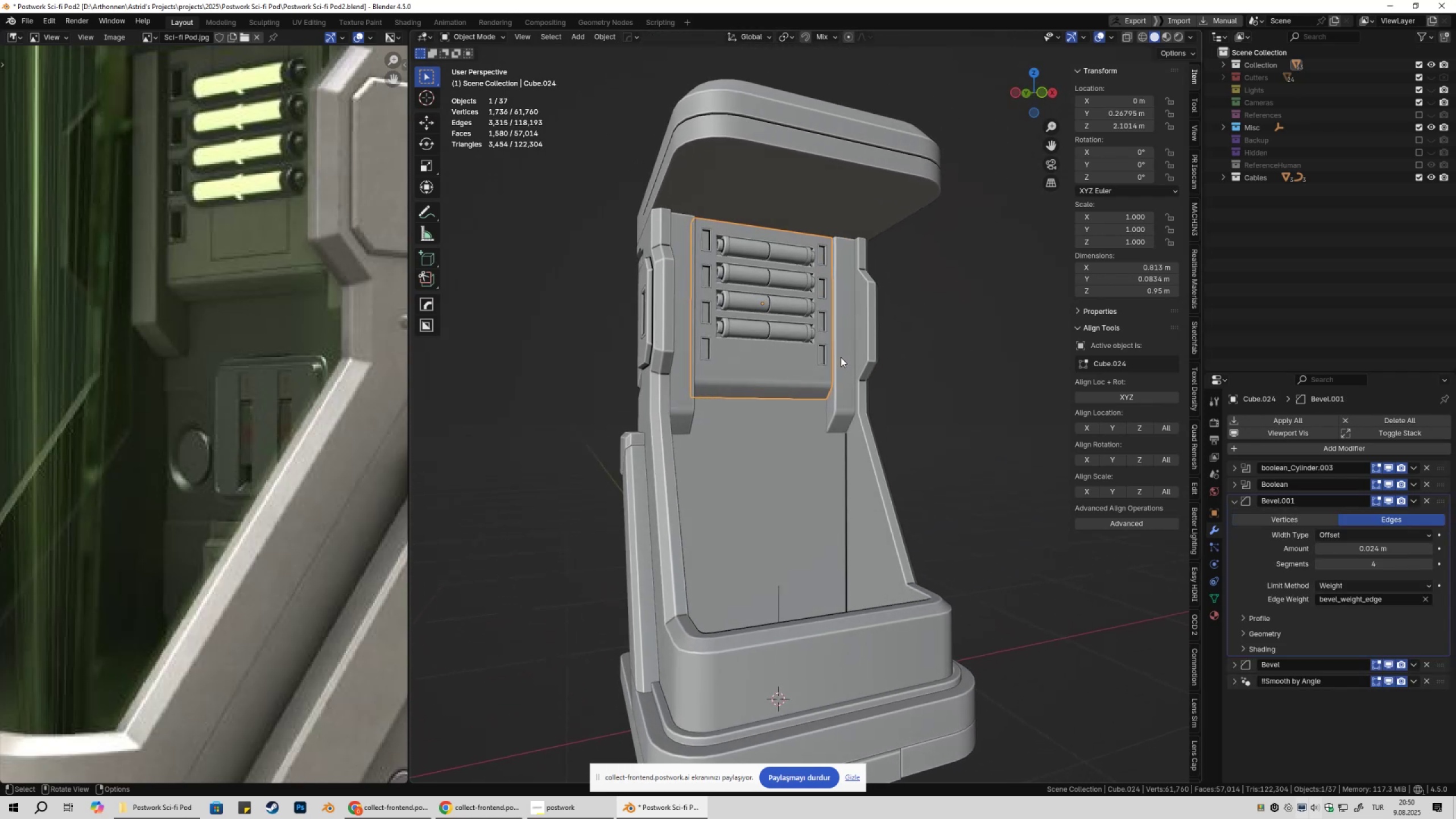 
key(Numpad1)
 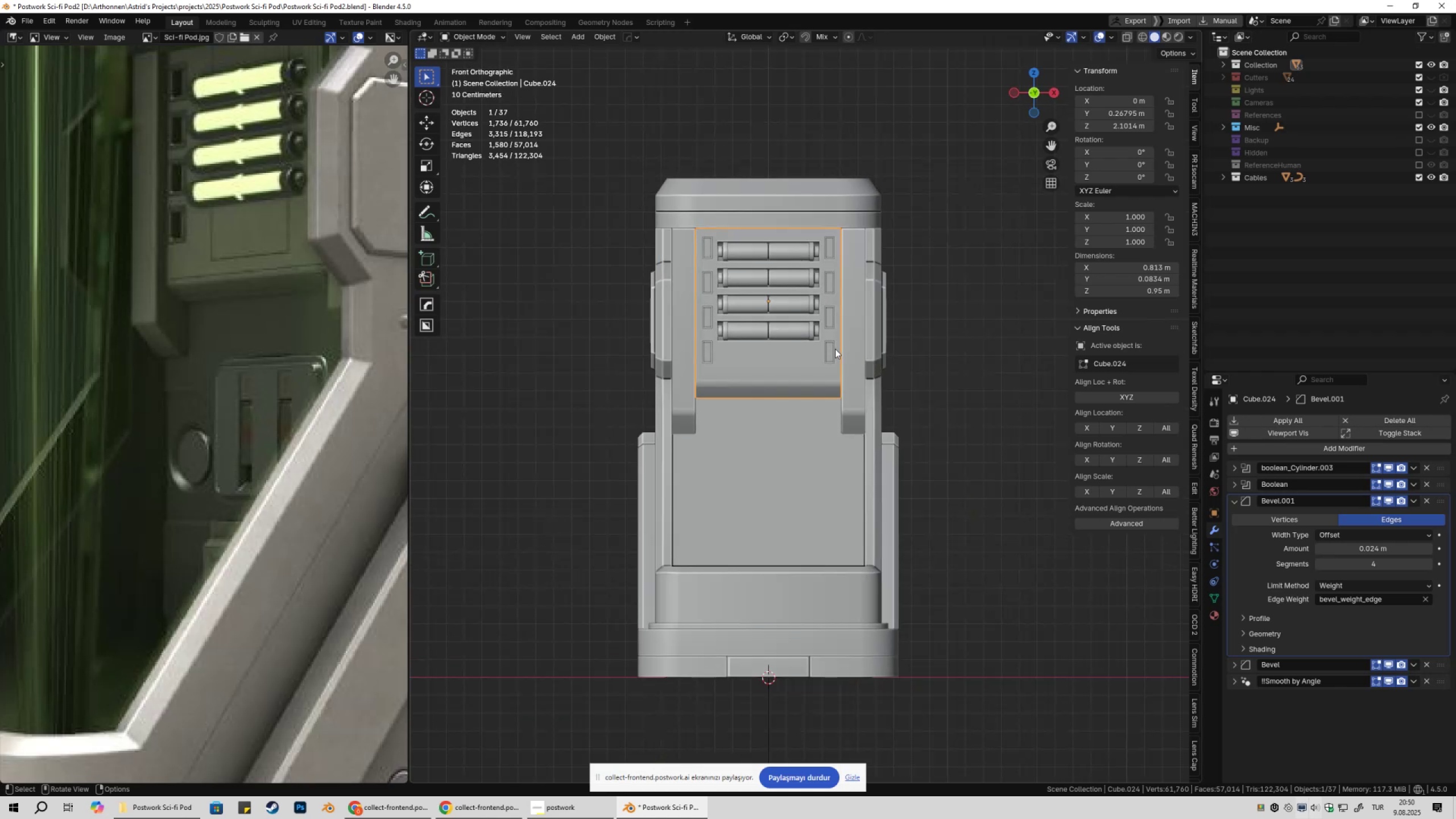 
hold_key(key=ShiftLeft, duration=0.69)
 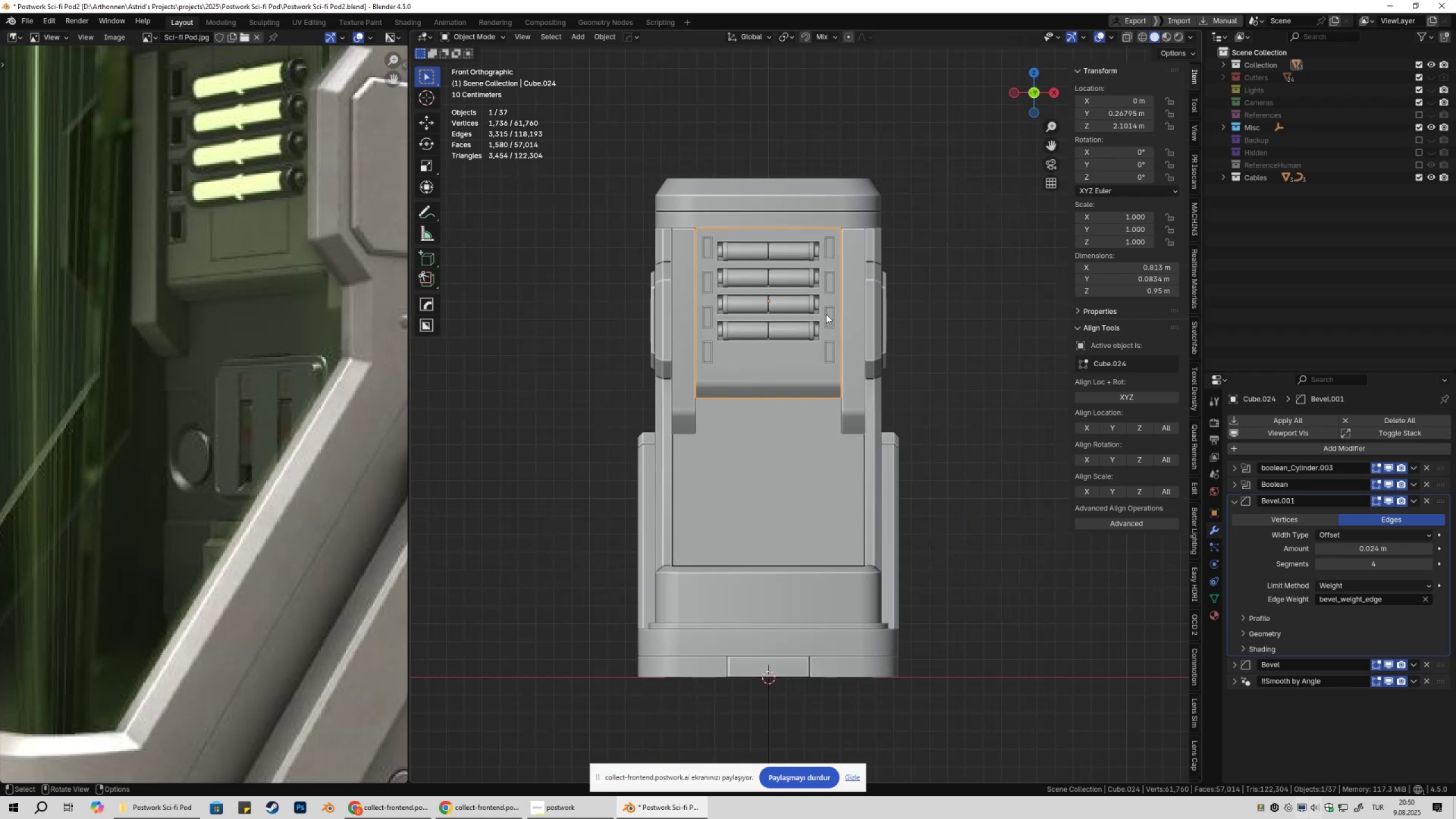 
hold_key(key=S, duration=0.59)
 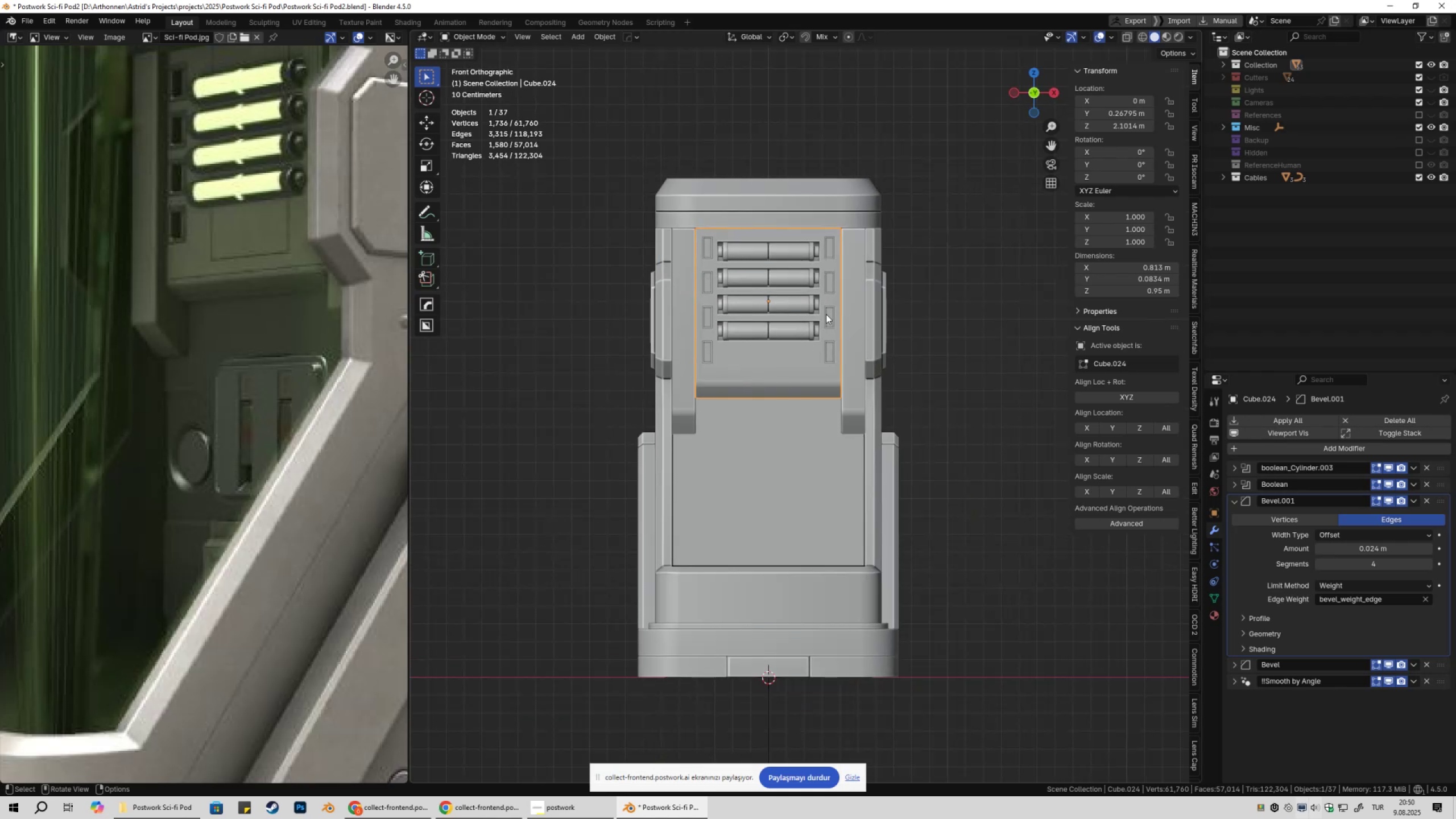 
key(Shift+ShiftLeft)
 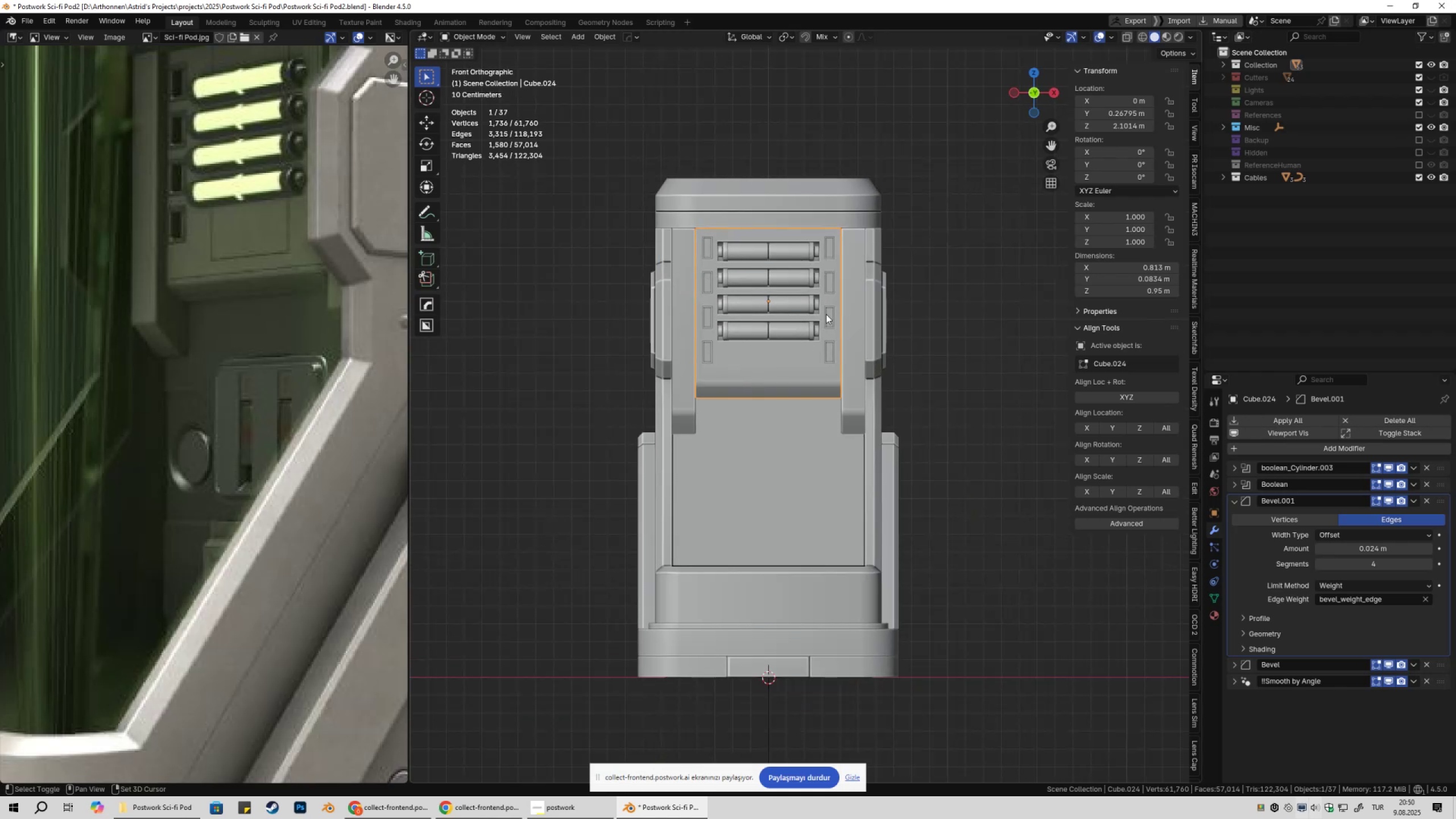 
key(Shift+A)
 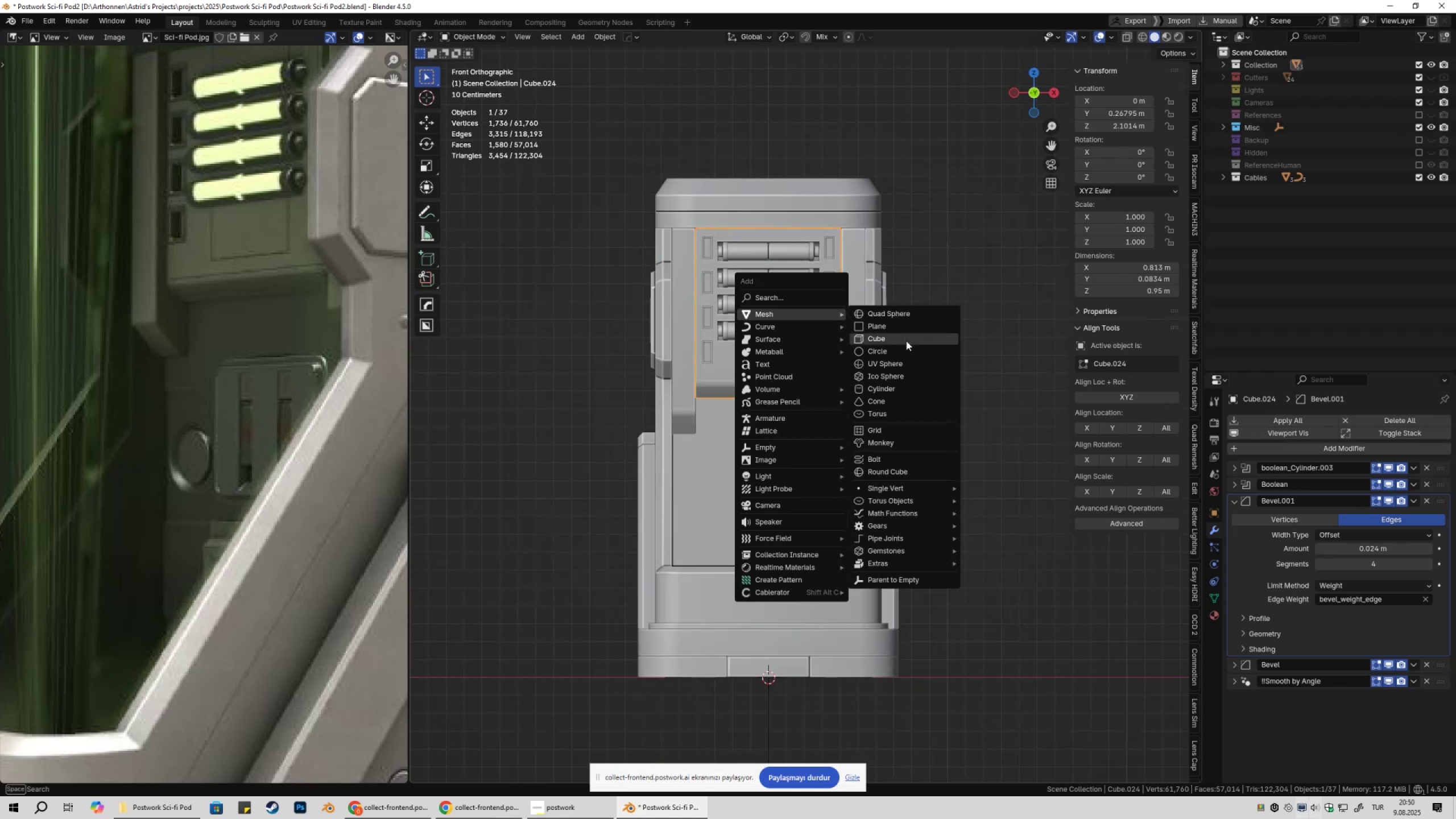 
left_click([905, 341])
 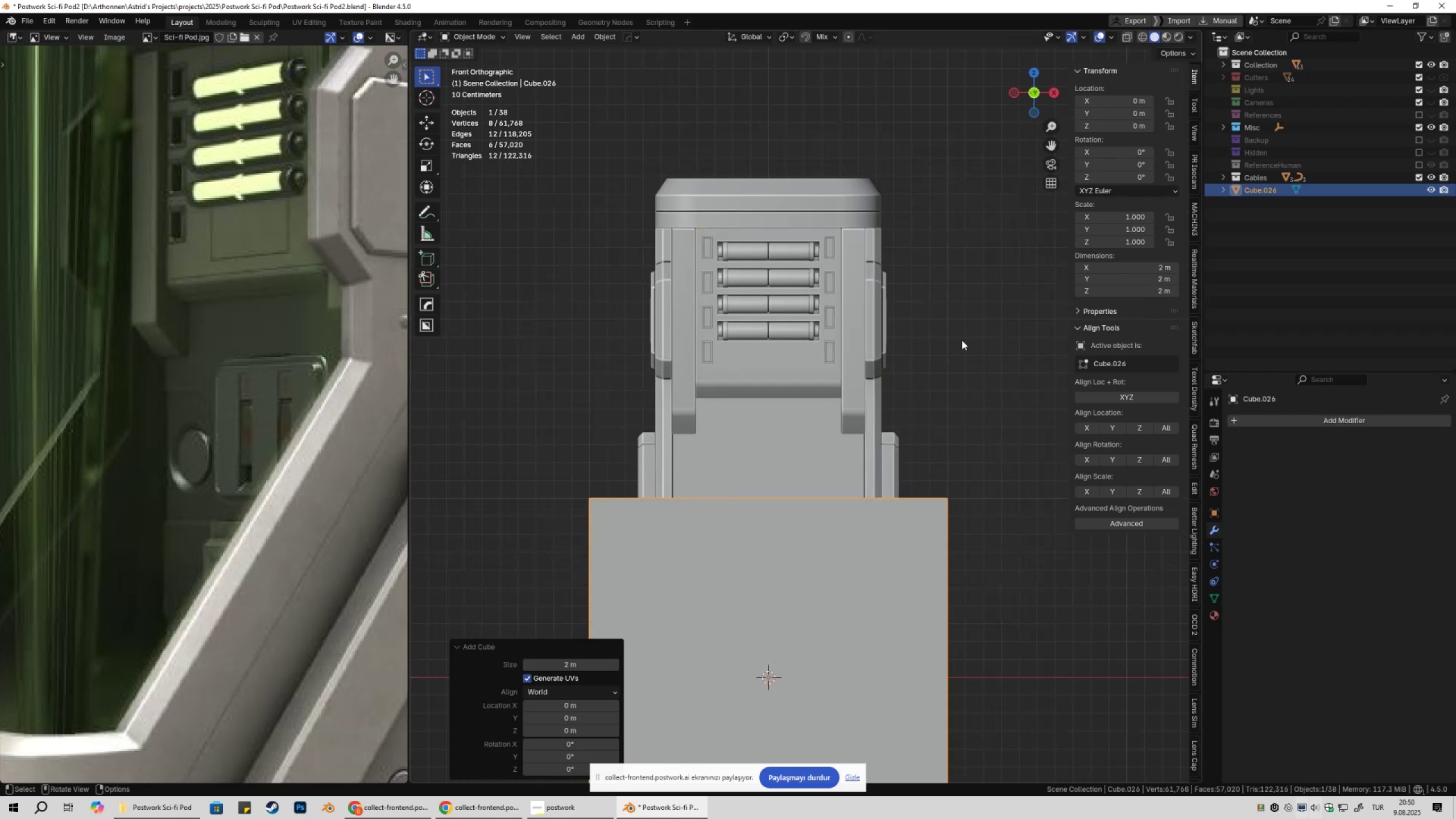 
key(S)
 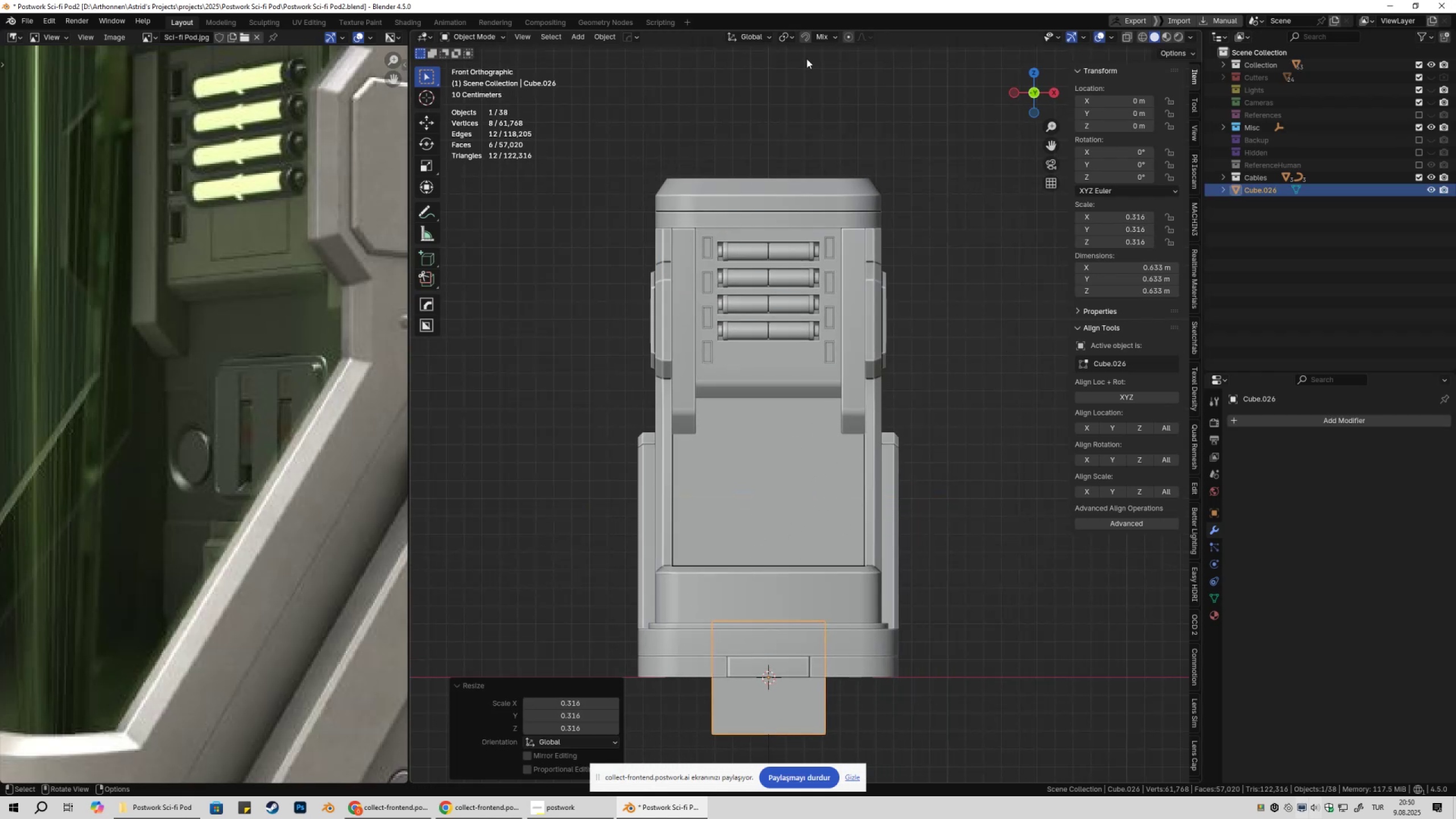 
left_click([789, 38])
 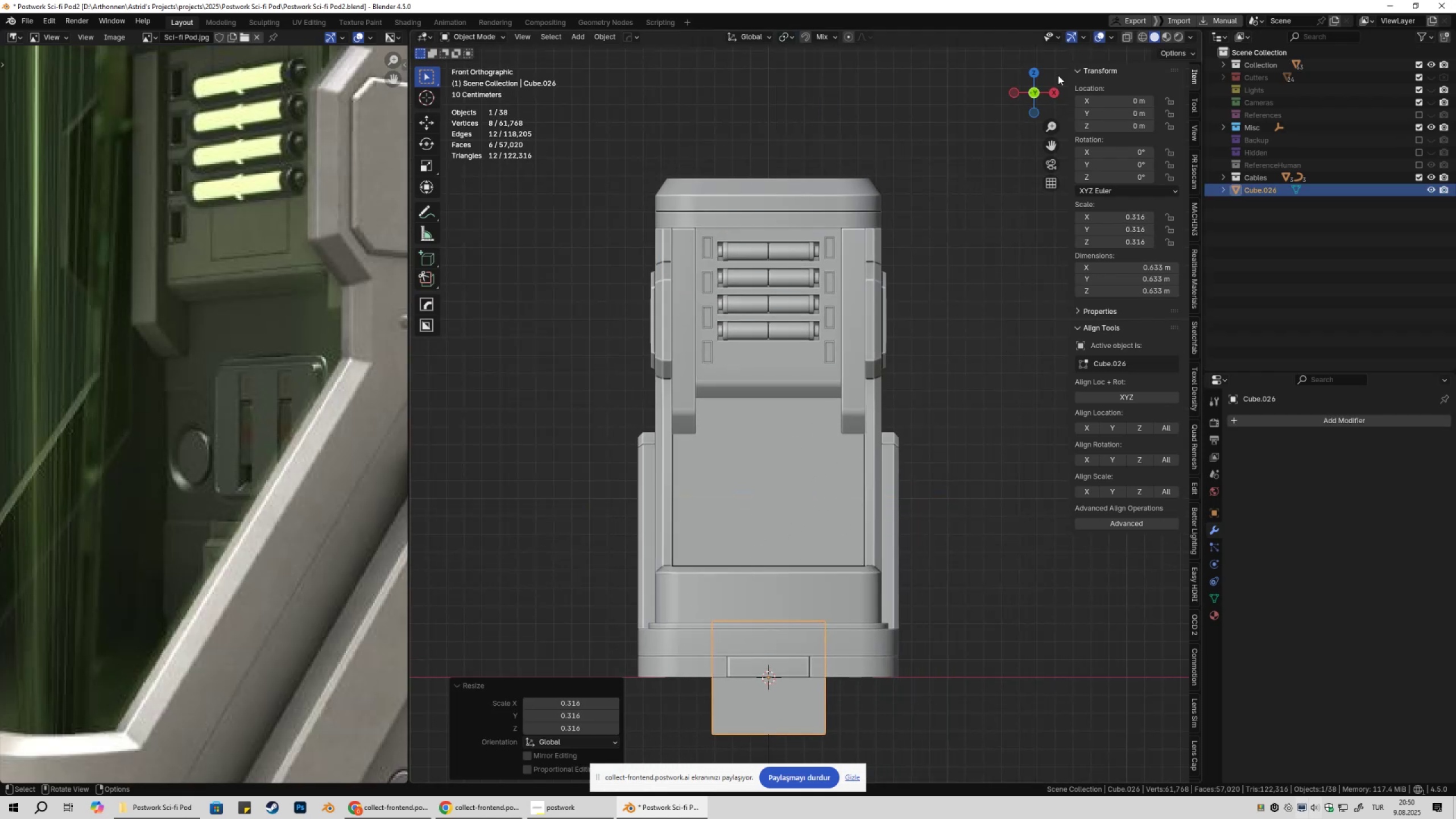 
type(gz)
 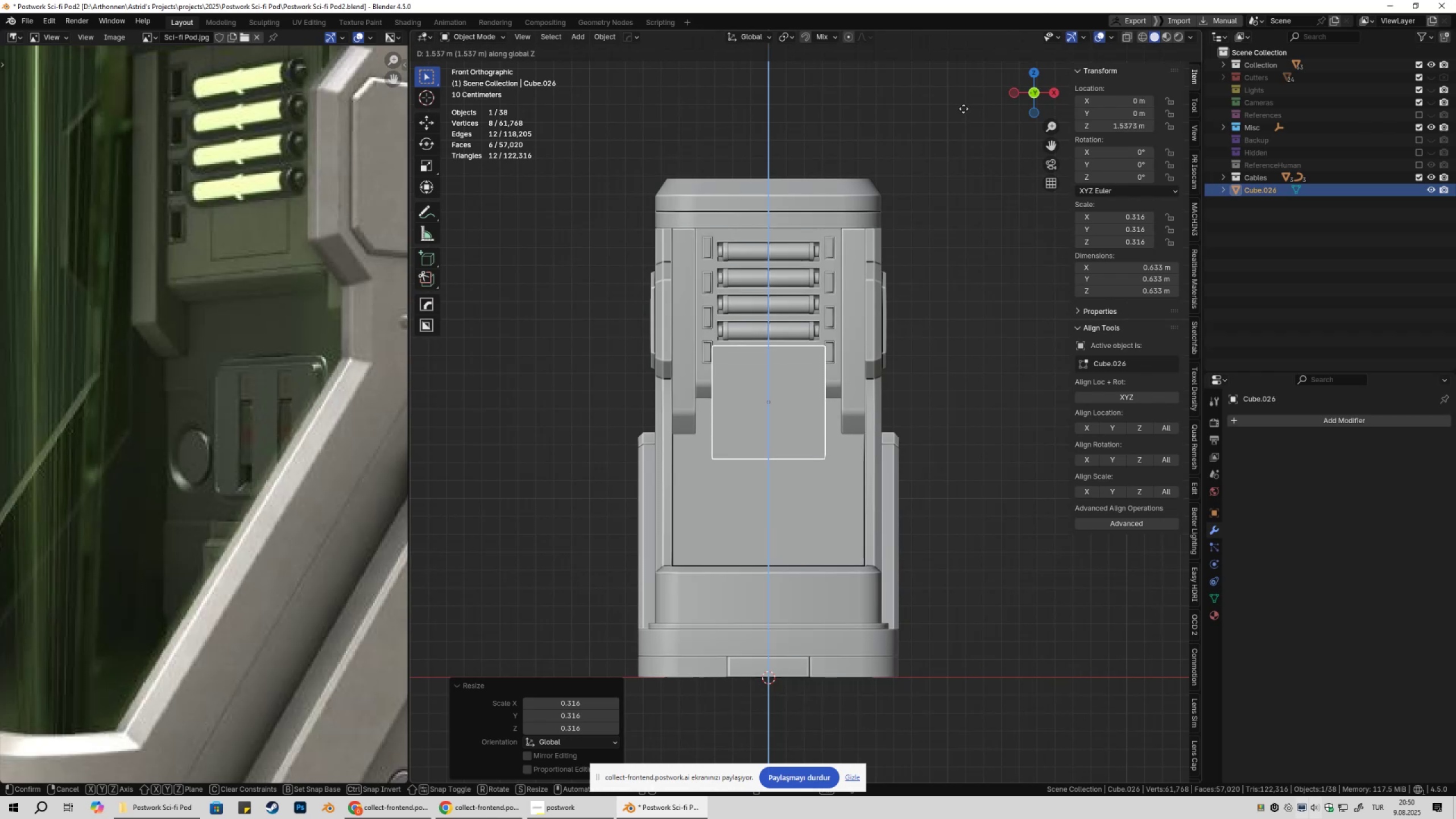 
left_click([963, 109])
 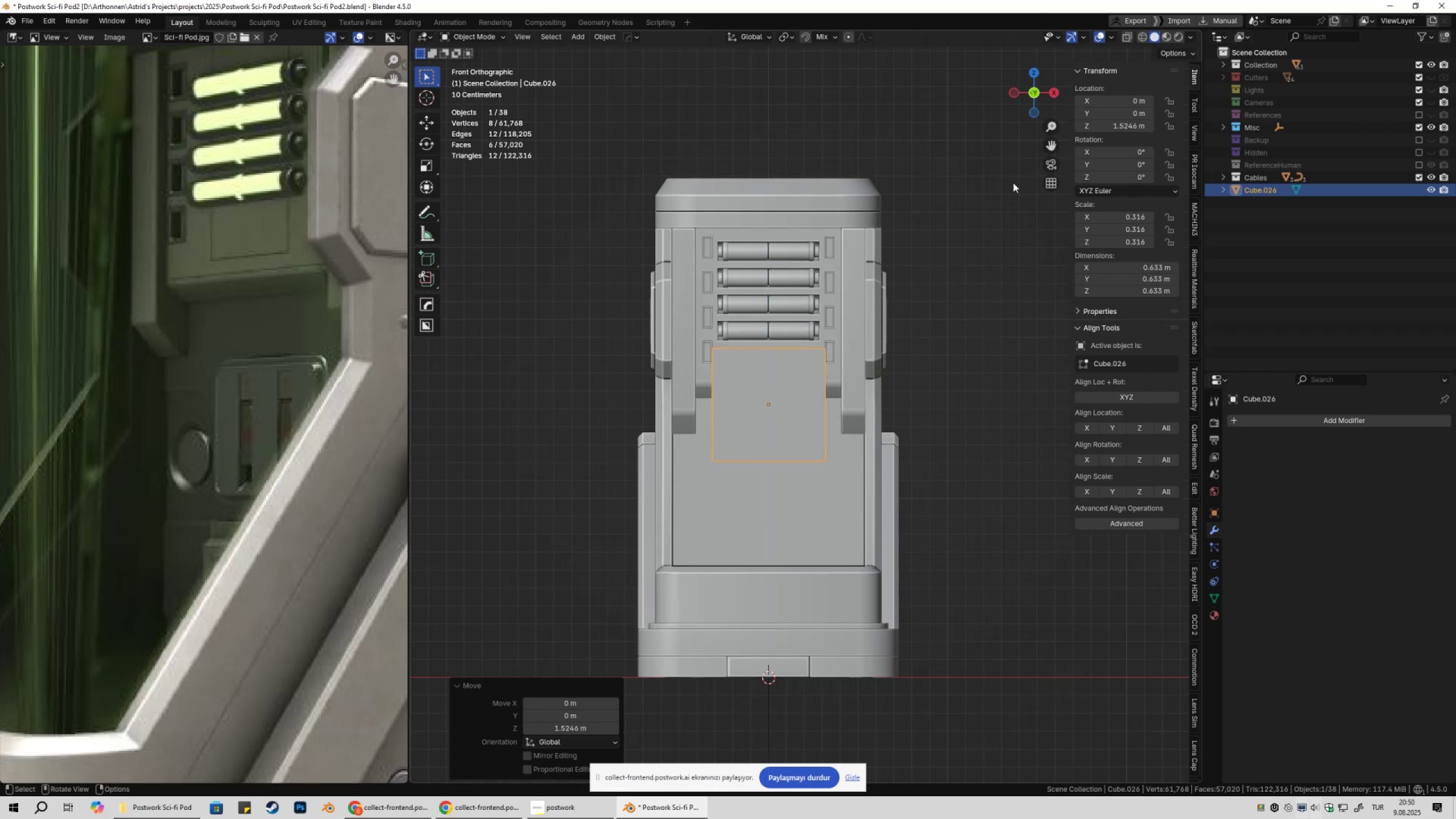 
key(S)
 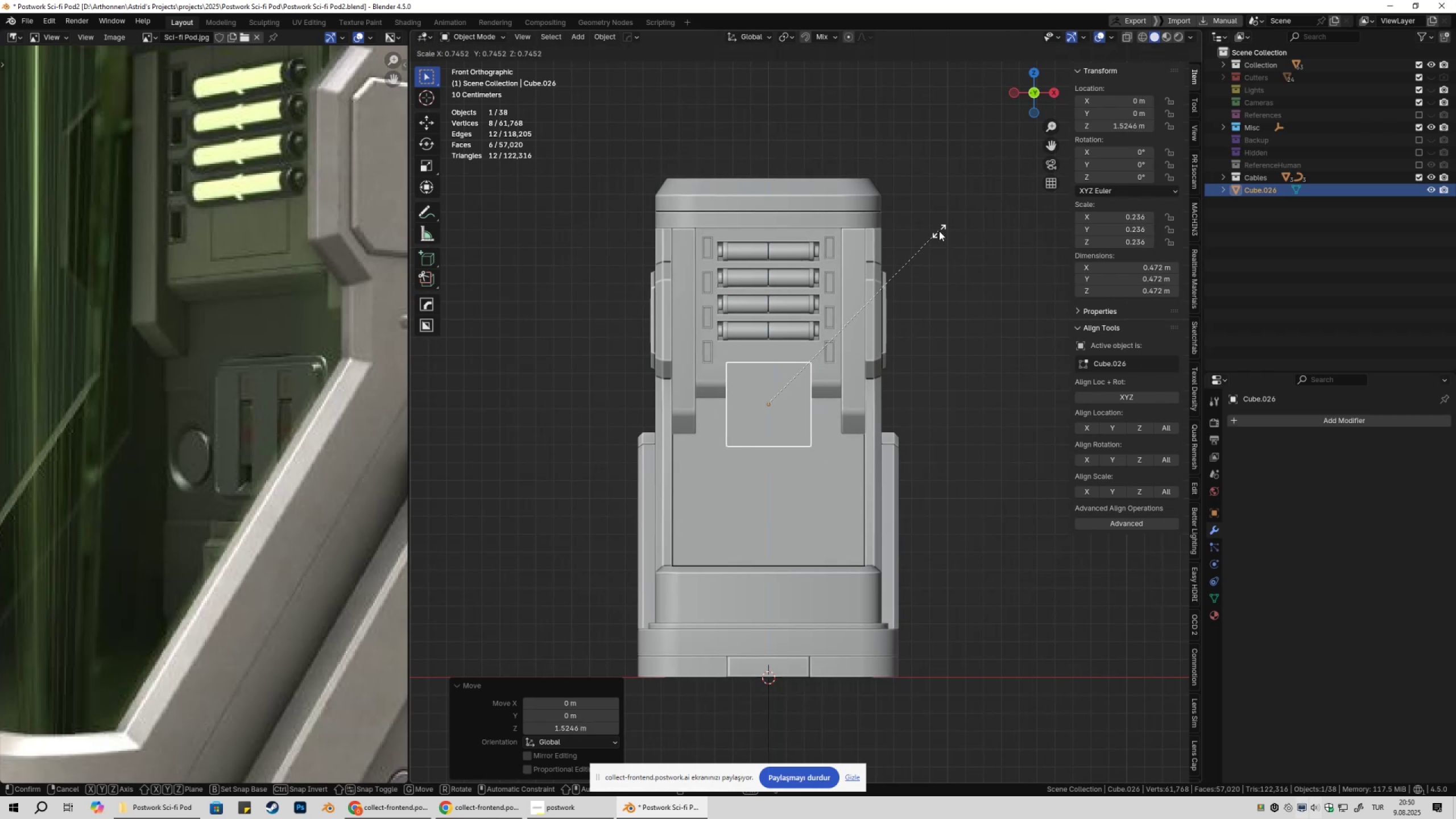 
left_click([935, 231])
 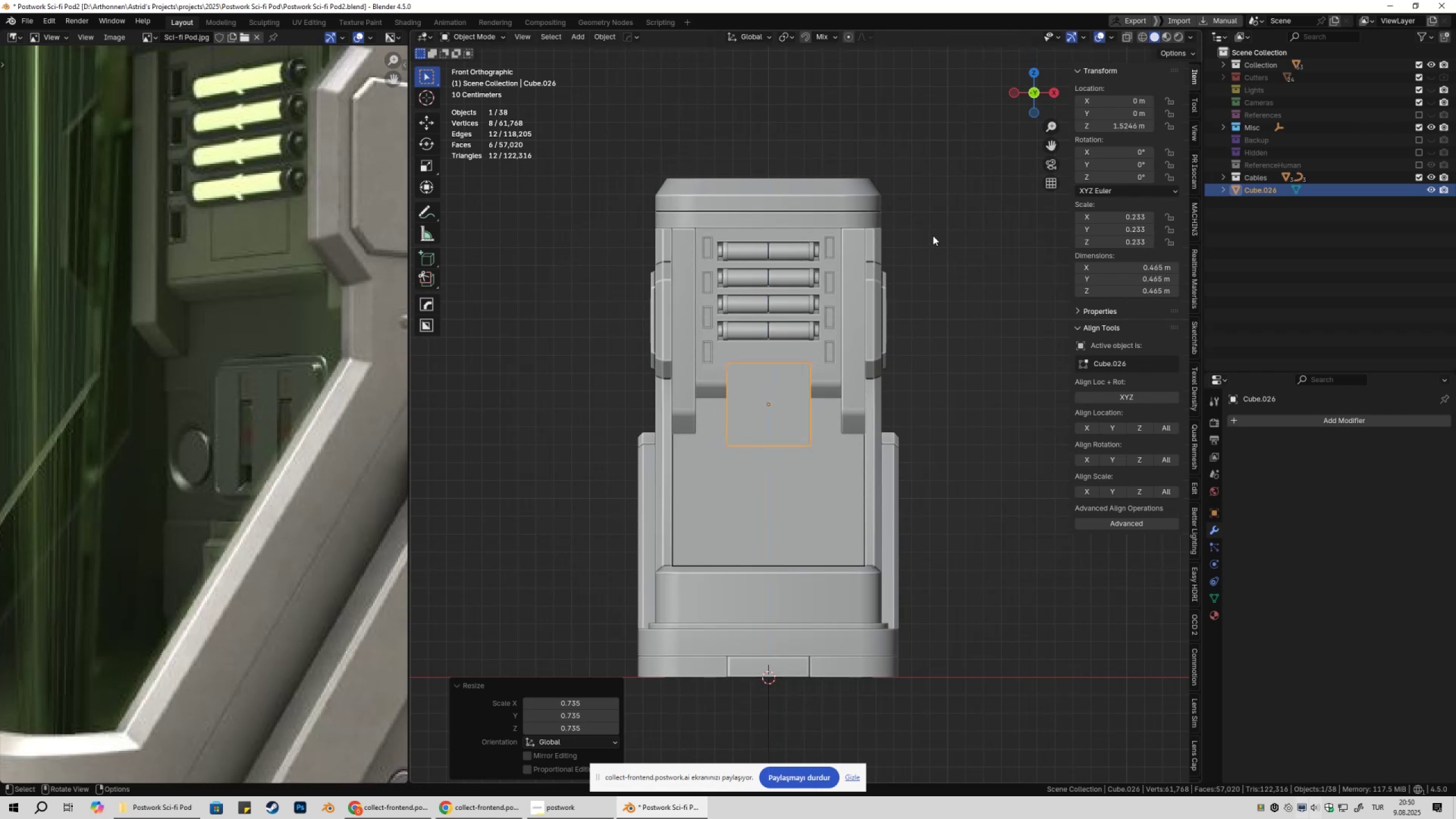 
type(gz)
 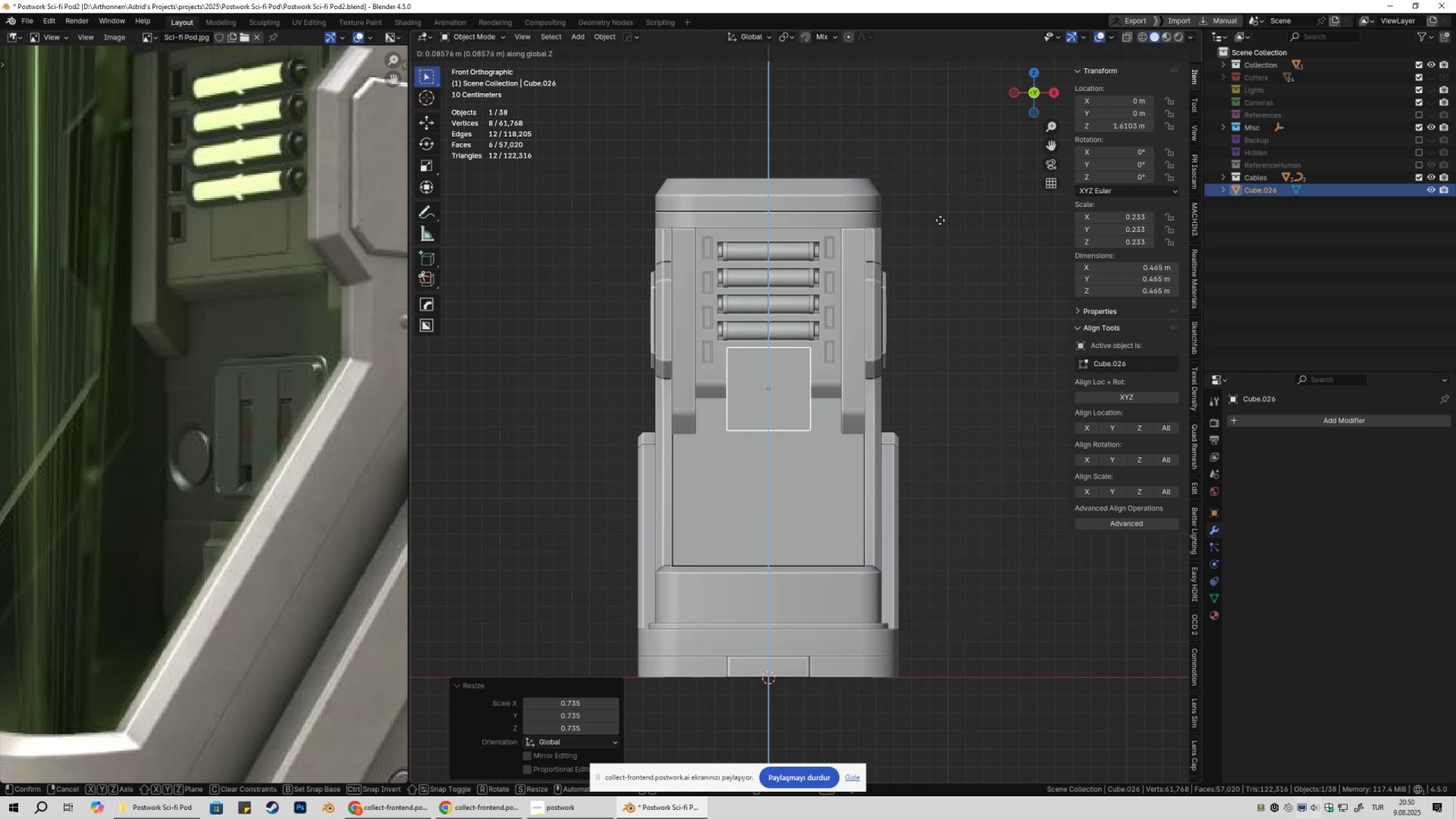 
hold_key(key=ShiftLeft, duration=0.5)
left_click([941, 224])
 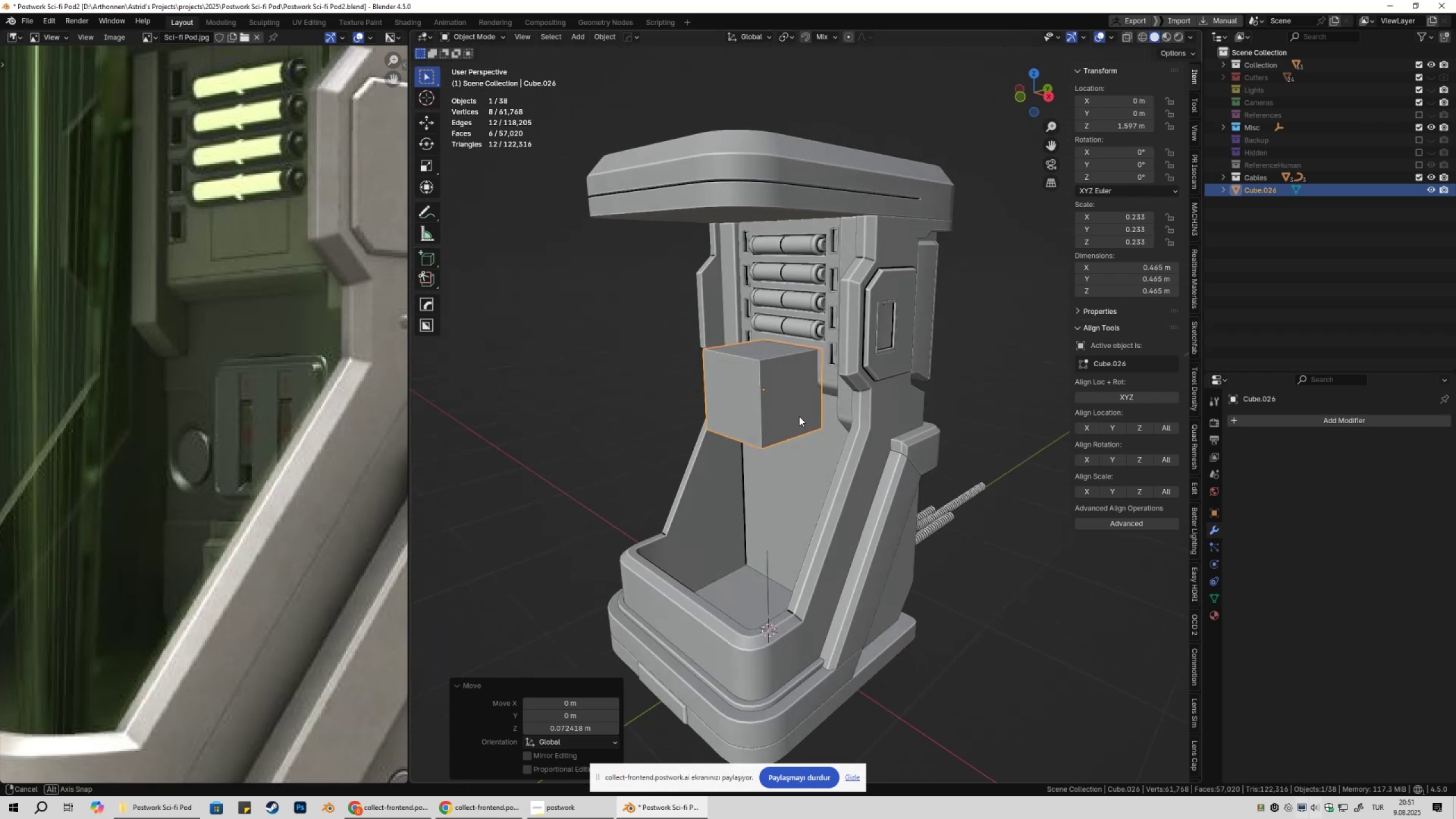 
key(Tab)
type(asxy)
 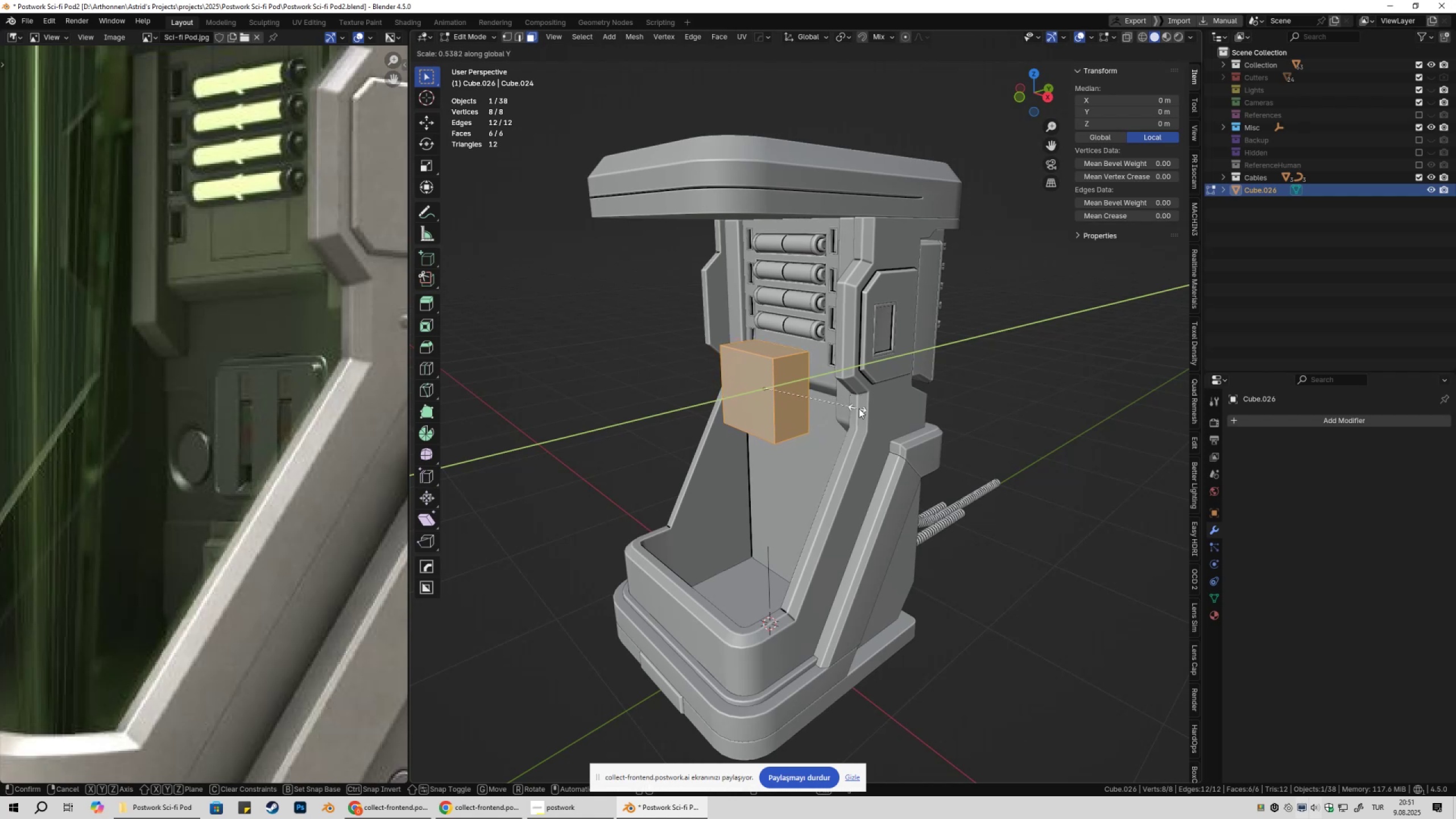 
left_click([875, 408])
 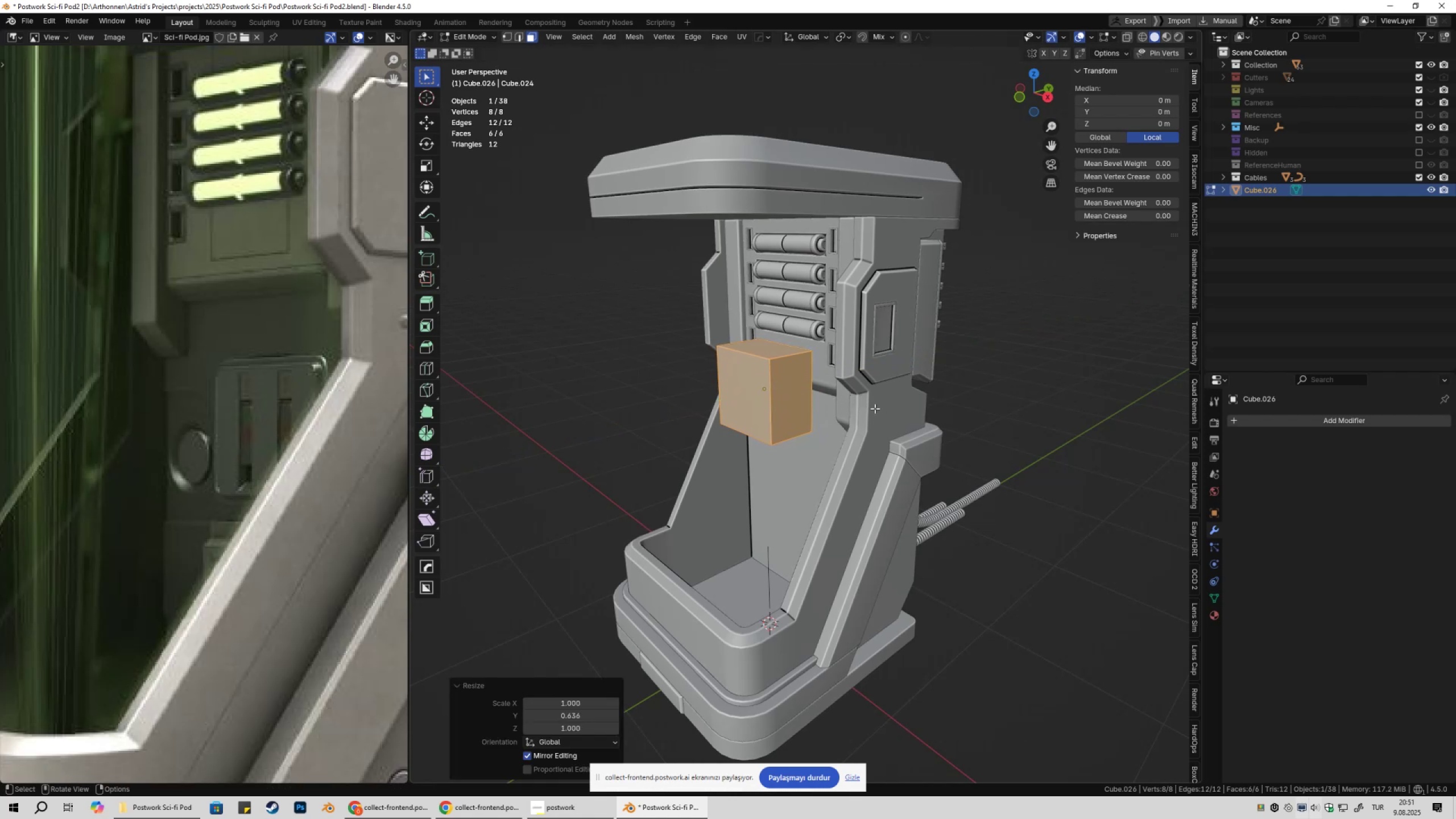 
key(Tab)
 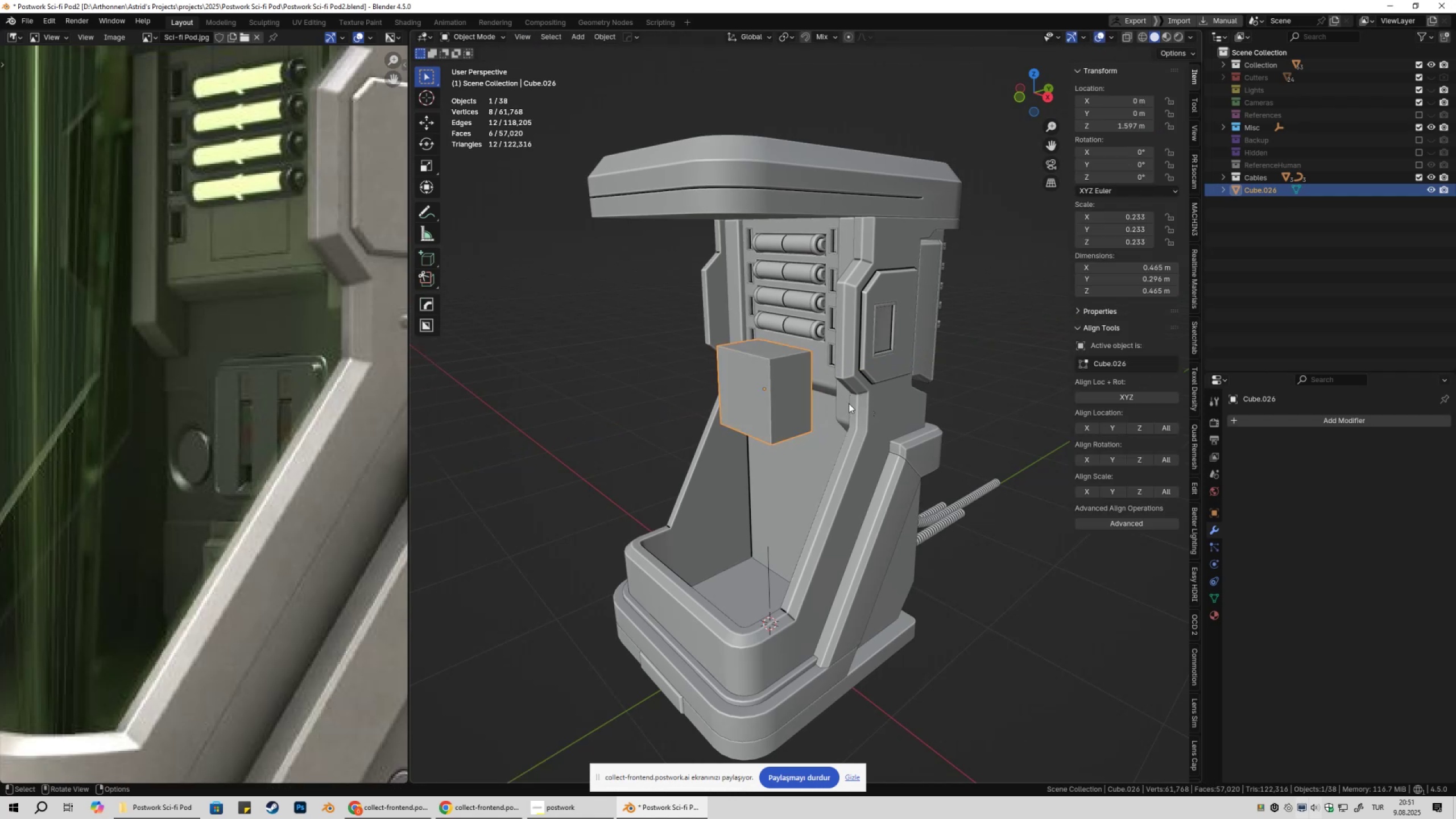 
scroll: coordinate [836, 402], scroll_direction: up, amount: 2.0
 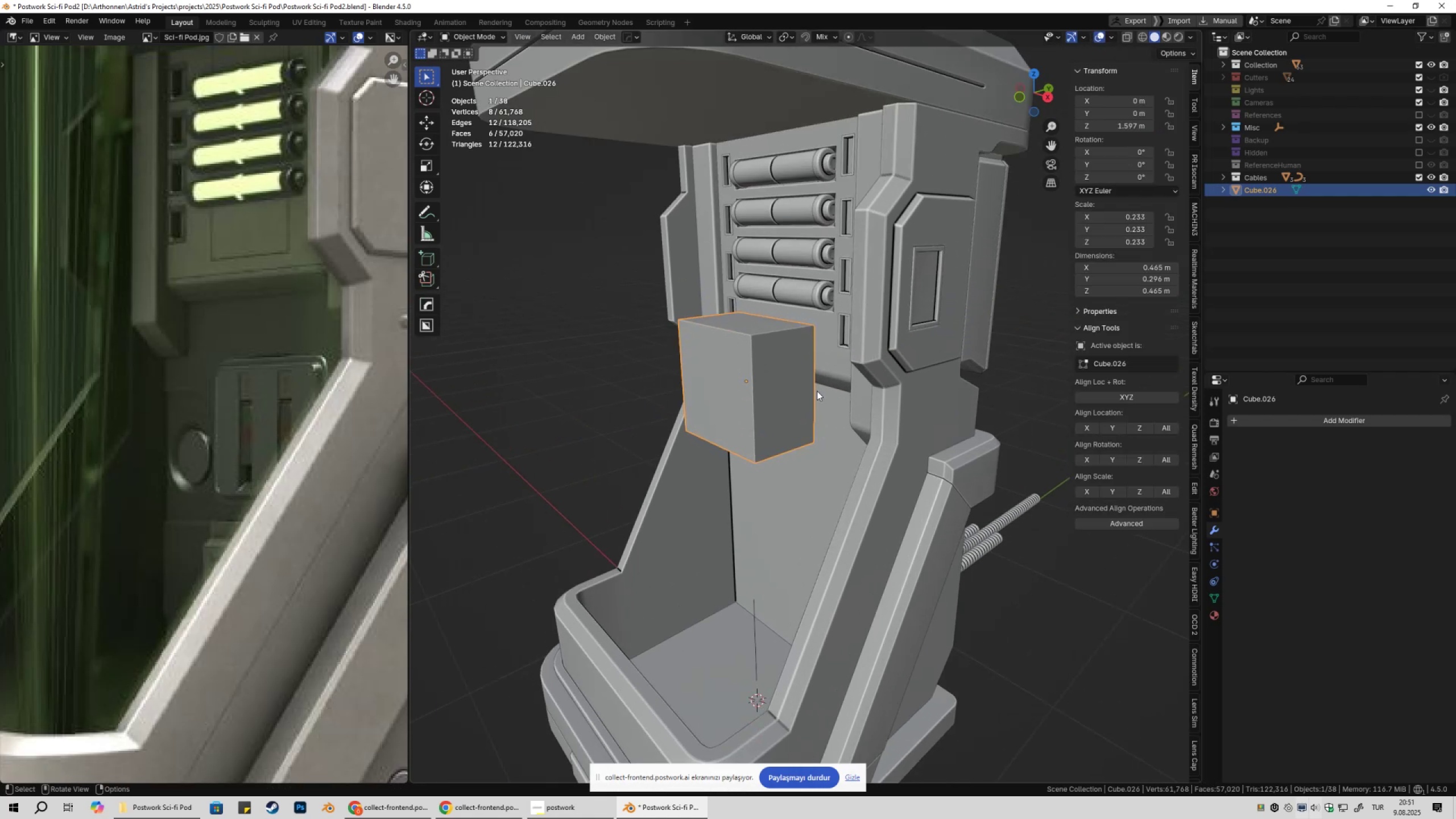 
hold_key(key=ShiftLeft, duration=1.07)
left_click([826, 327])
 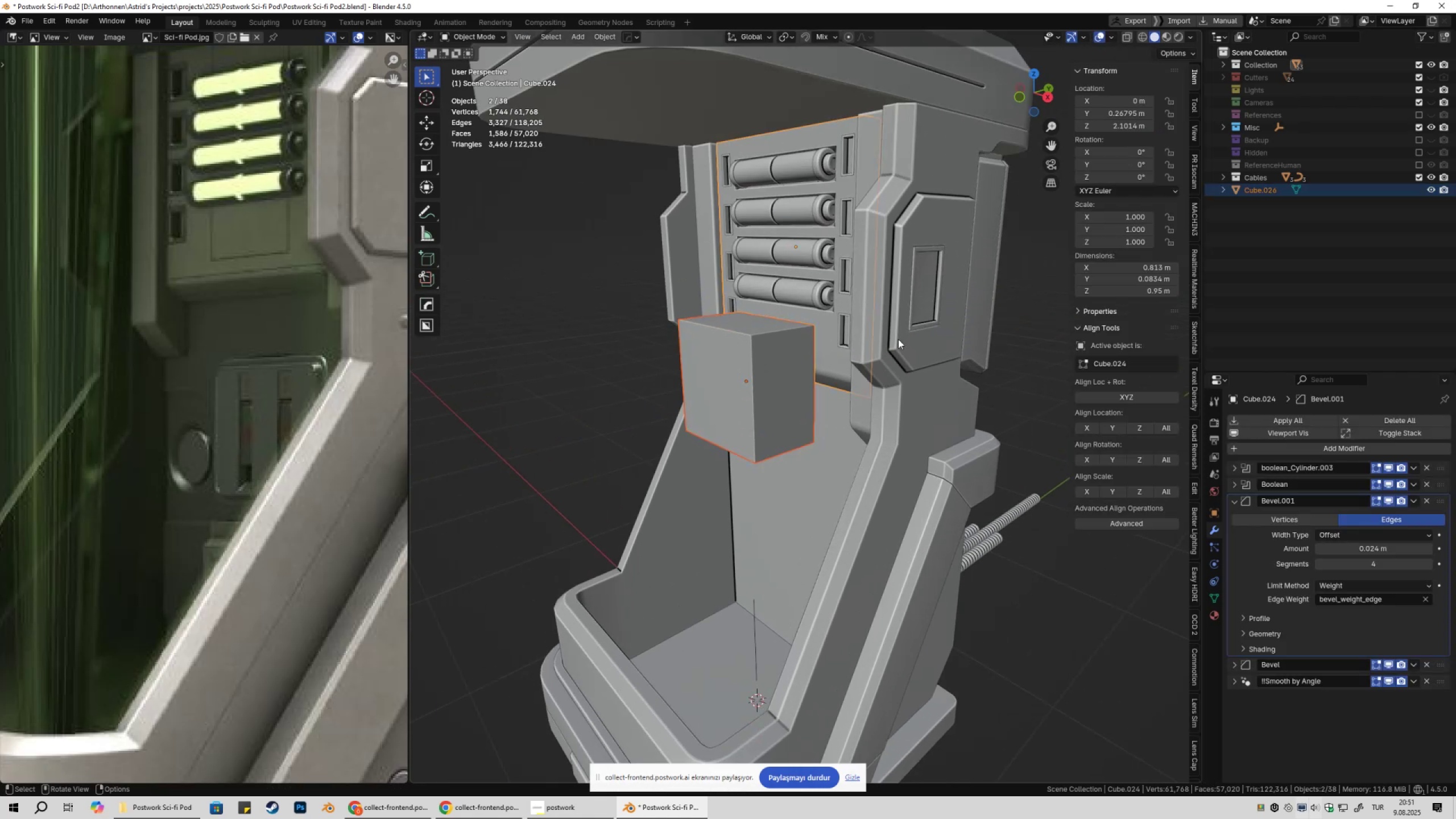 
key(Q)
 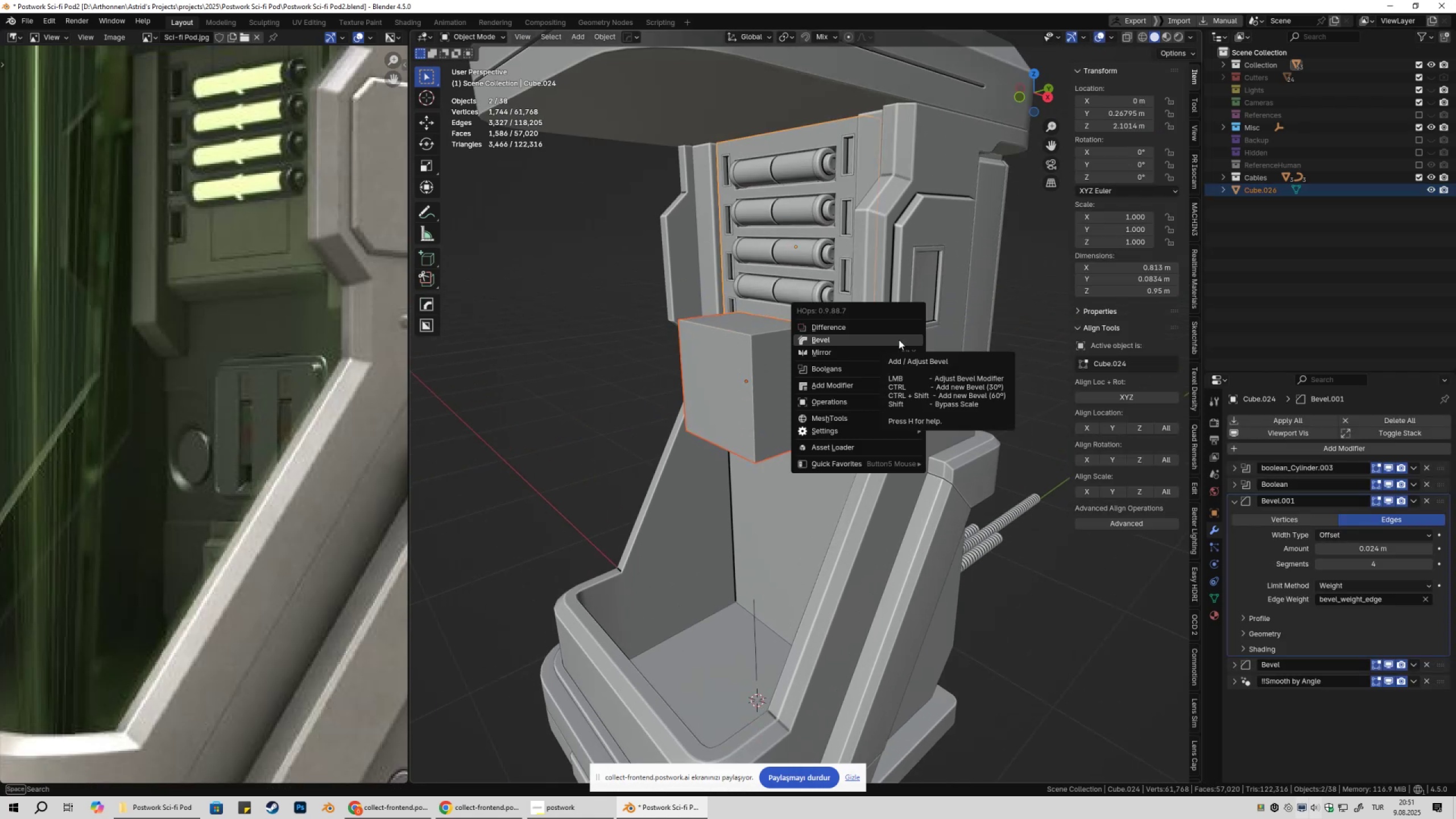 
mouse_move([903, 365])
 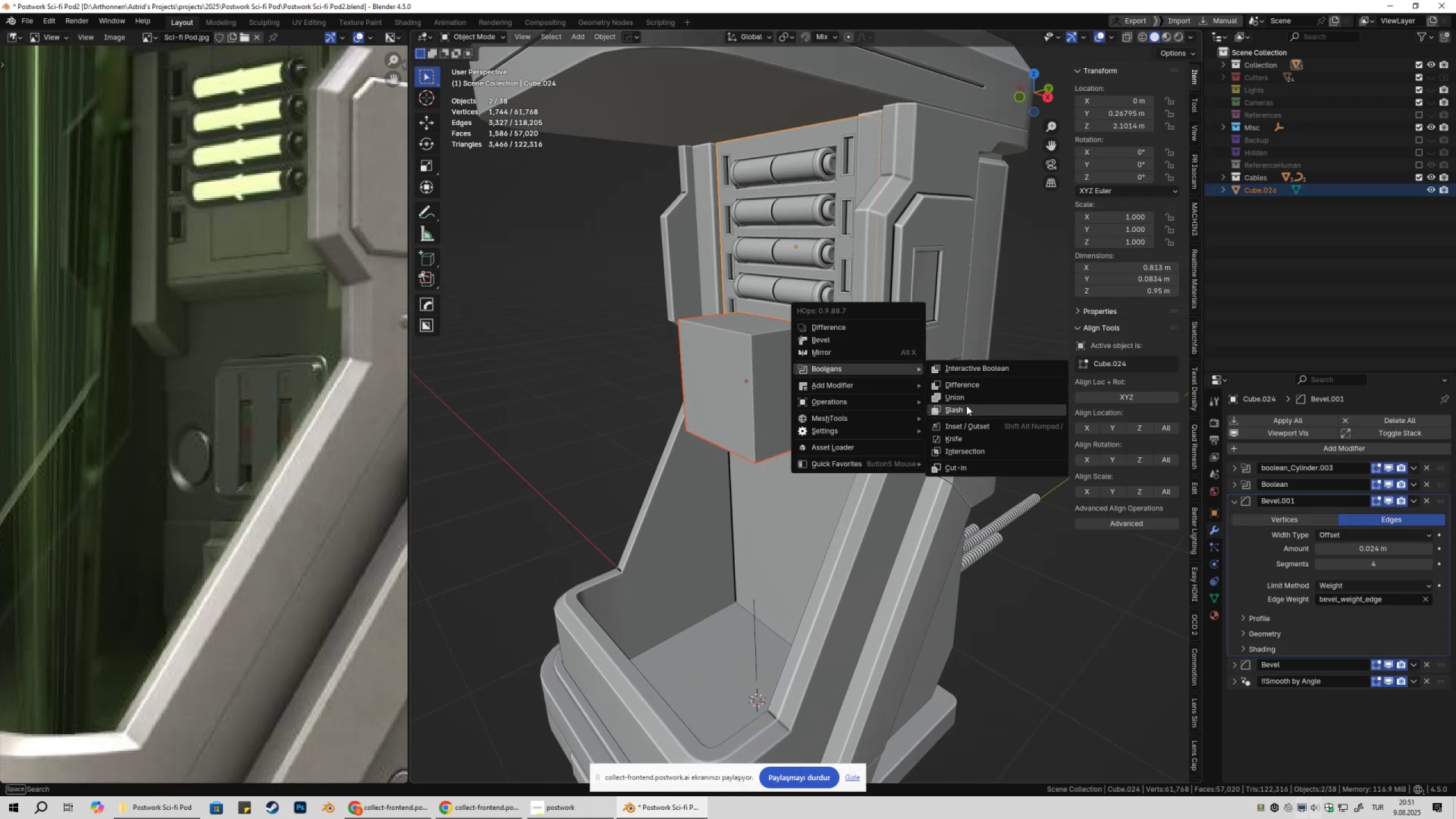 
left_click([966, 406])
 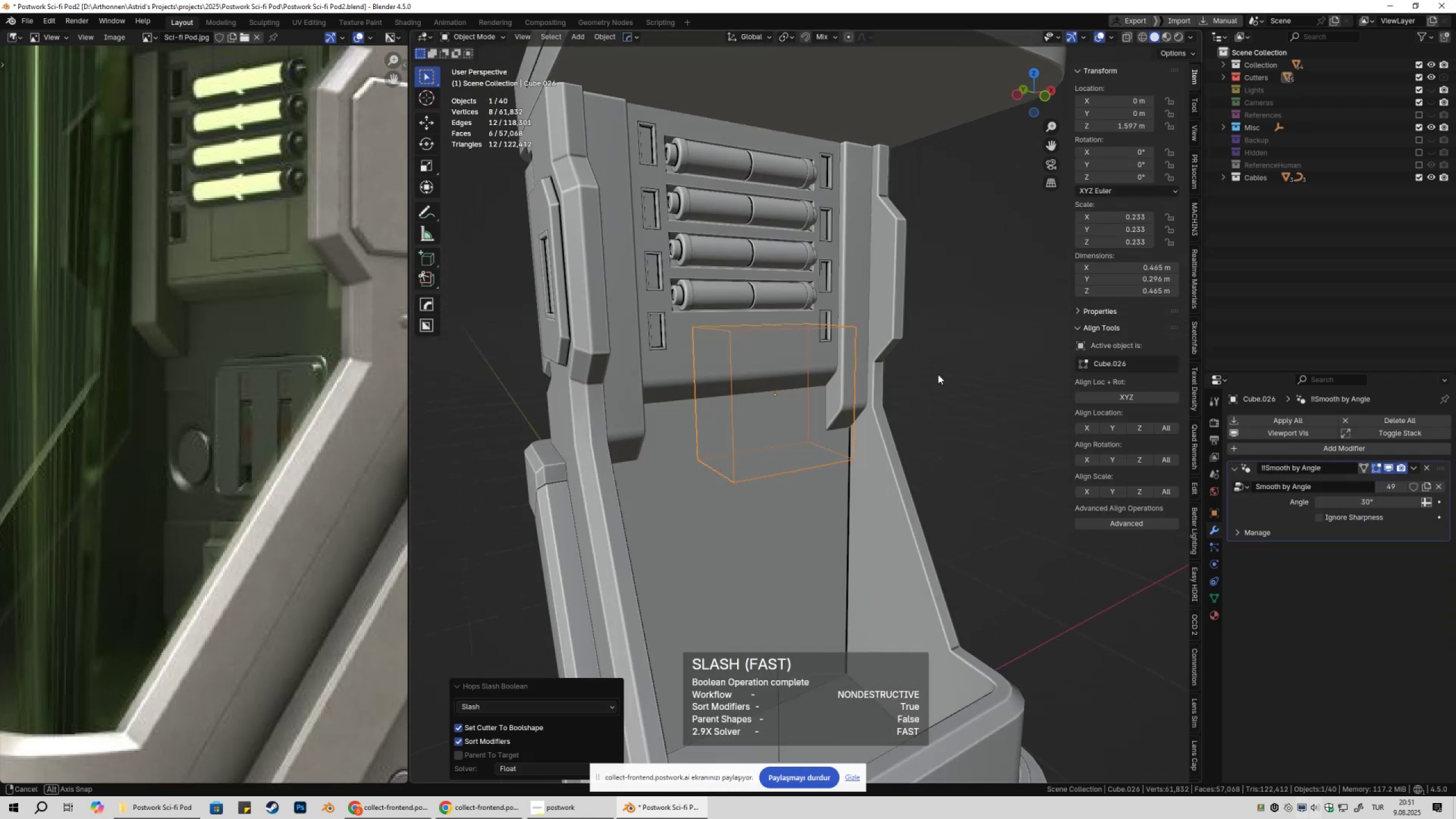 
type(gy)
 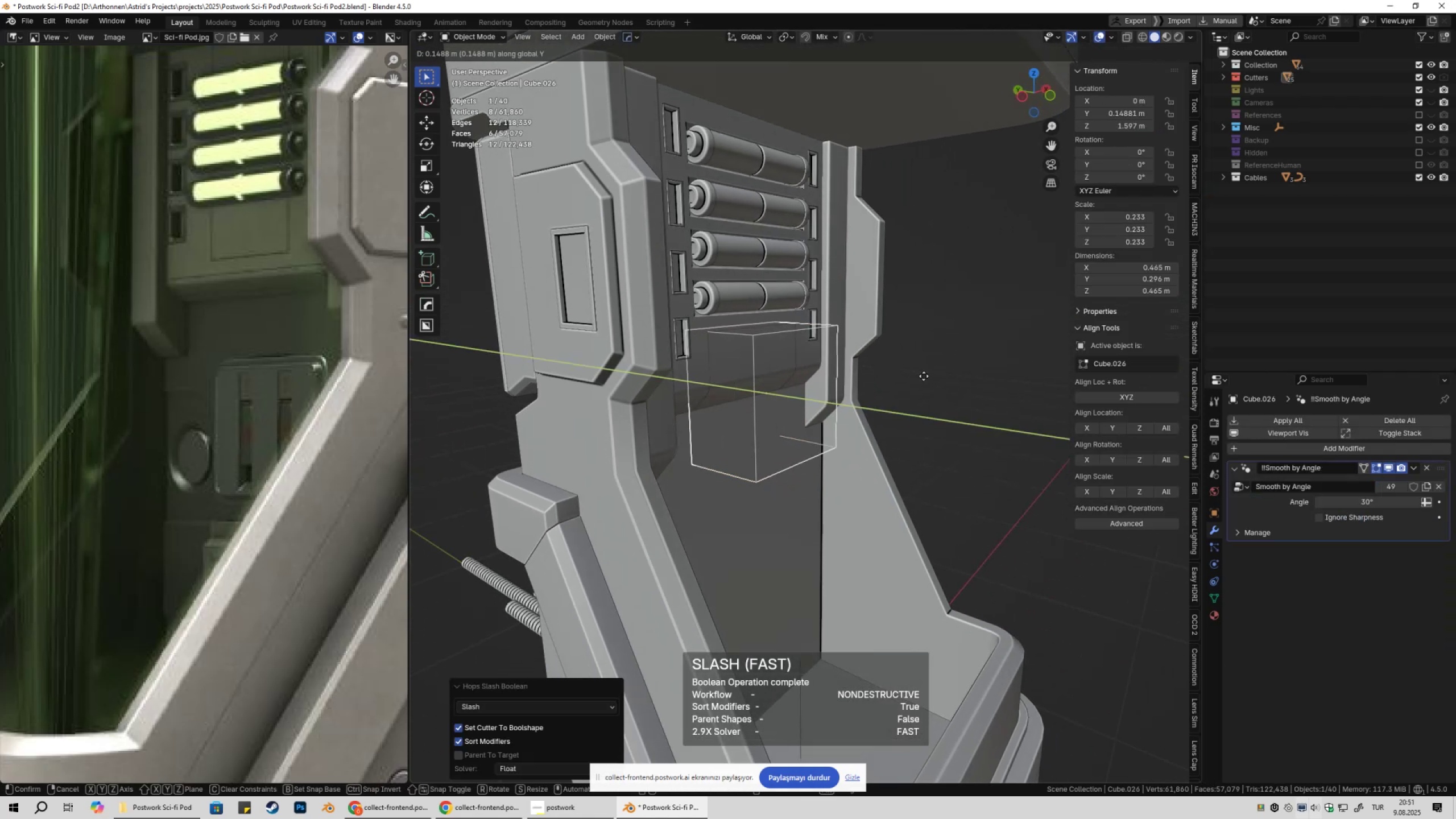 
left_click([925, 376])
 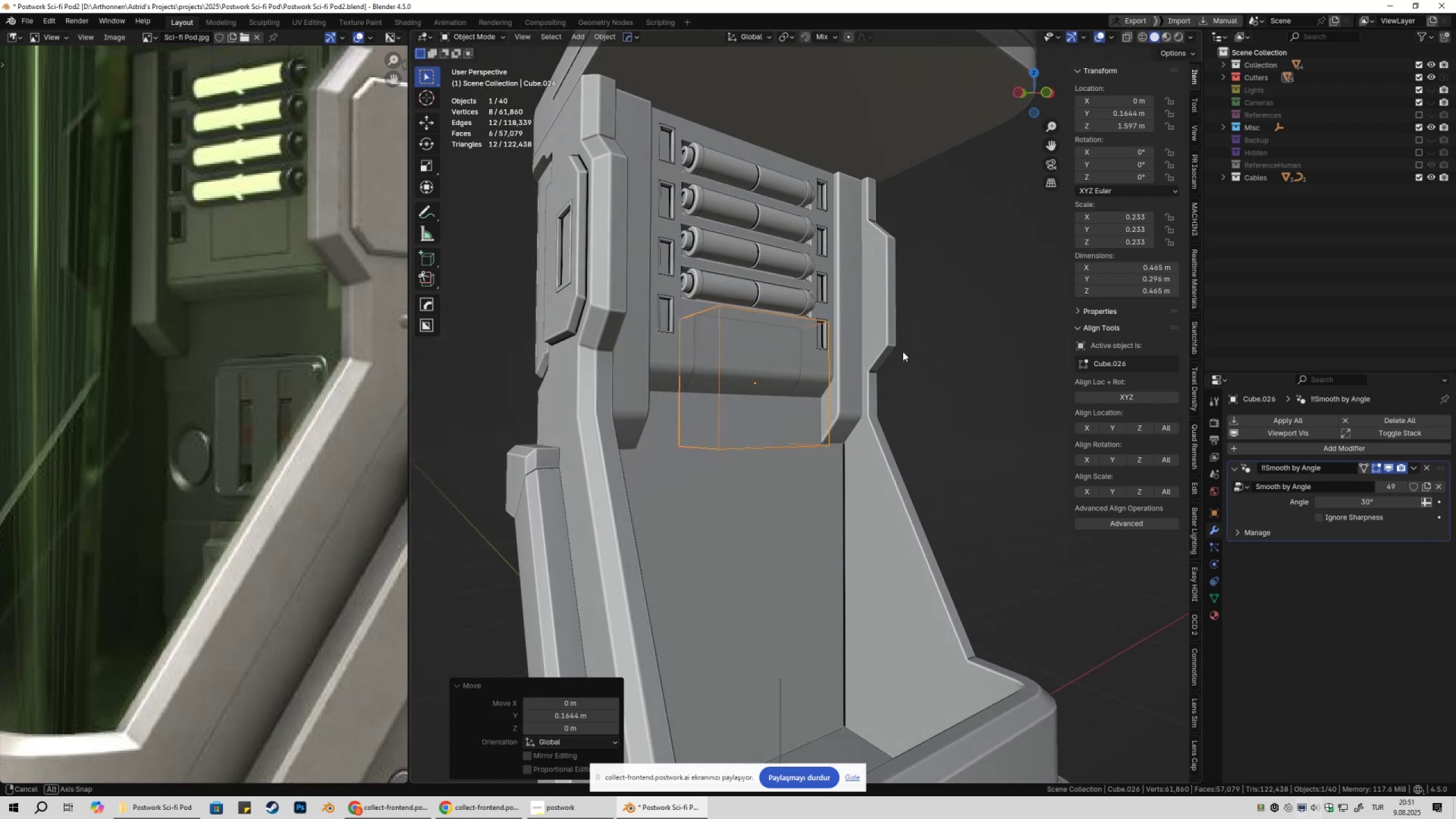 
scroll: coordinate [846, 358], scroll_direction: up, amount: 4.0
 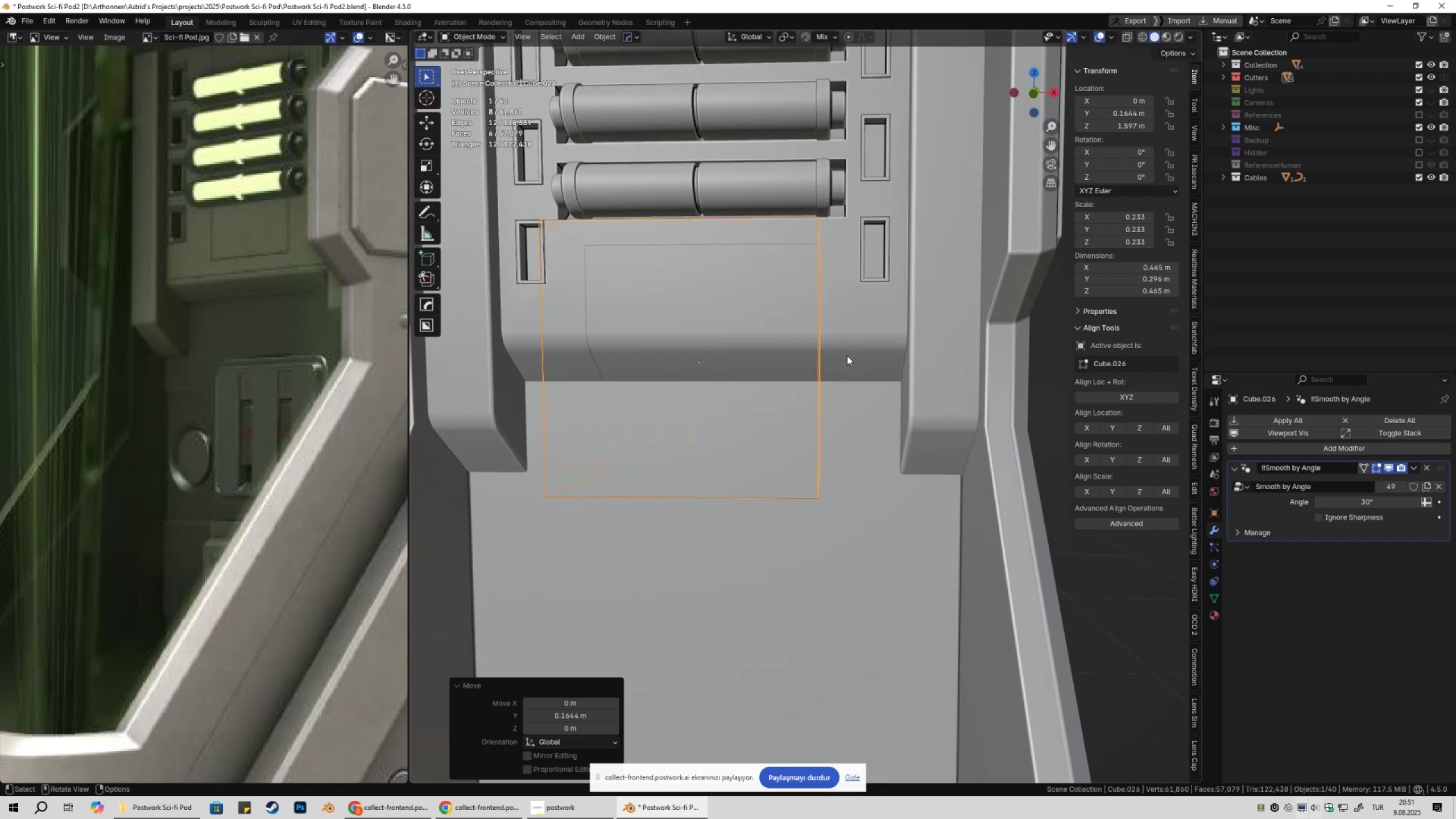 
key(Shift+ShiftLeft)
 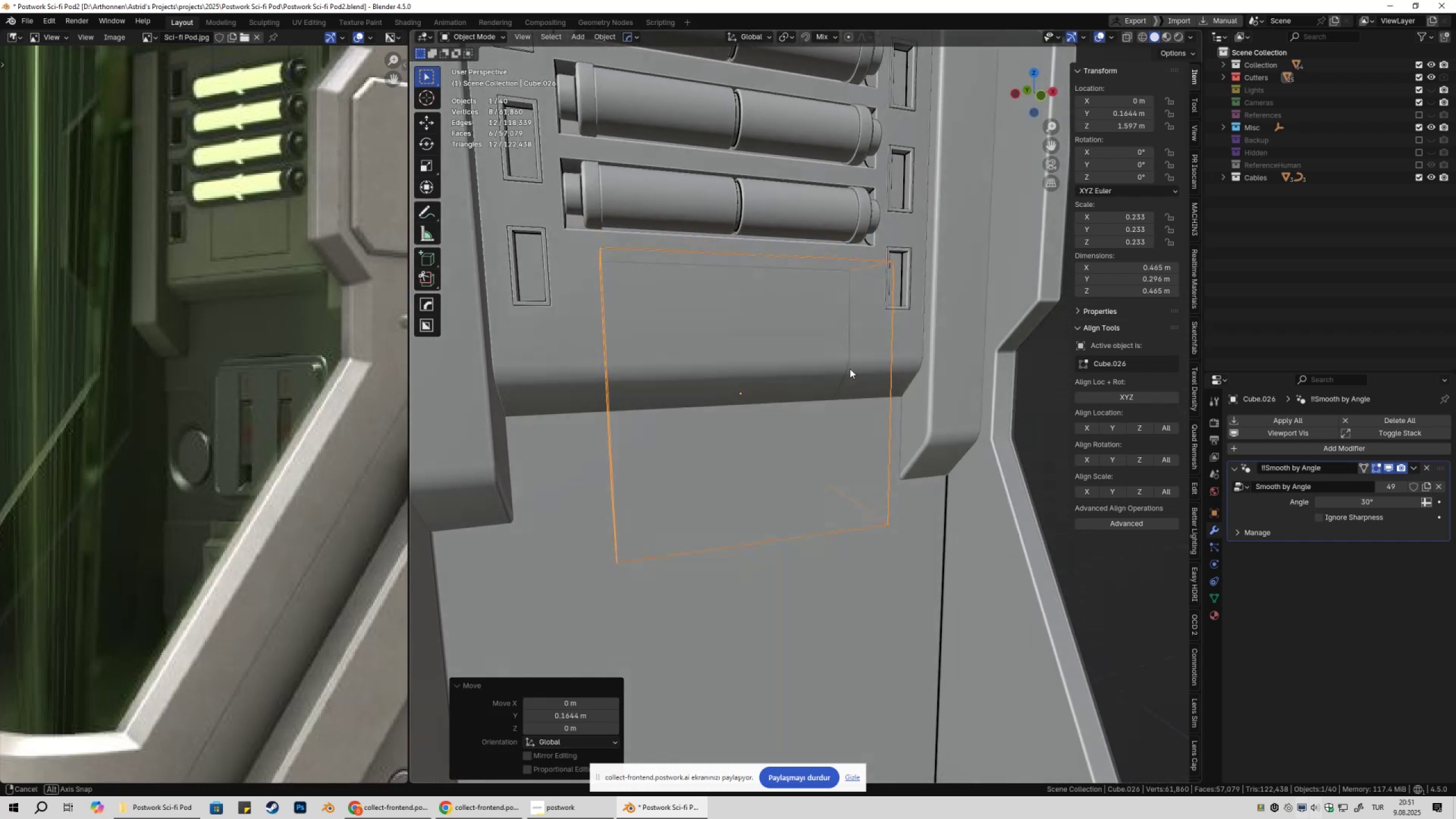 
scroll: coordinate [850, 380], scroll_direction: down, amount: 2.0
 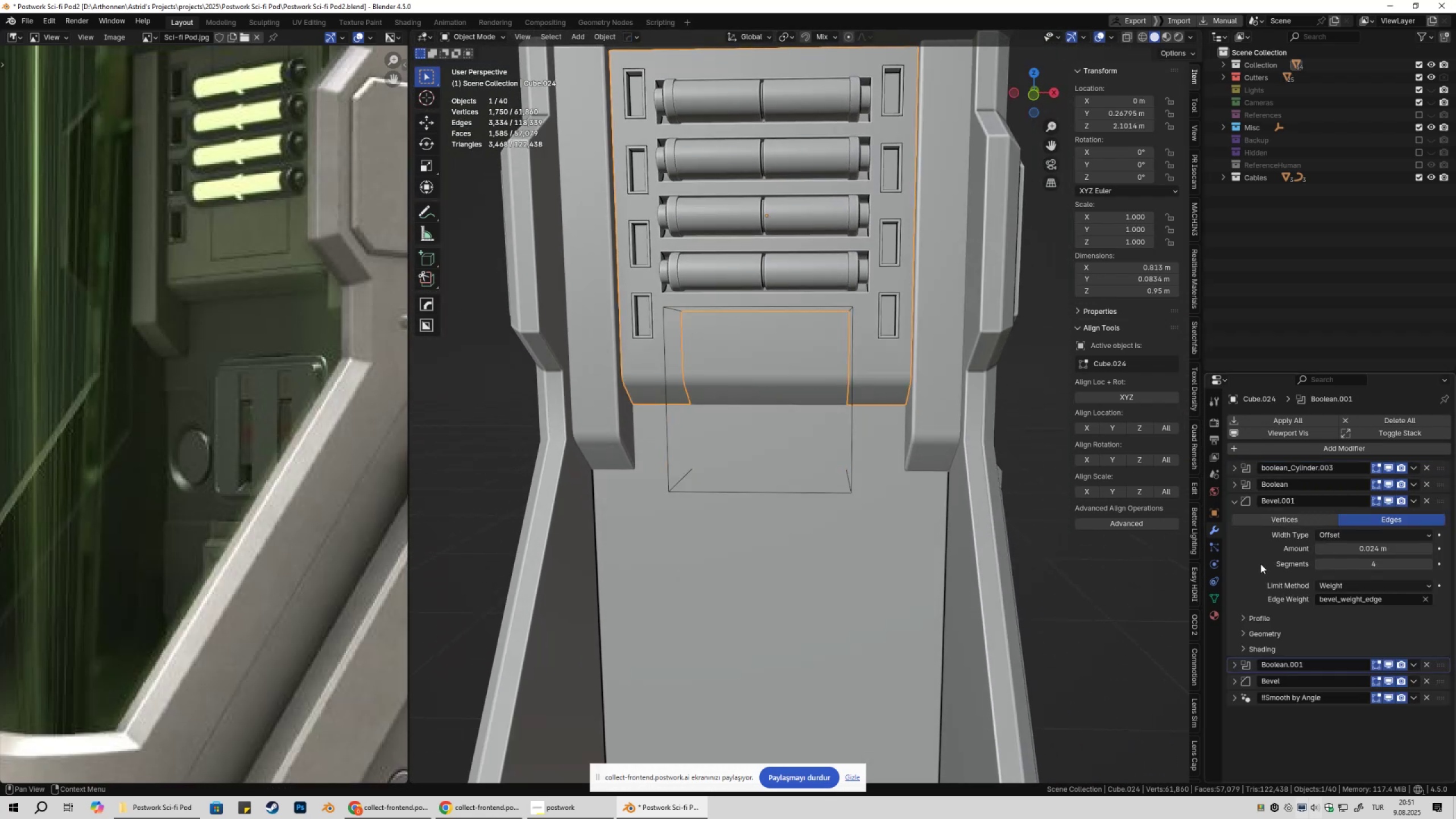 
left_click([1235, 504])
 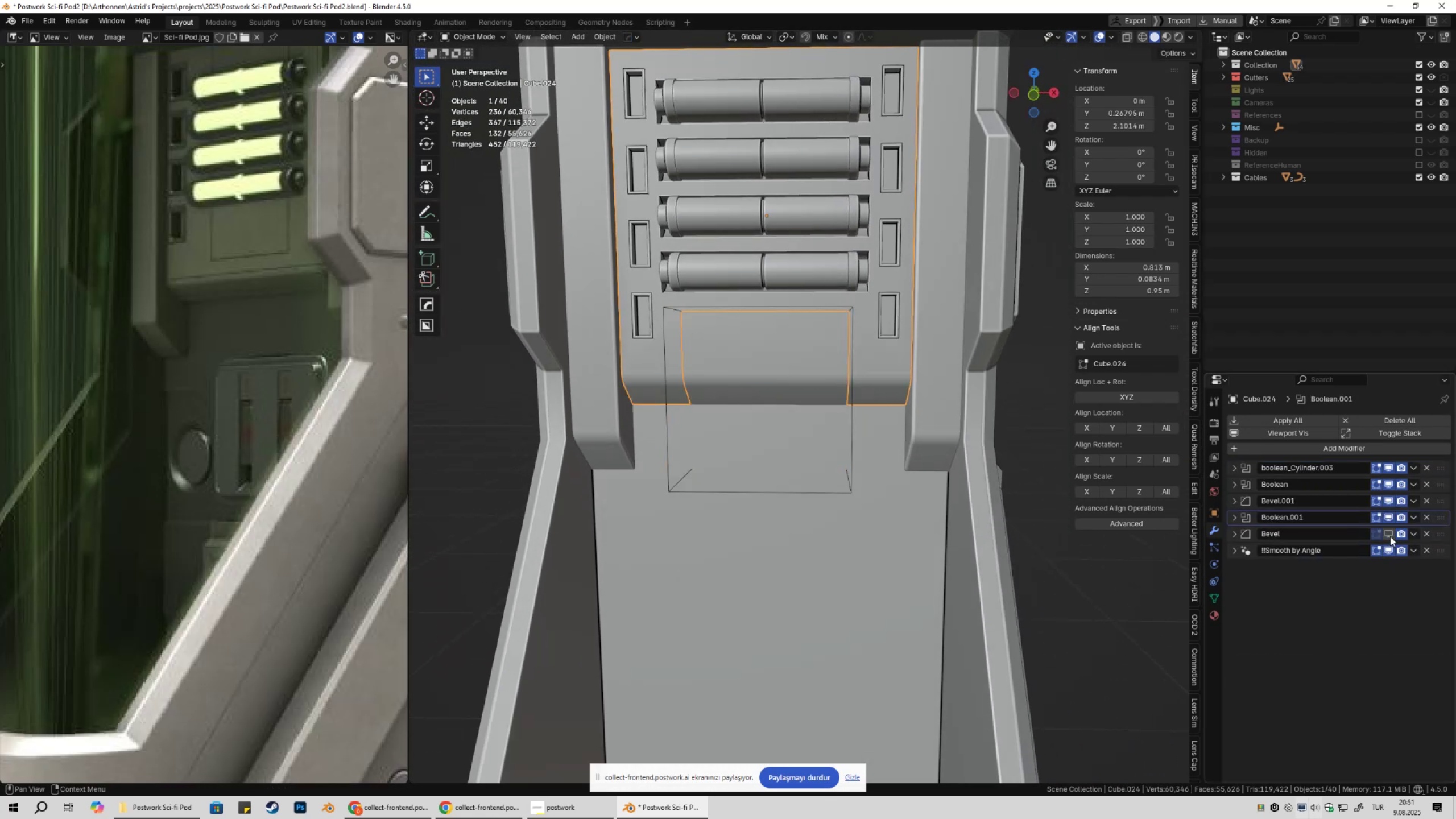 
double_click([1390, 536])
 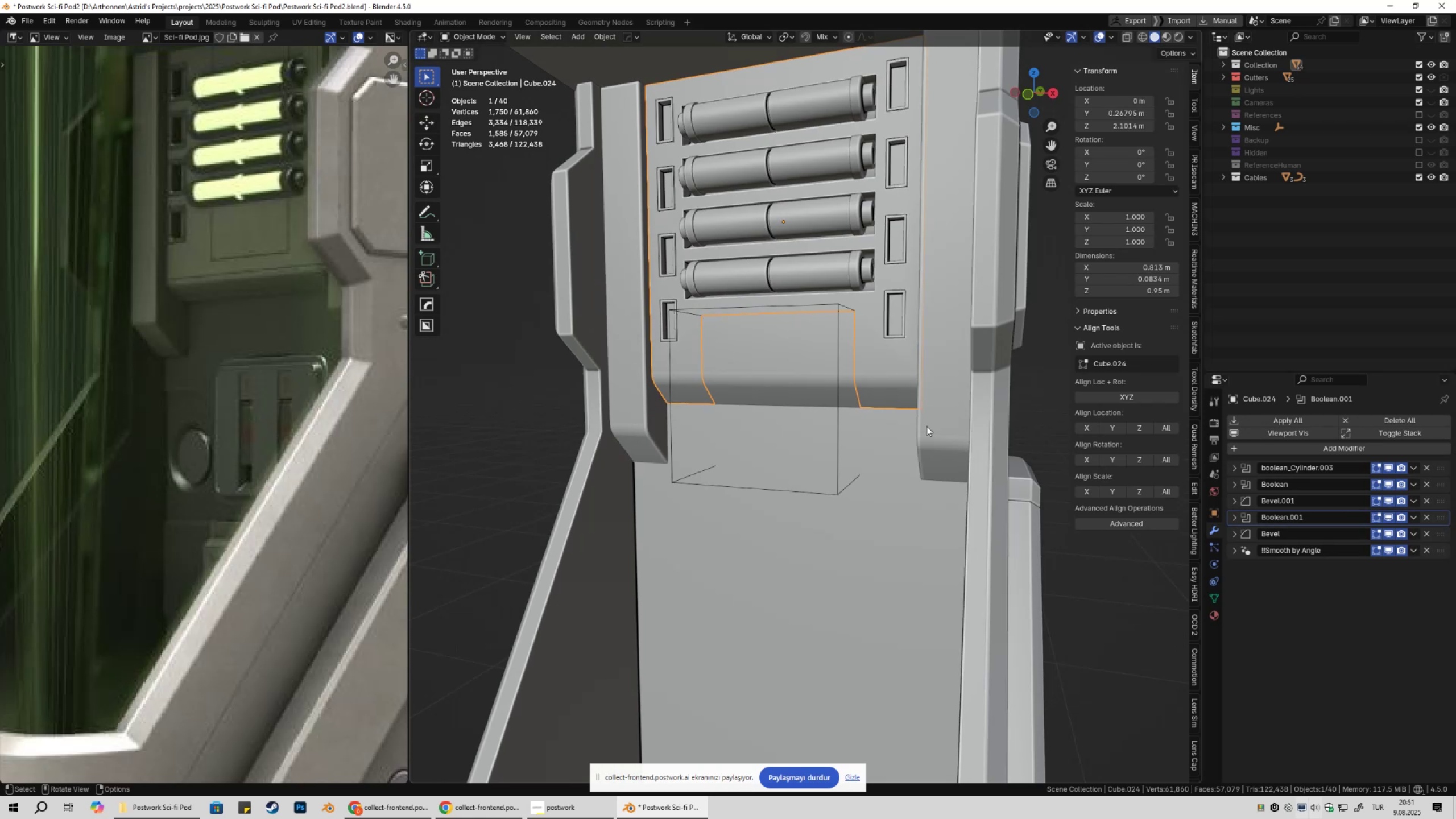 
left_click([884, 375])
 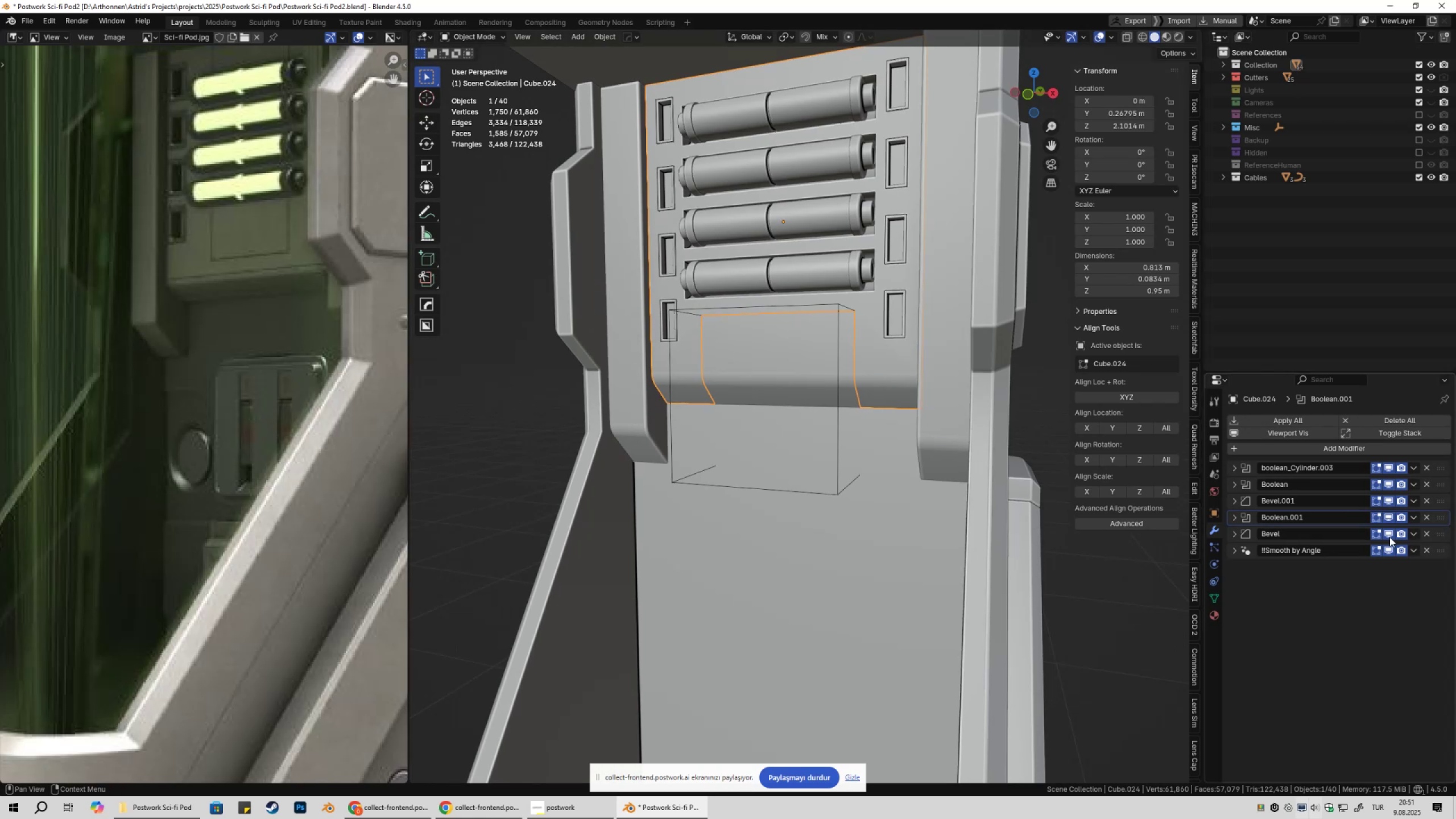 
double_click([1389, 537])
 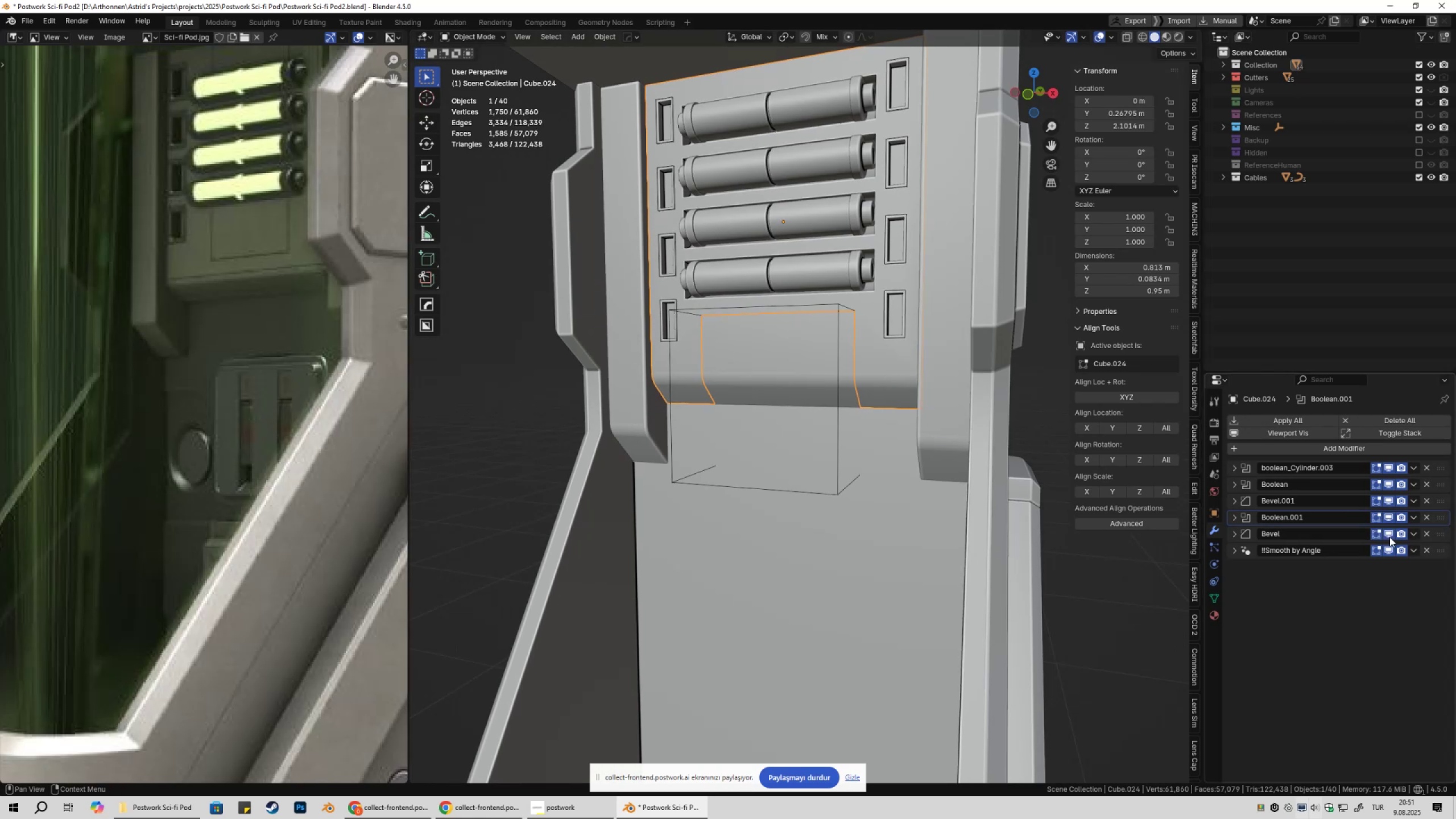 
triple_click([1389, 537])
 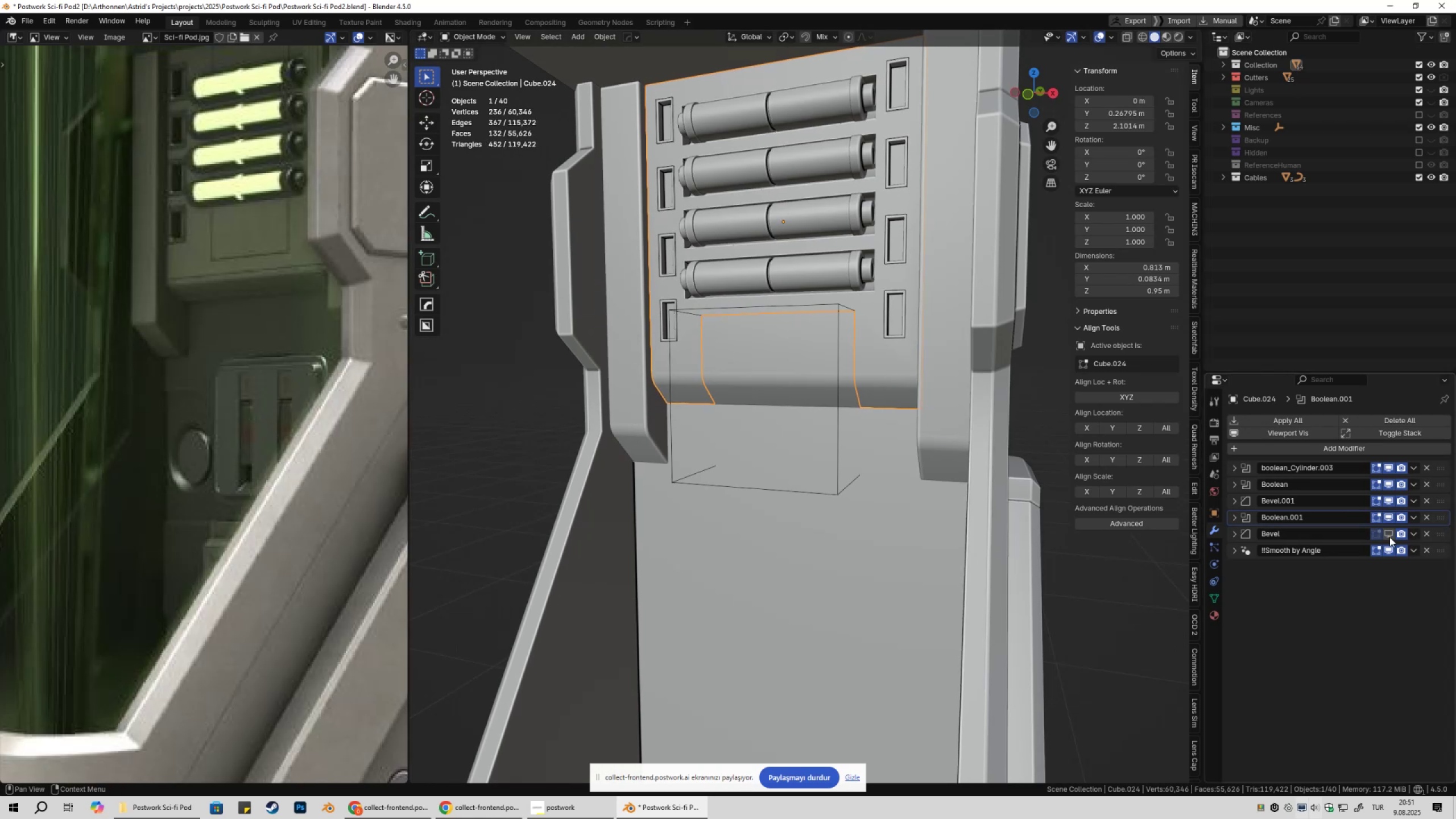 
triple_click([1389, 537])
 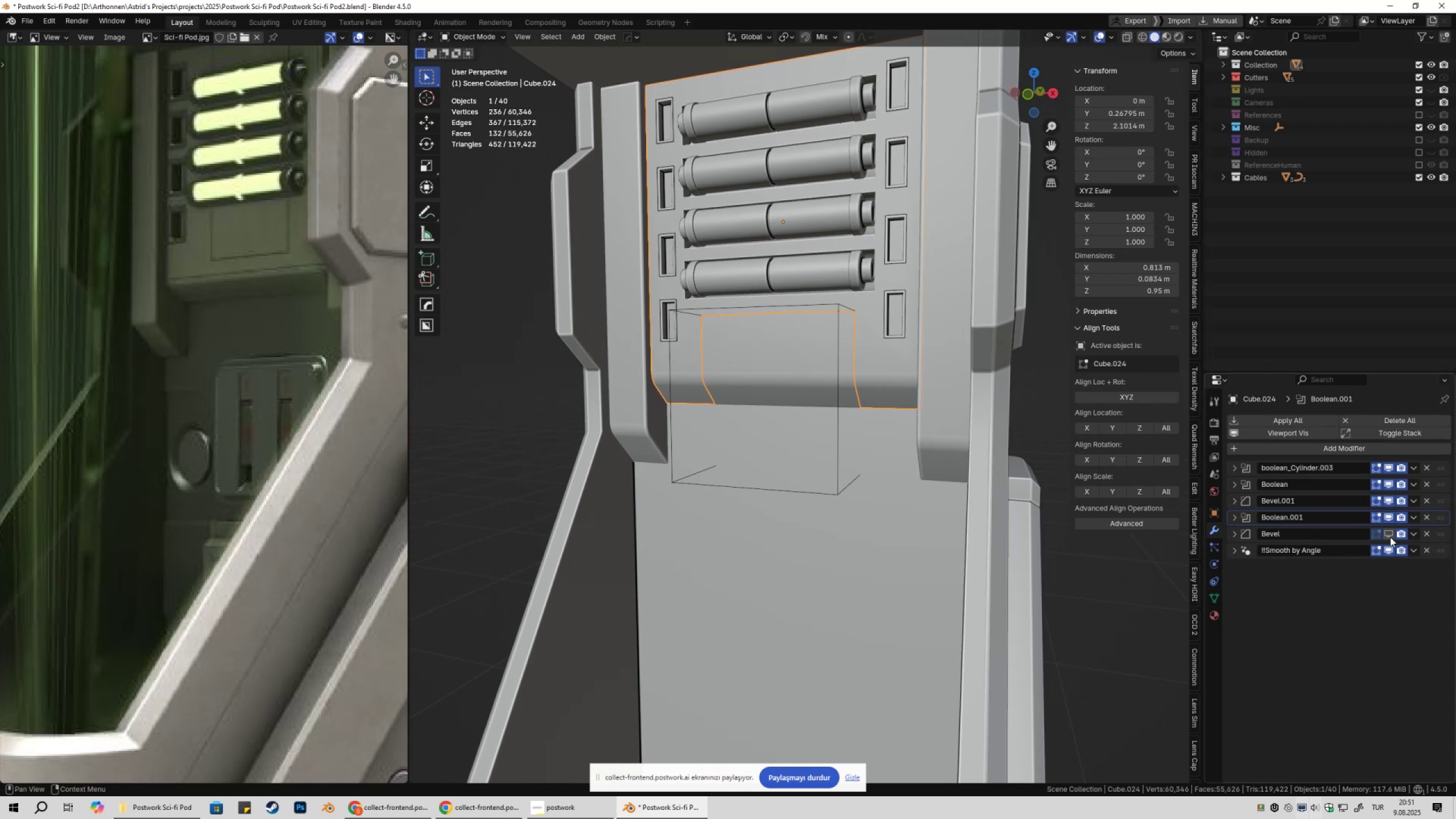 
triple_click([1390, 537])
 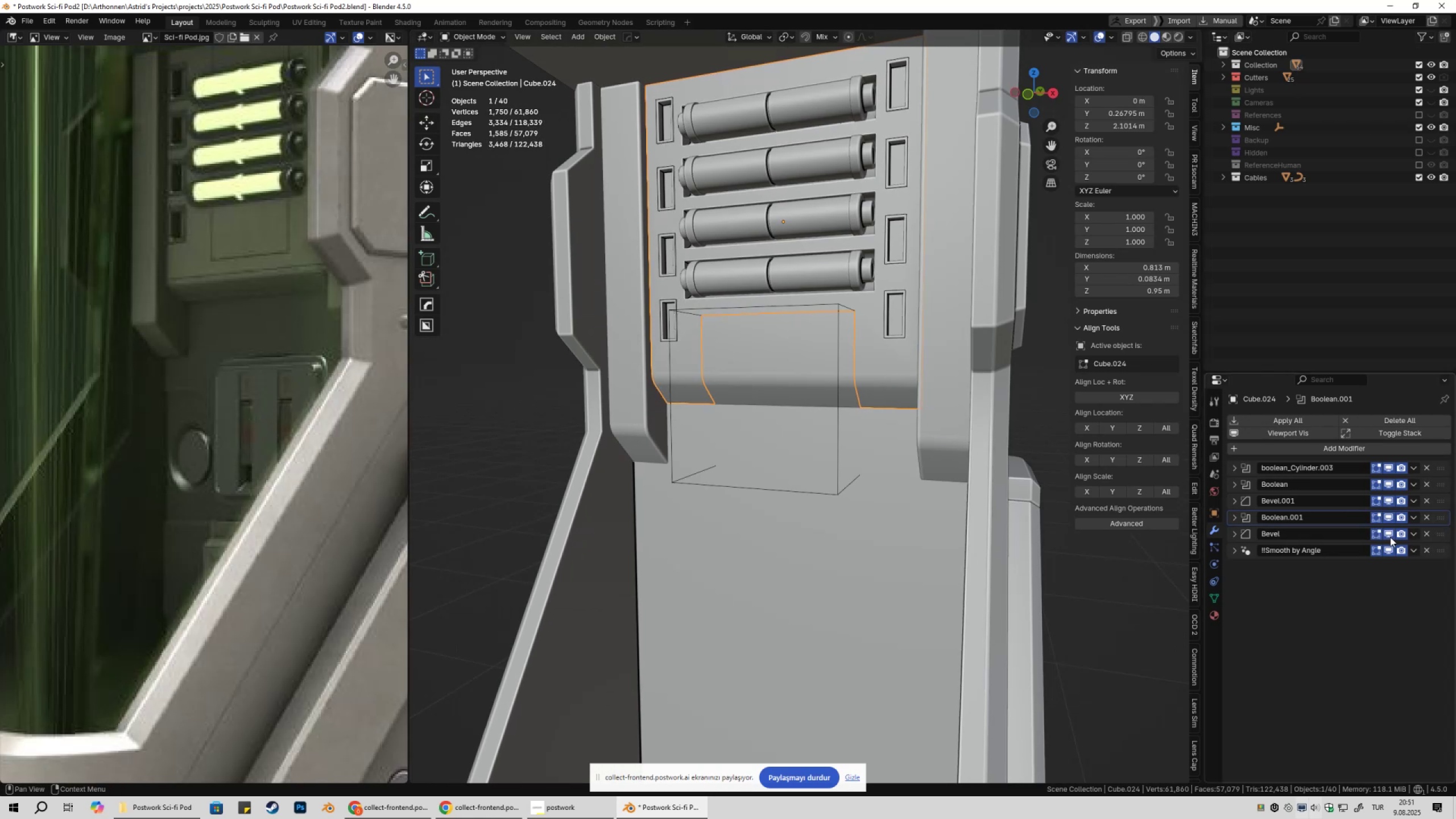 
triple_click([1390, 537])
 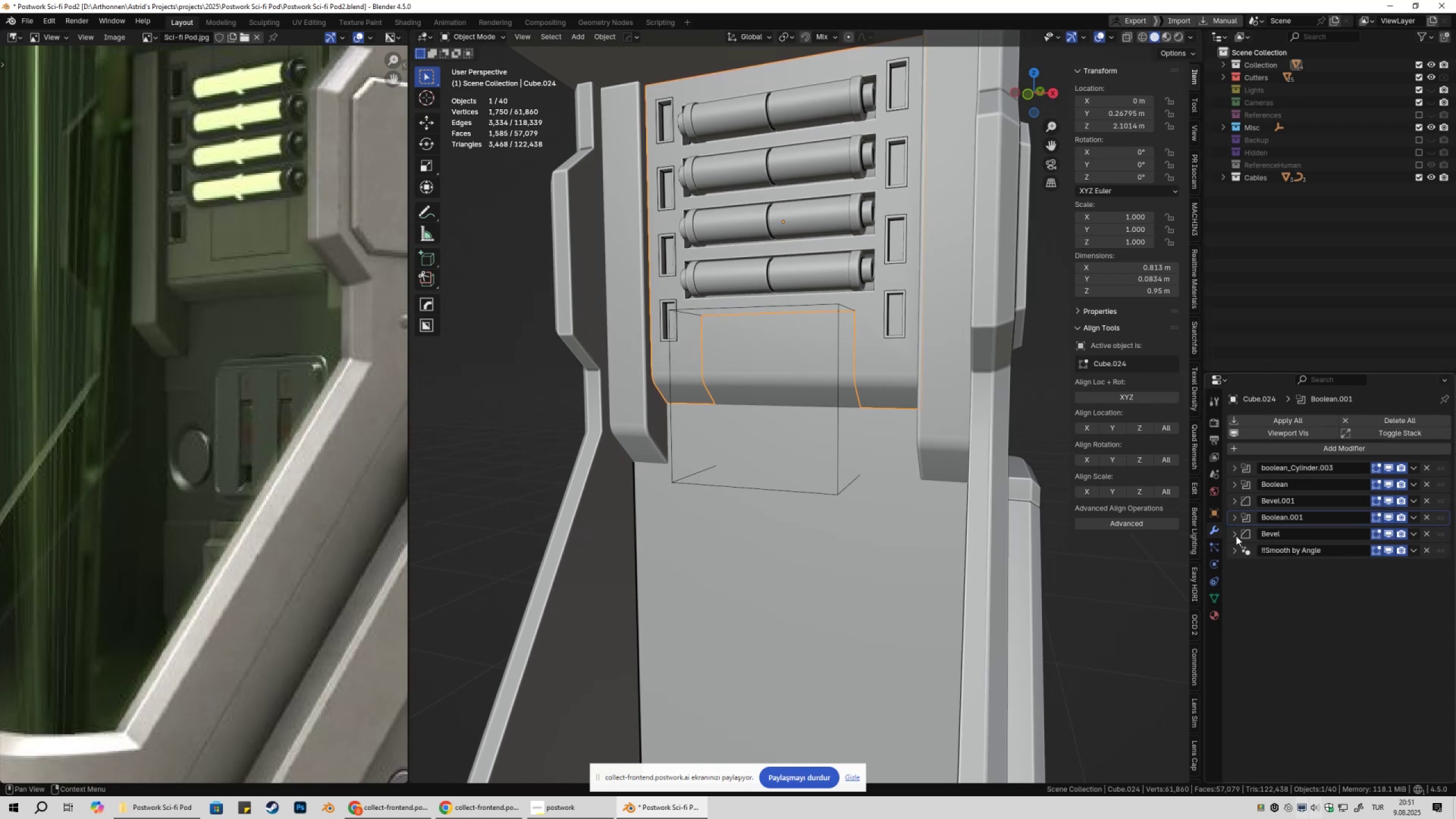 
left_click([1235, 536])
 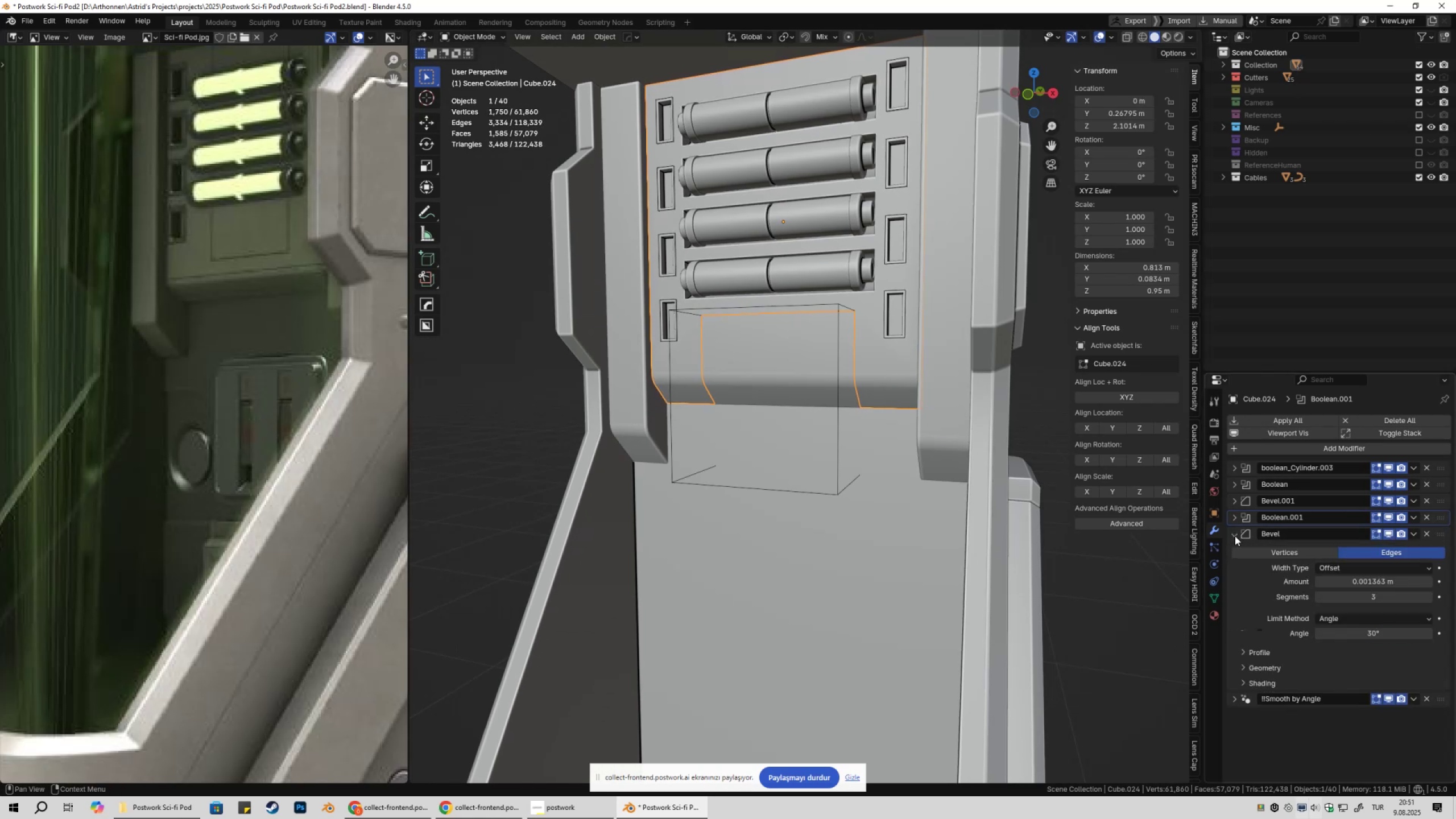 
left_click([1235, 536])
 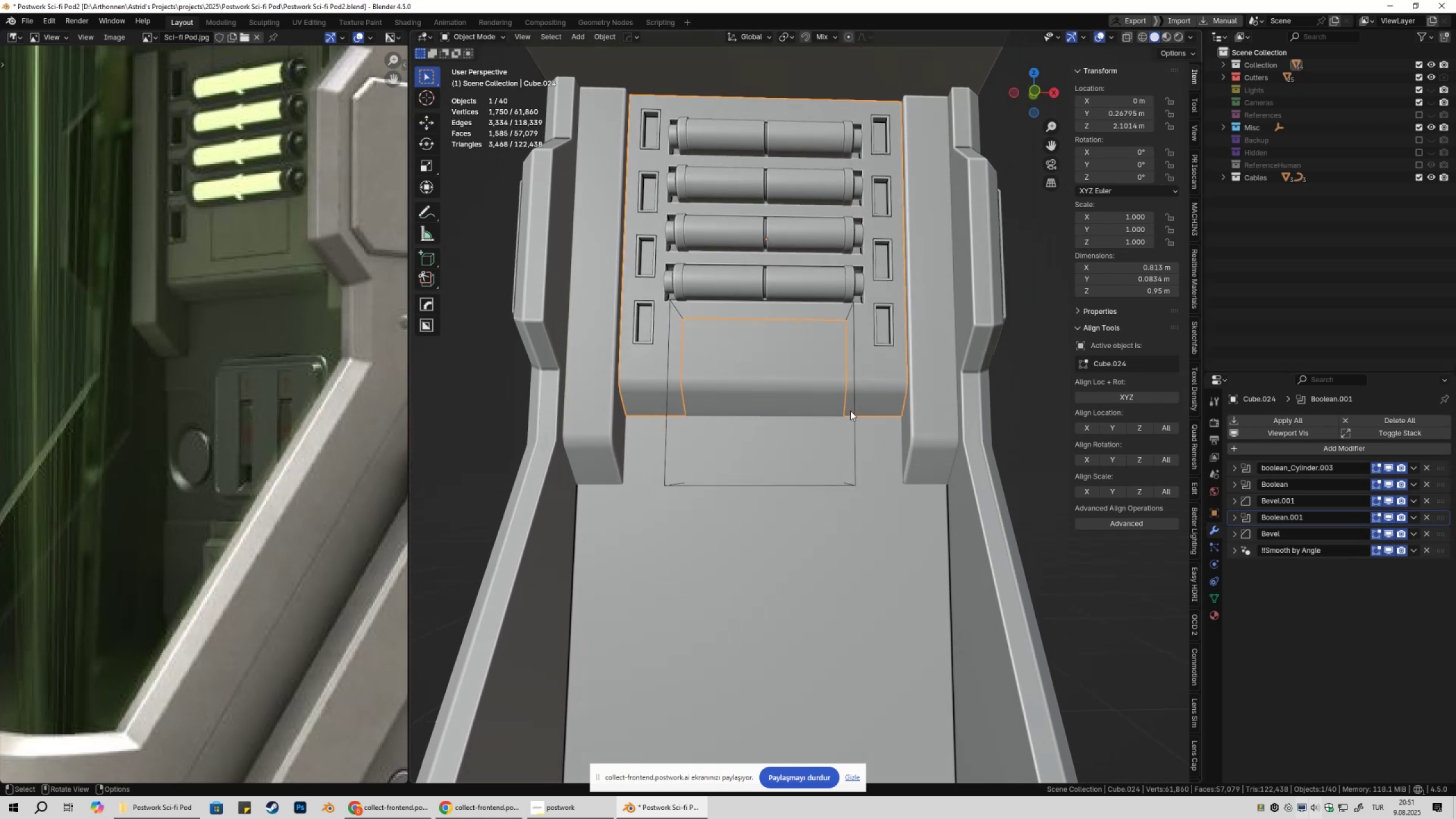 
left_click([853, 410])
 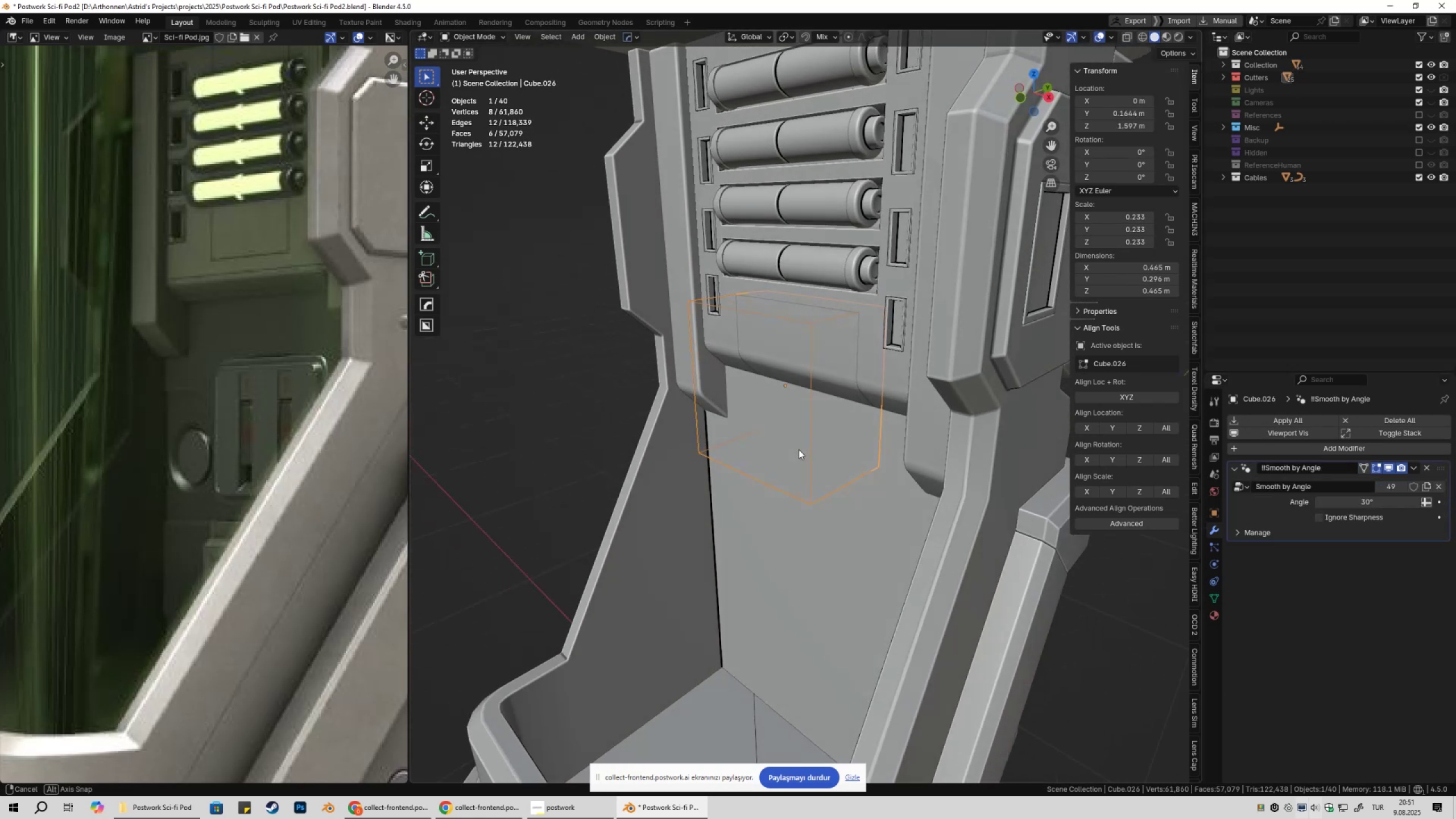 
key(Tab)
 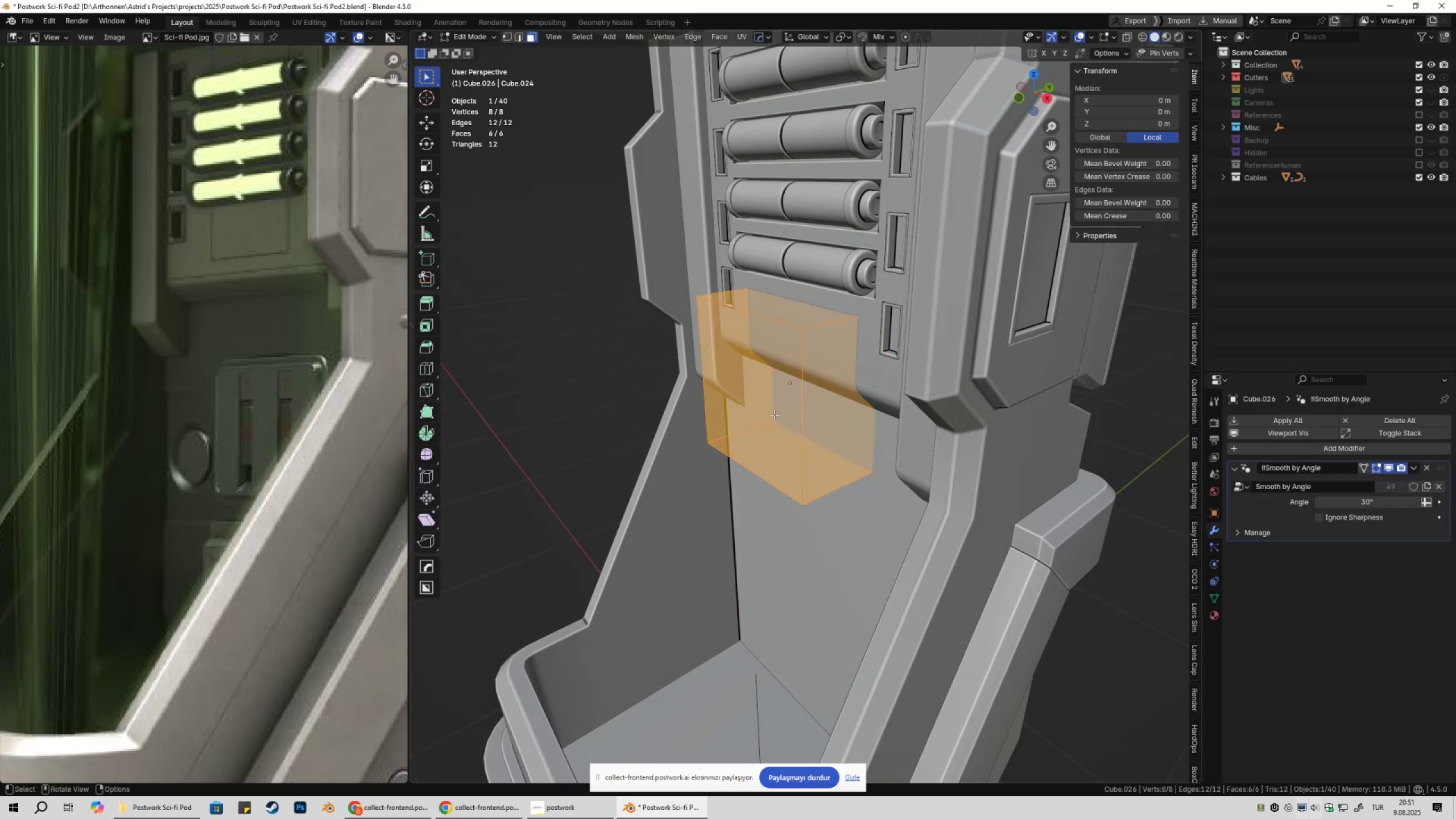 
key(3)
 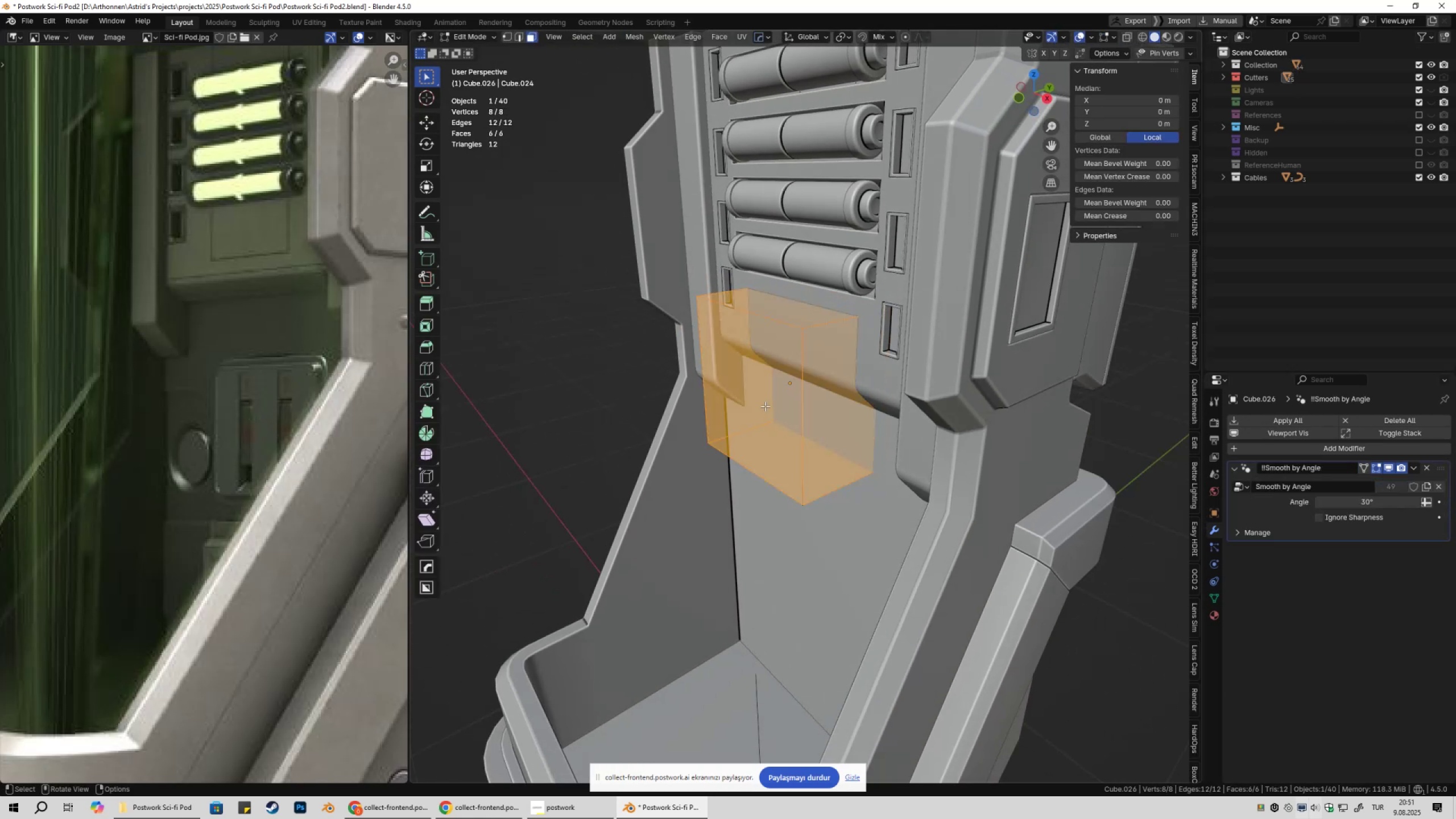 
left_click([765, 406])
 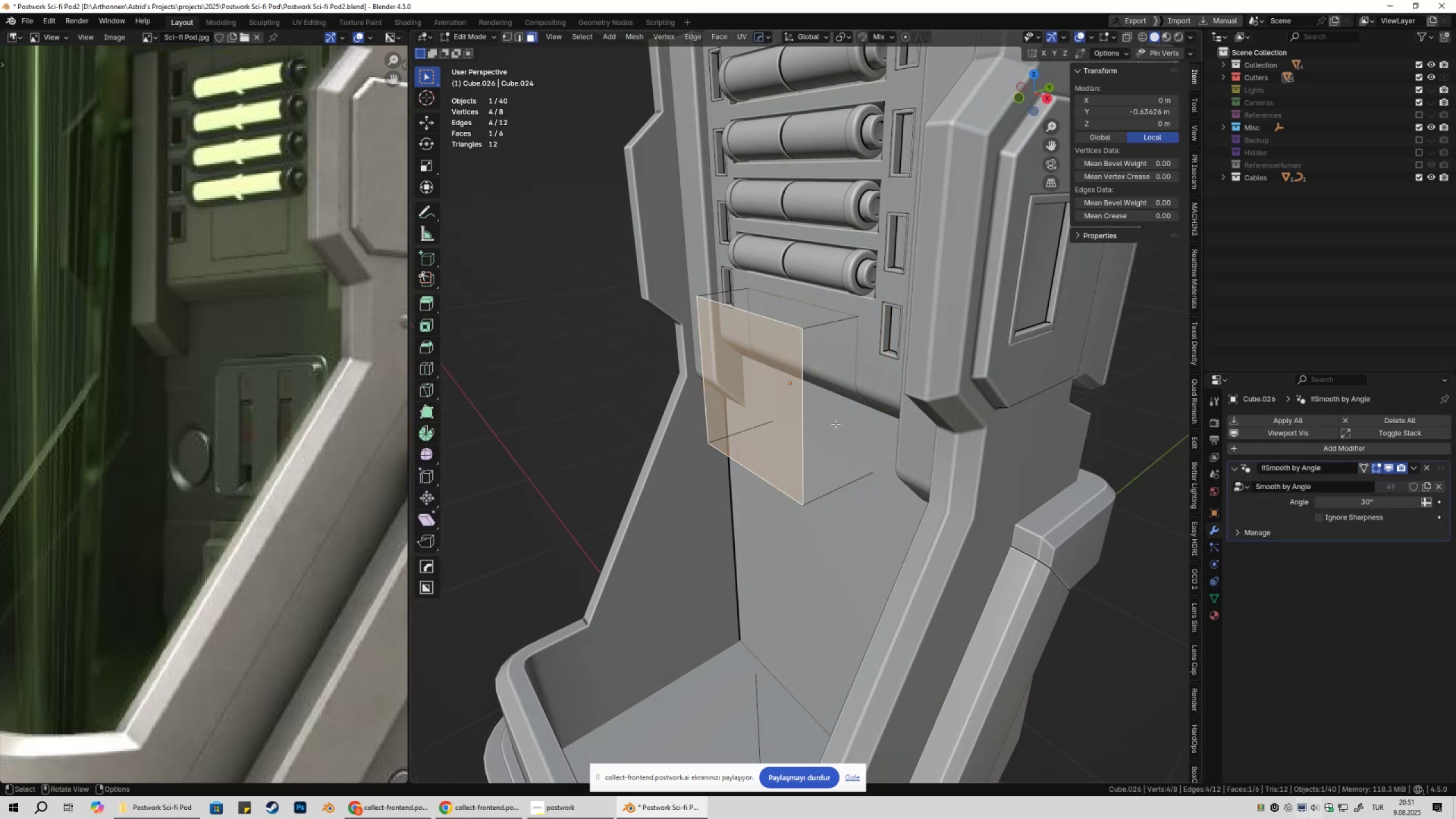 
type(gy)
key(Tab)
 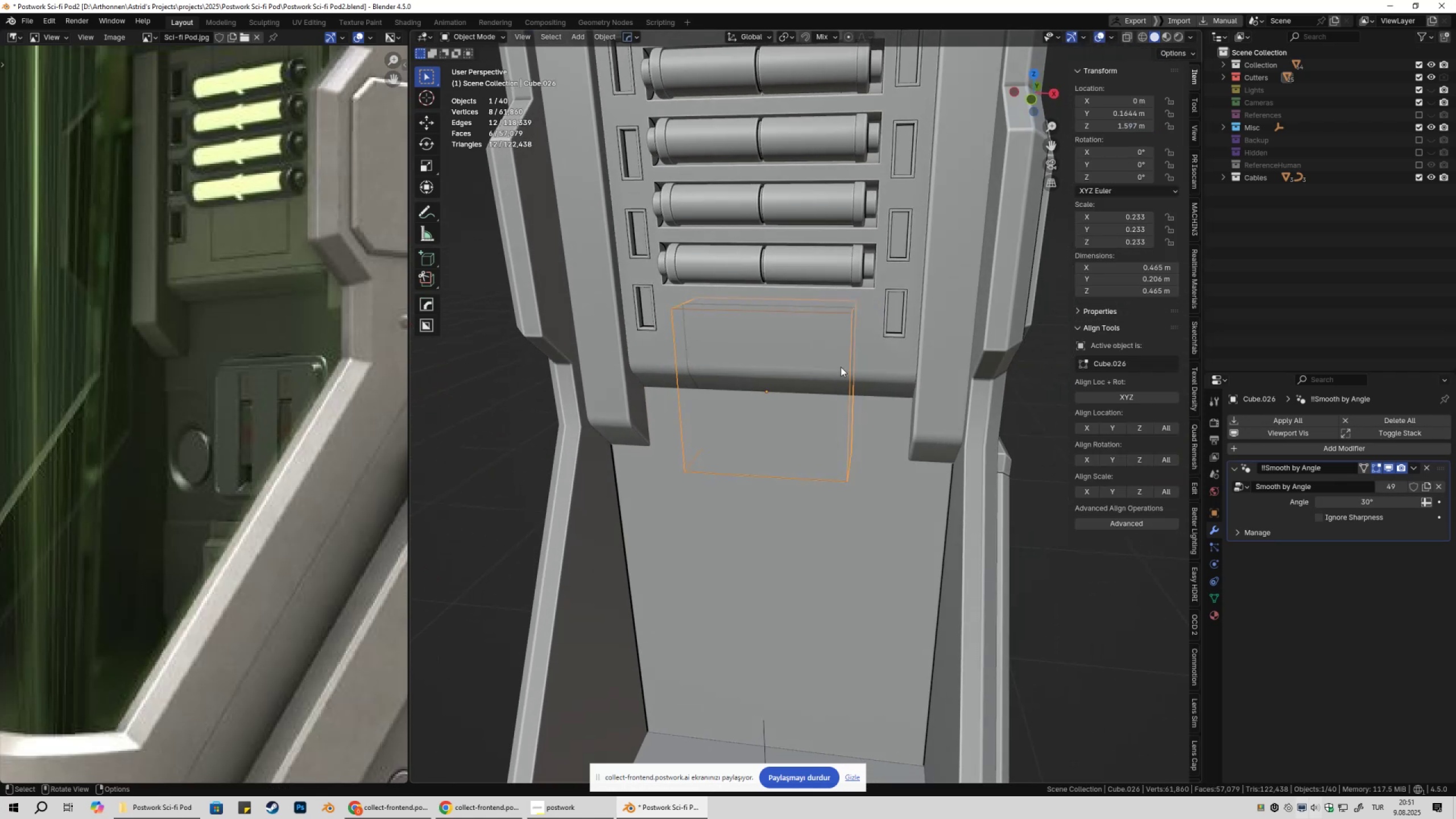 
left_click([799, 358])
 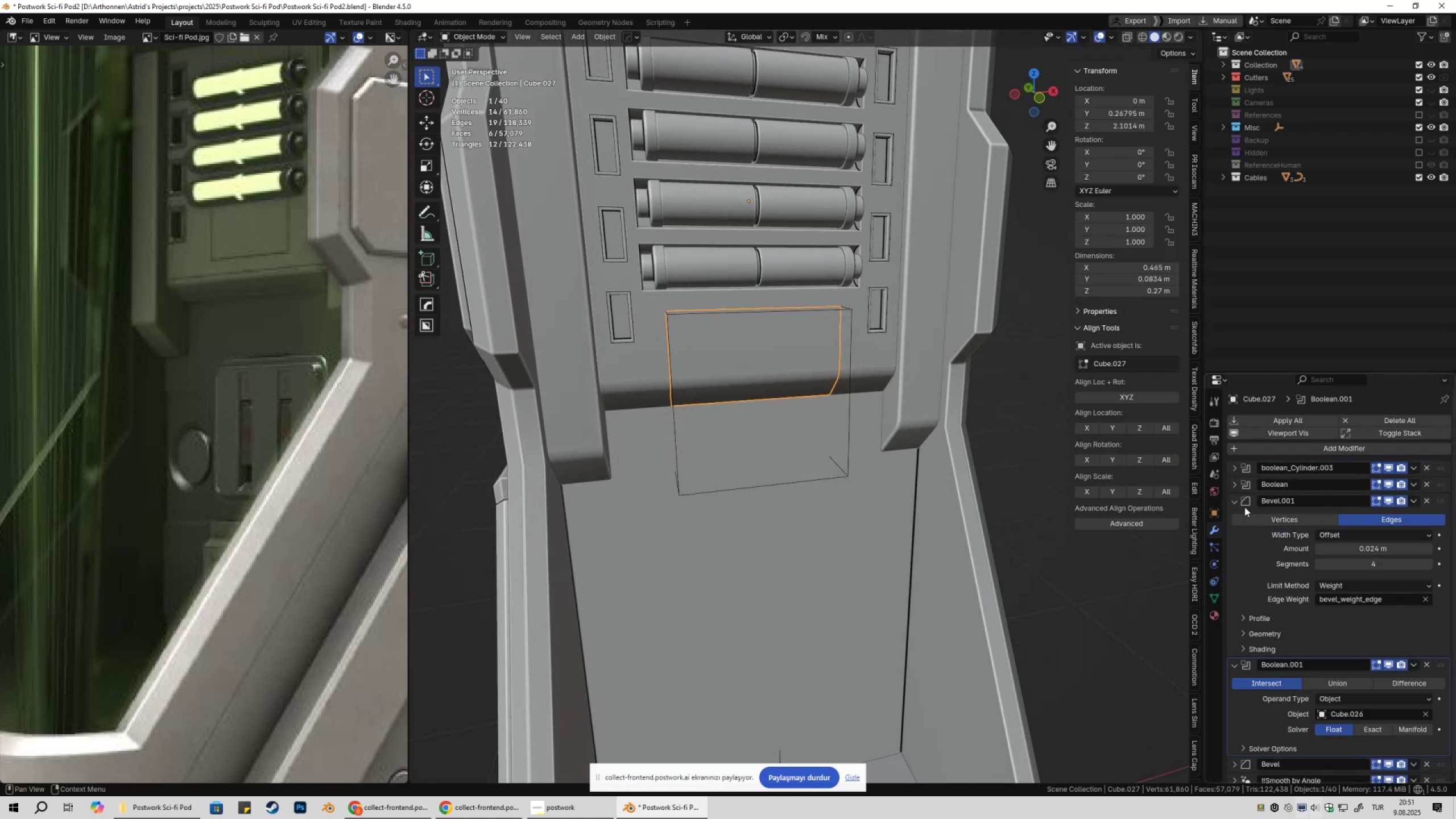 
left_click([1233, 503])
 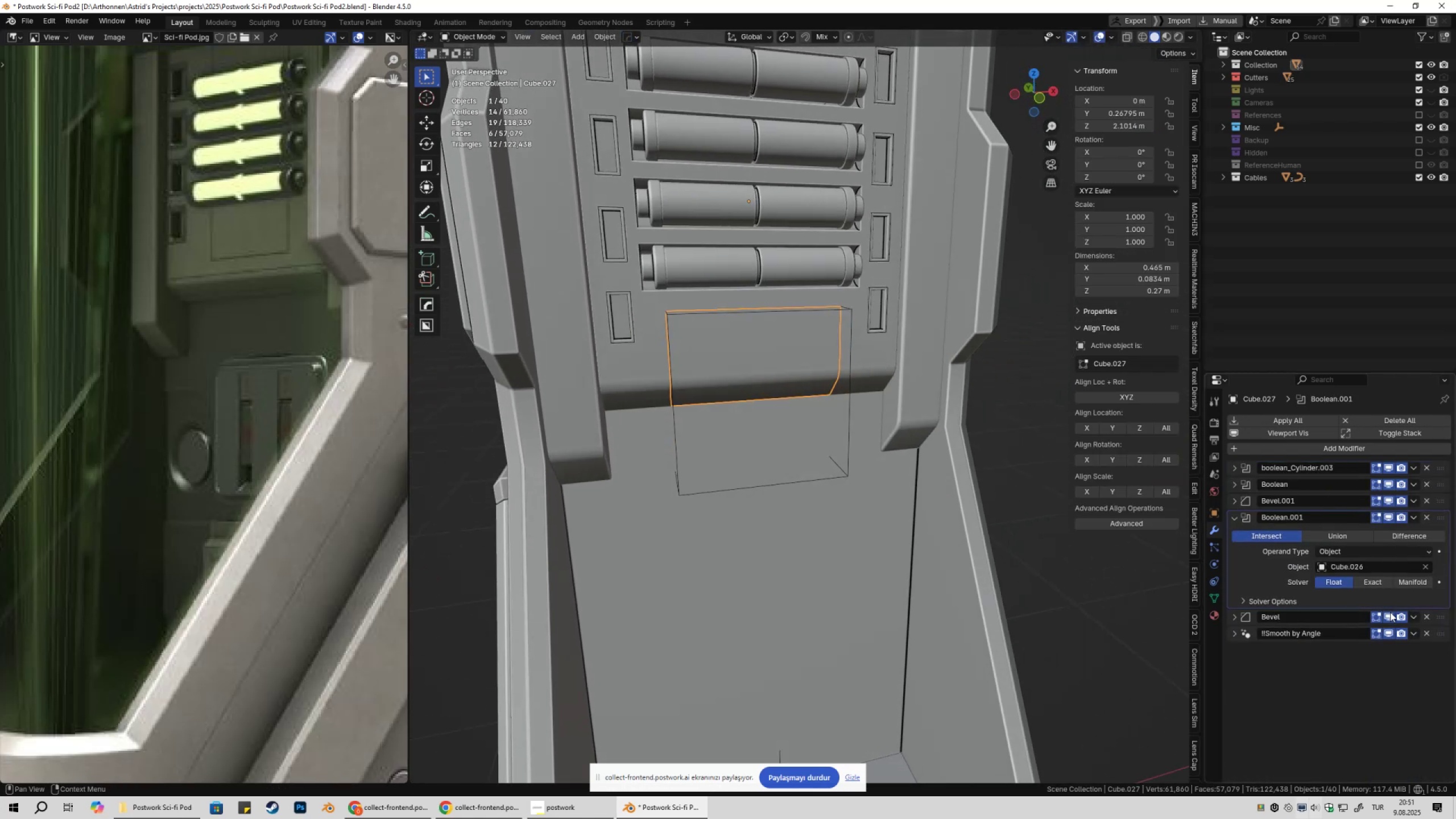 
double_click([1390, 612])
 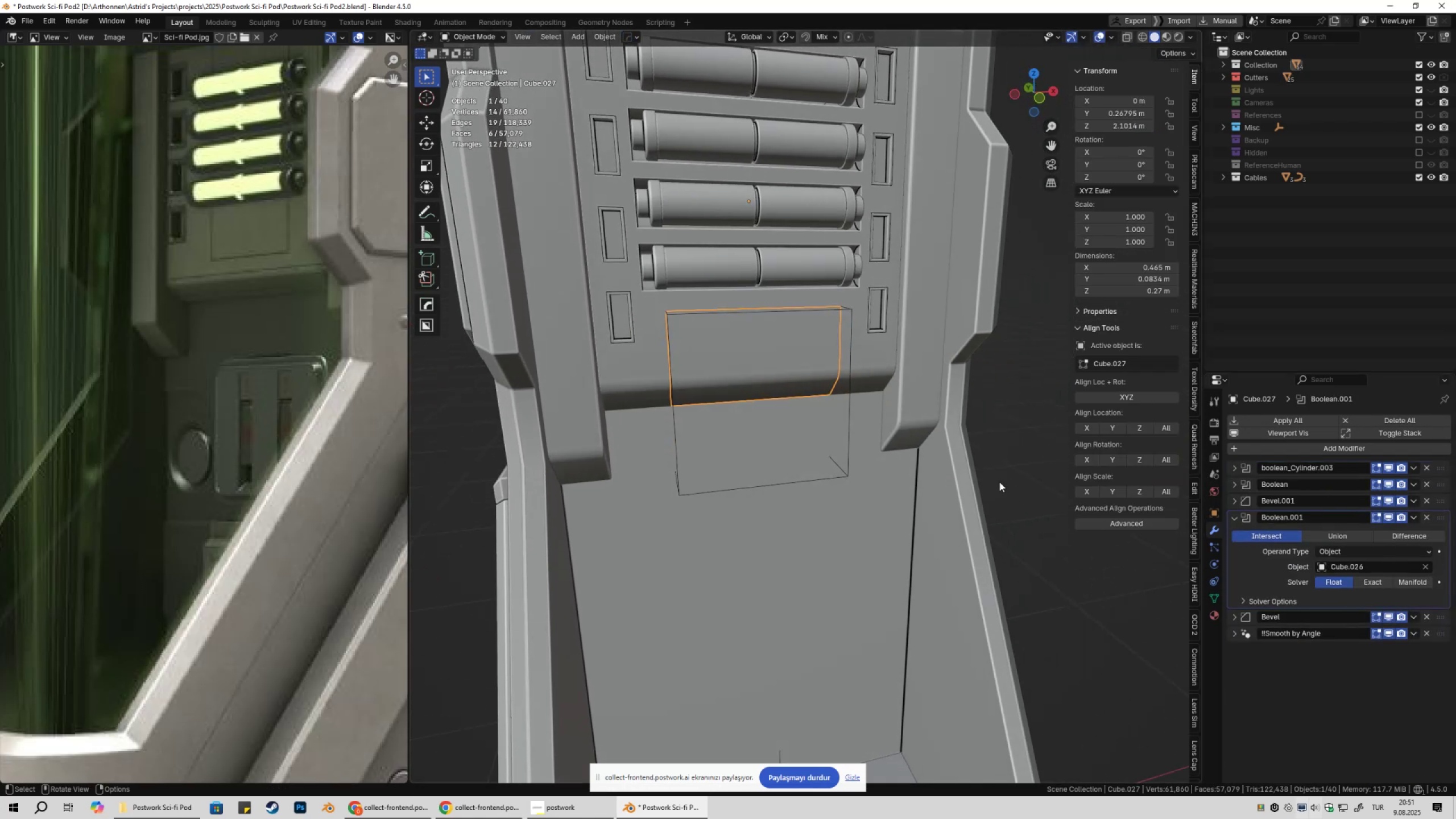 
scroll: coordinate [816, 363], scroll_direction: up, amount: 3.0
 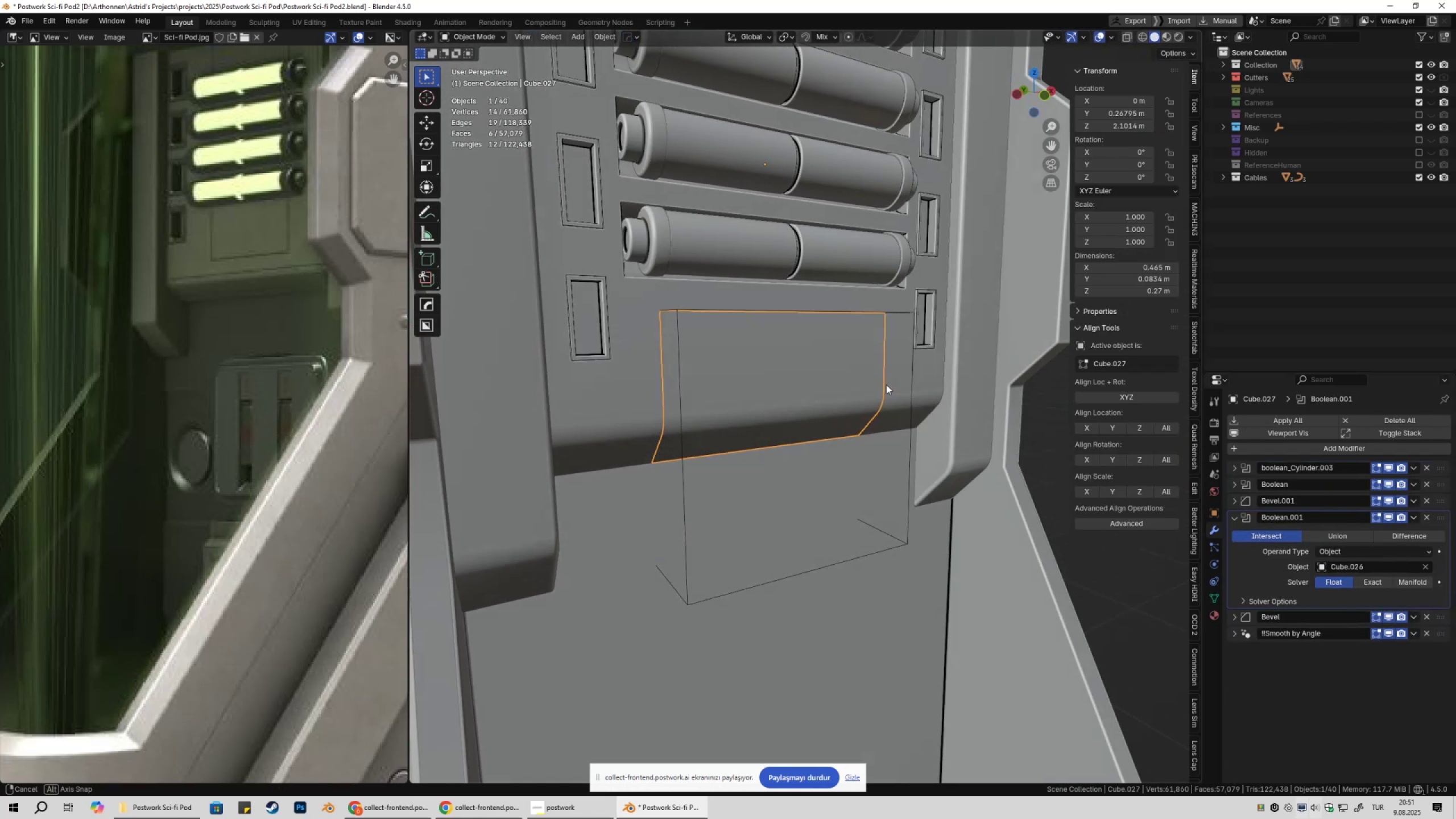 
key(Shift+ShiftLeft)
 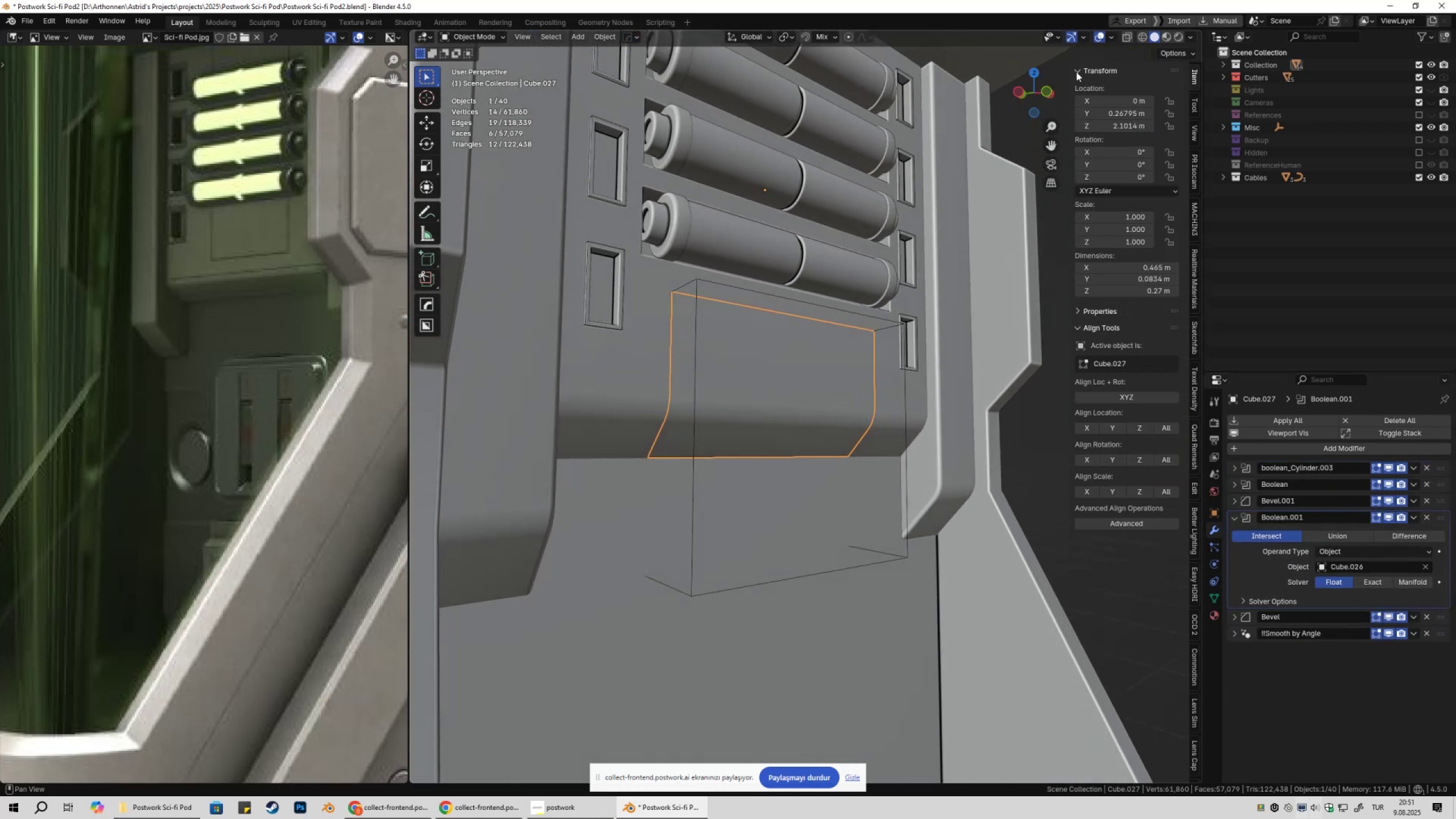 
left_click([1099, 36])
 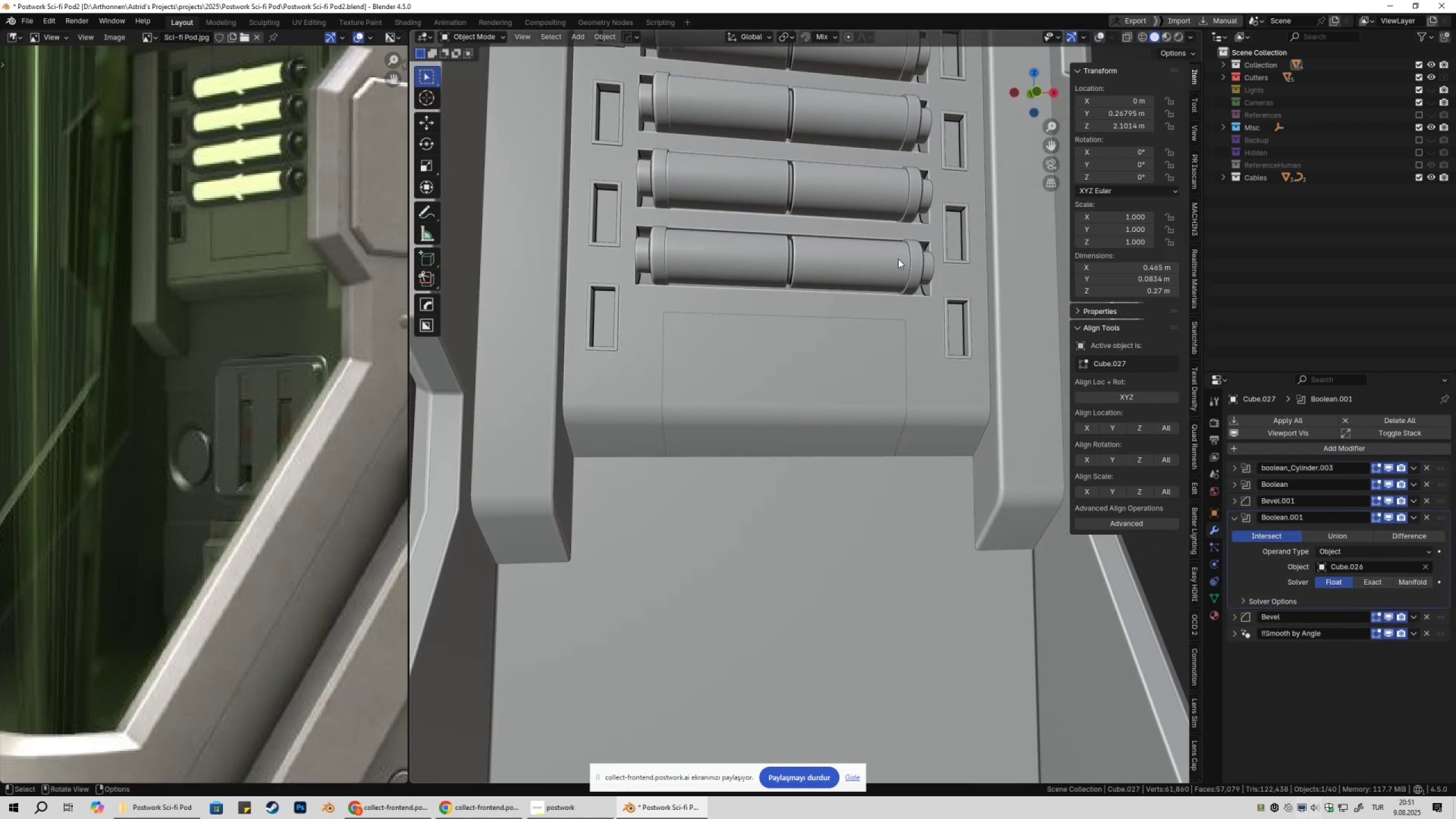 
left_click([887, 374])
 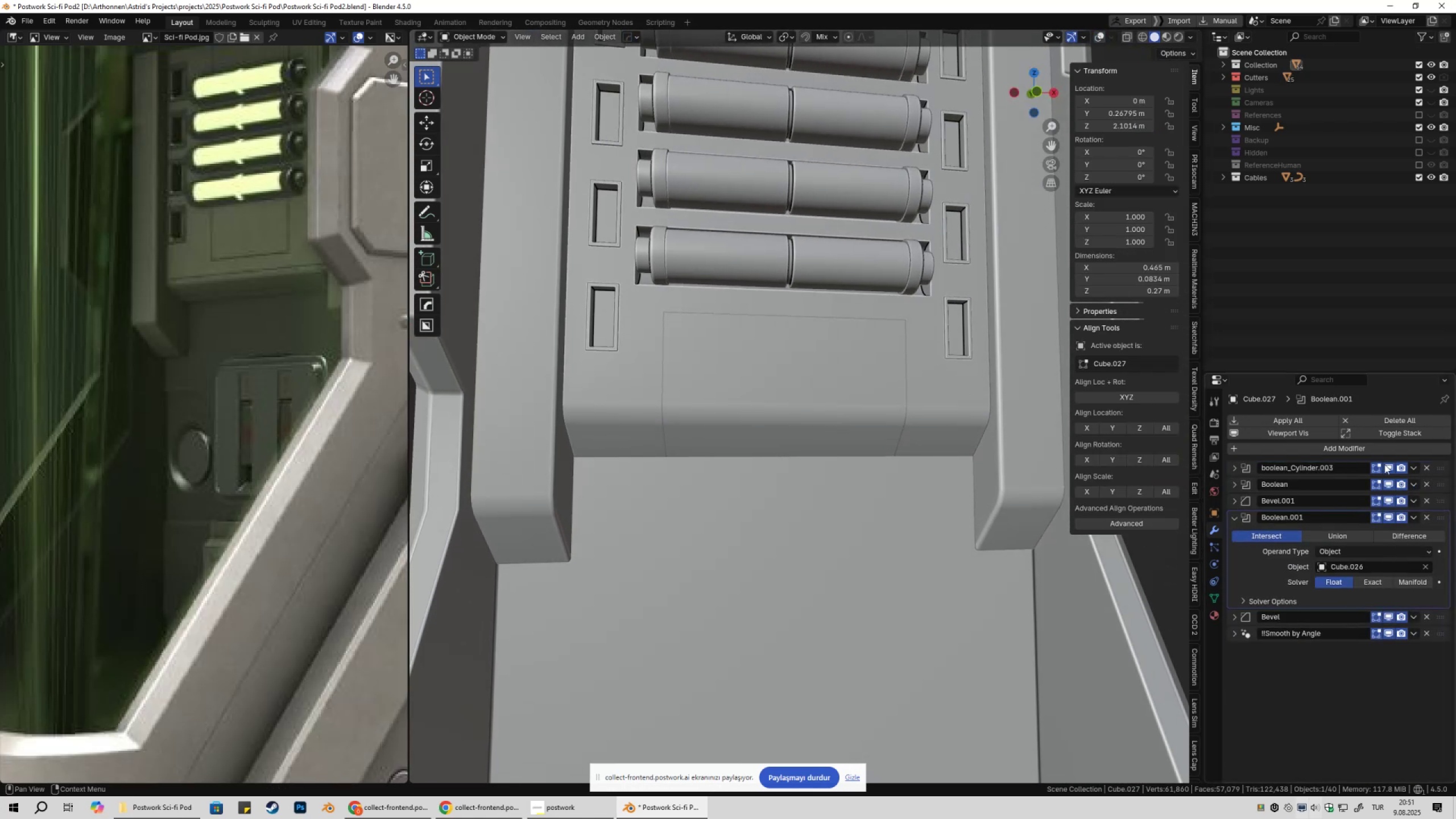 
left_click([845, 378])
 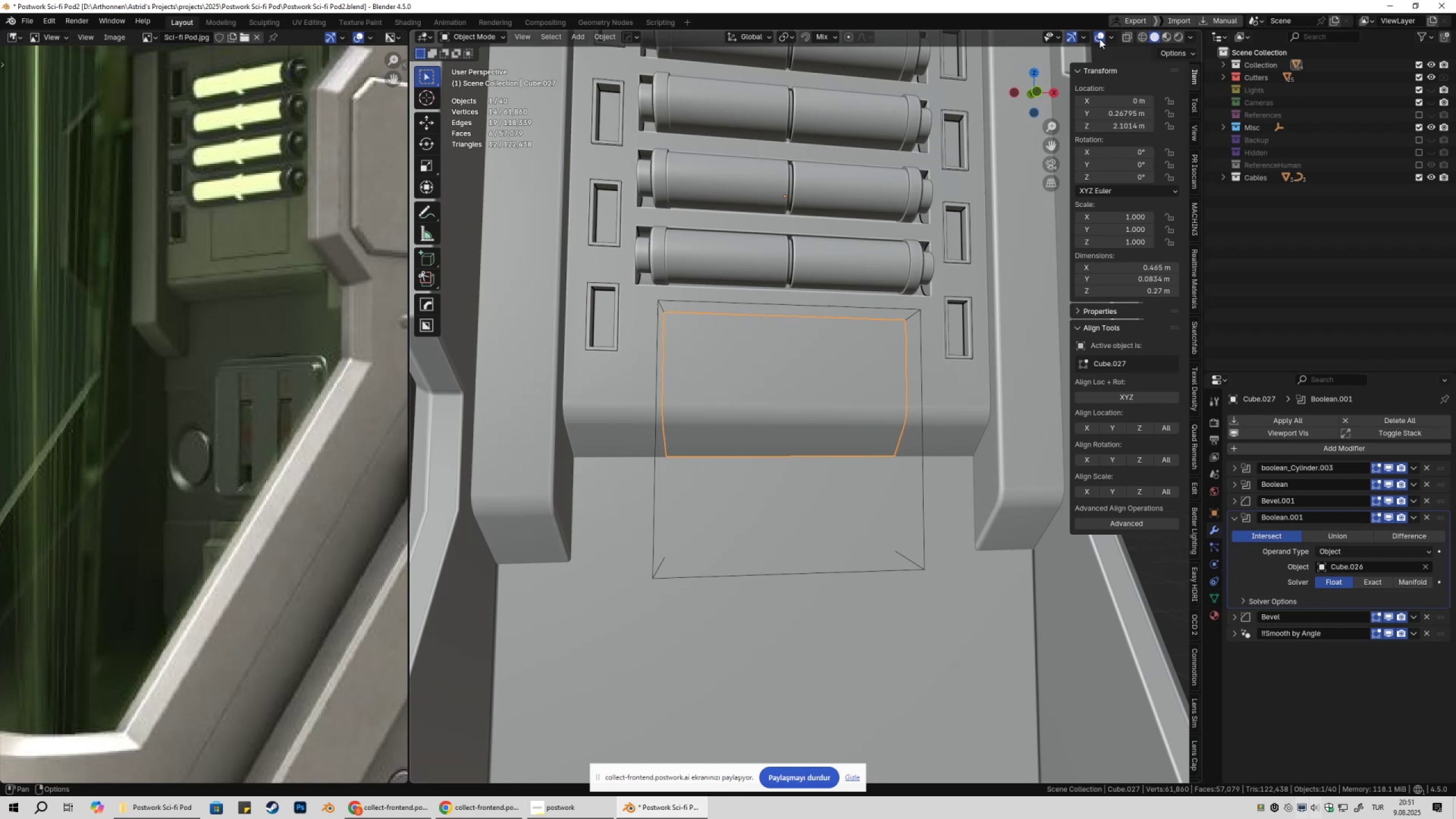 
double_click([1099, 39])
 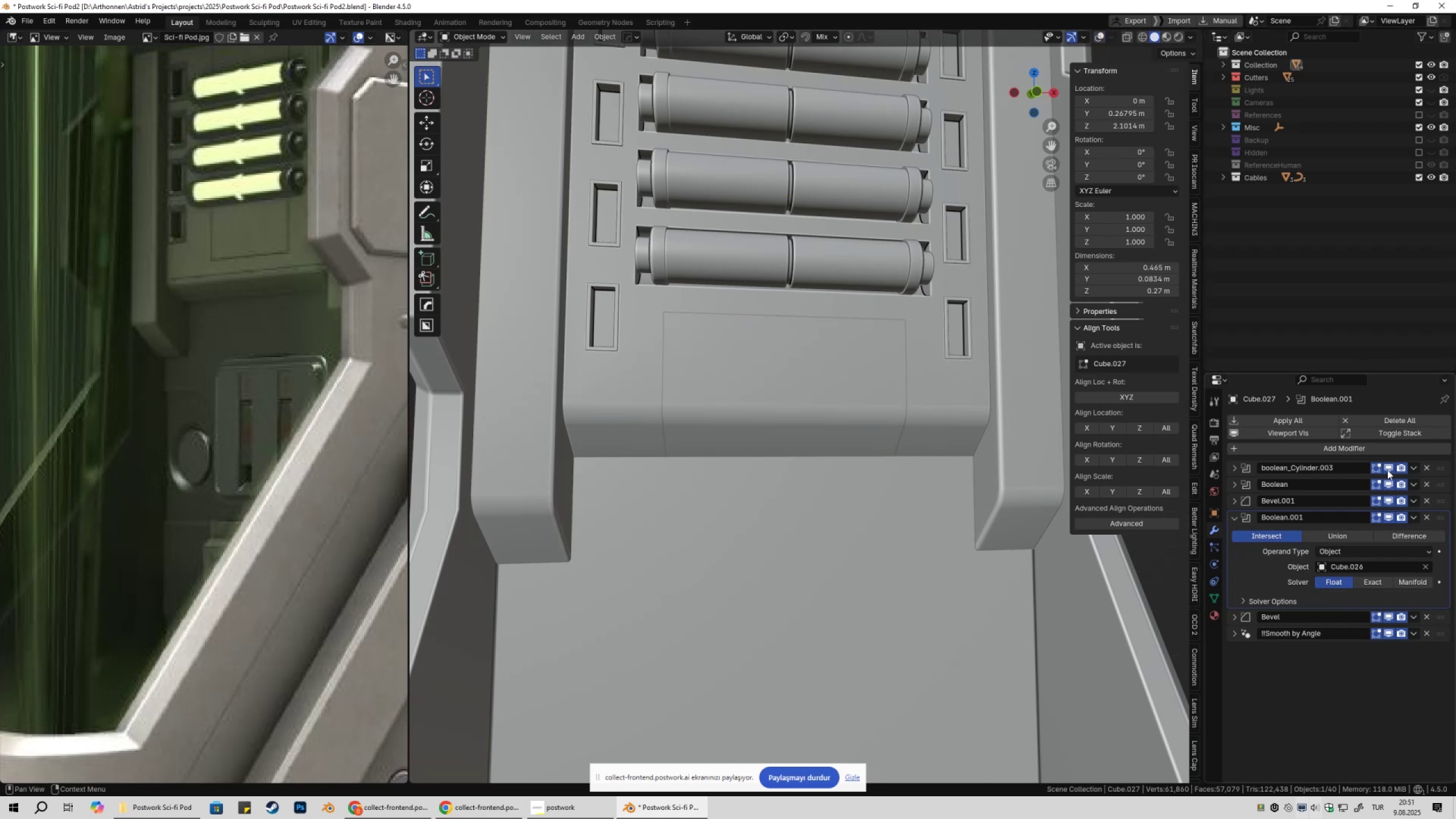 
double_click([1388, 470])
 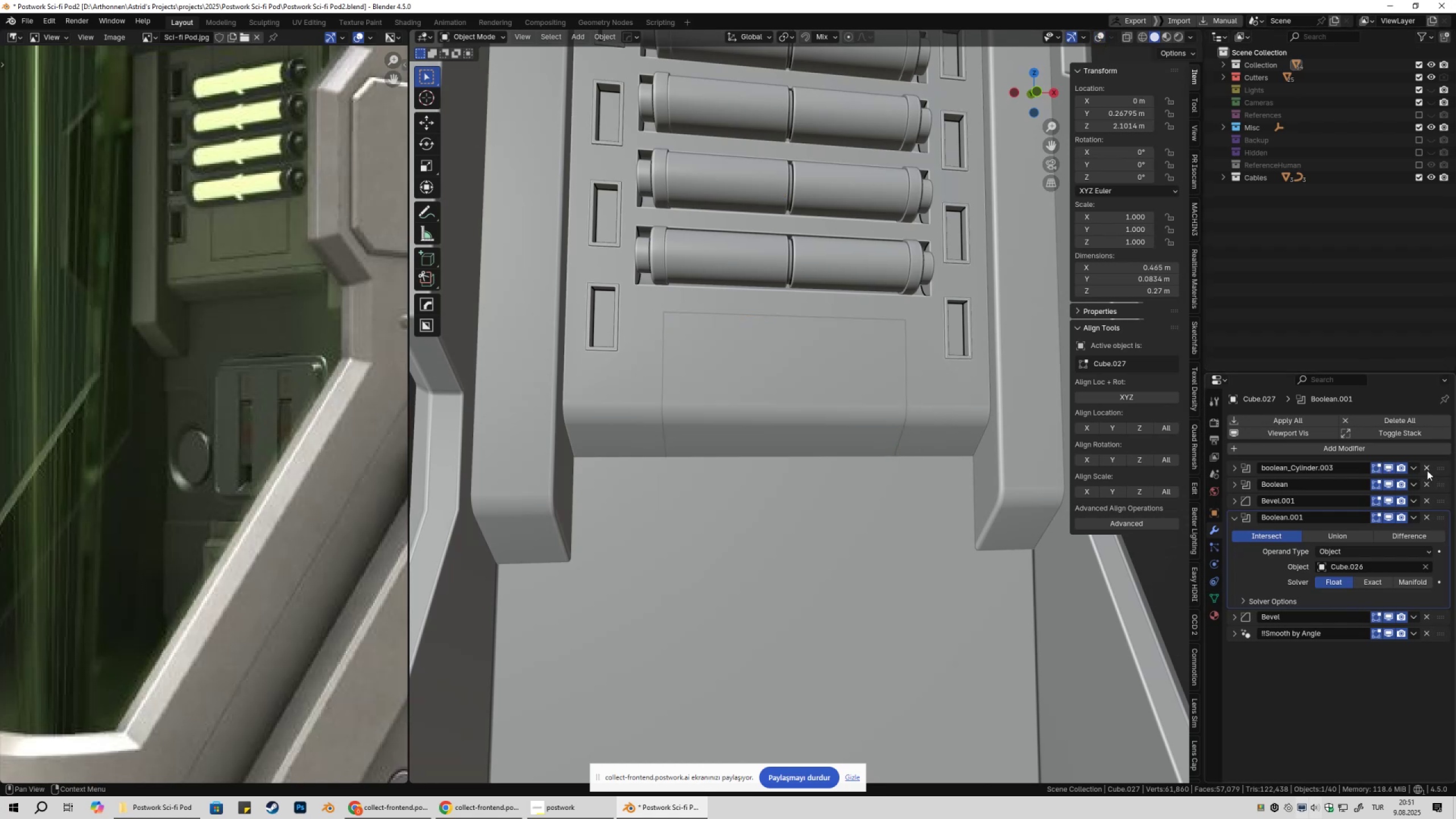 
left_click([1428, 470])
 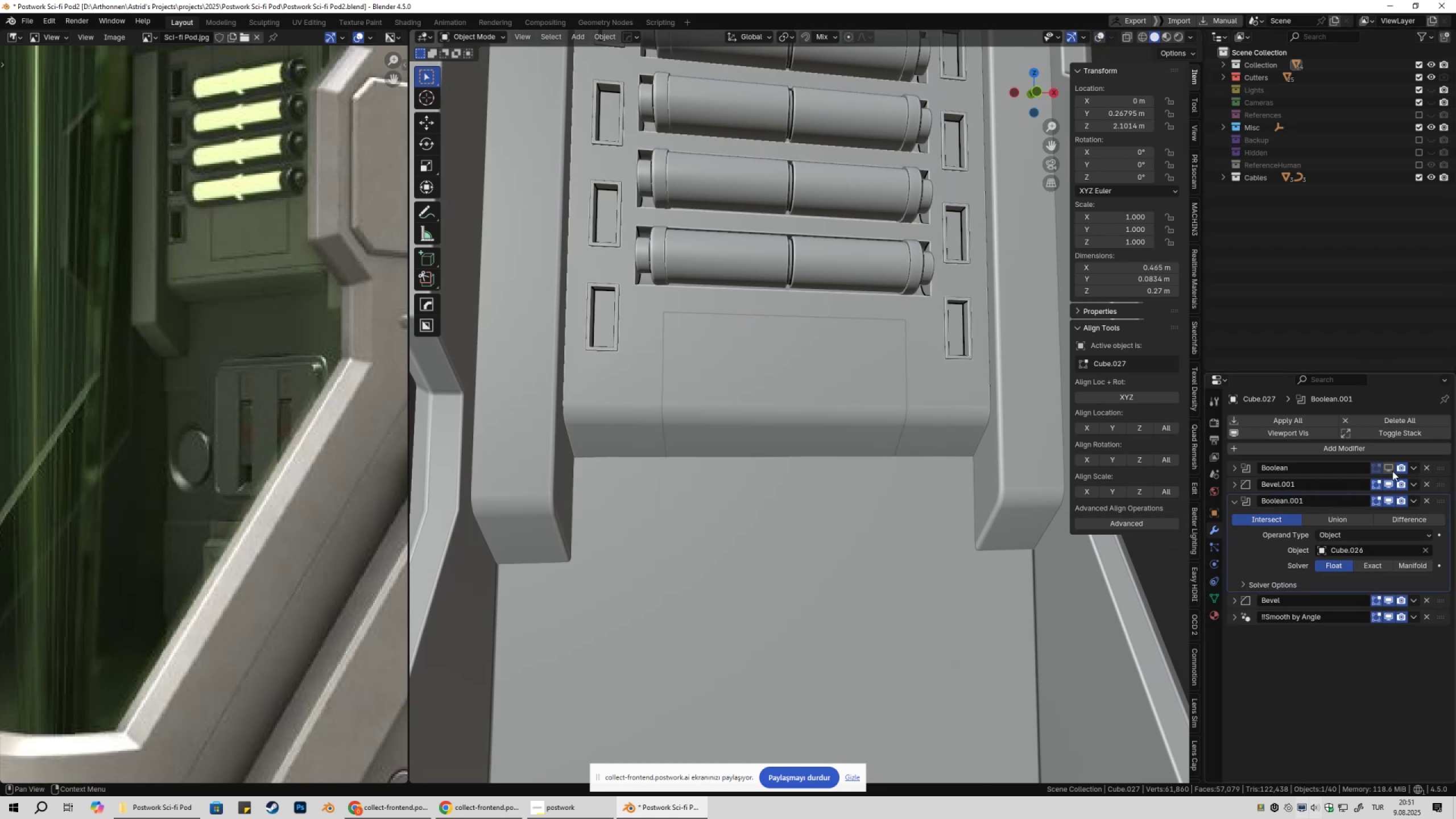 
double_click([1392, 471])
 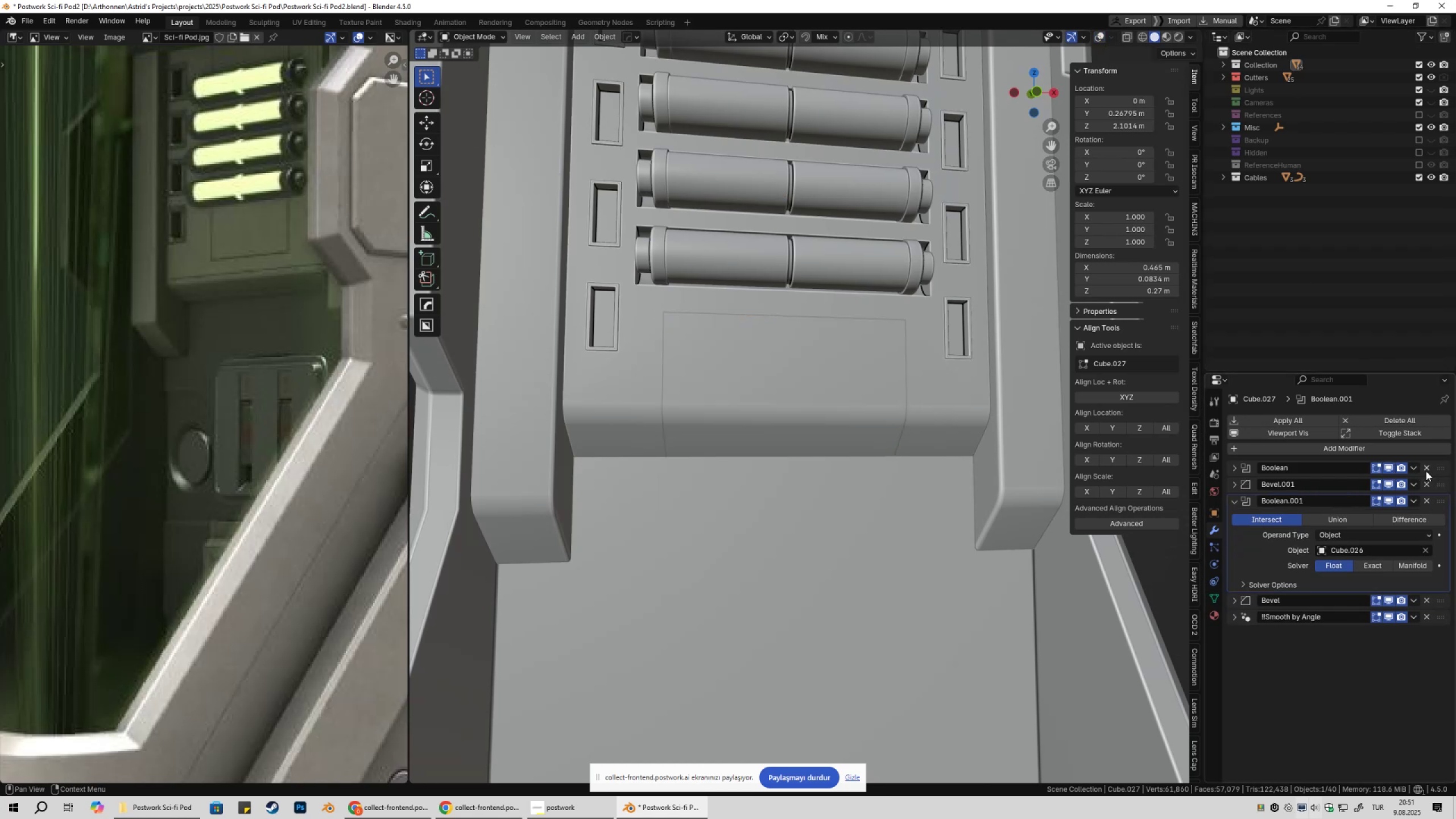 
left_click([1425, 471])
 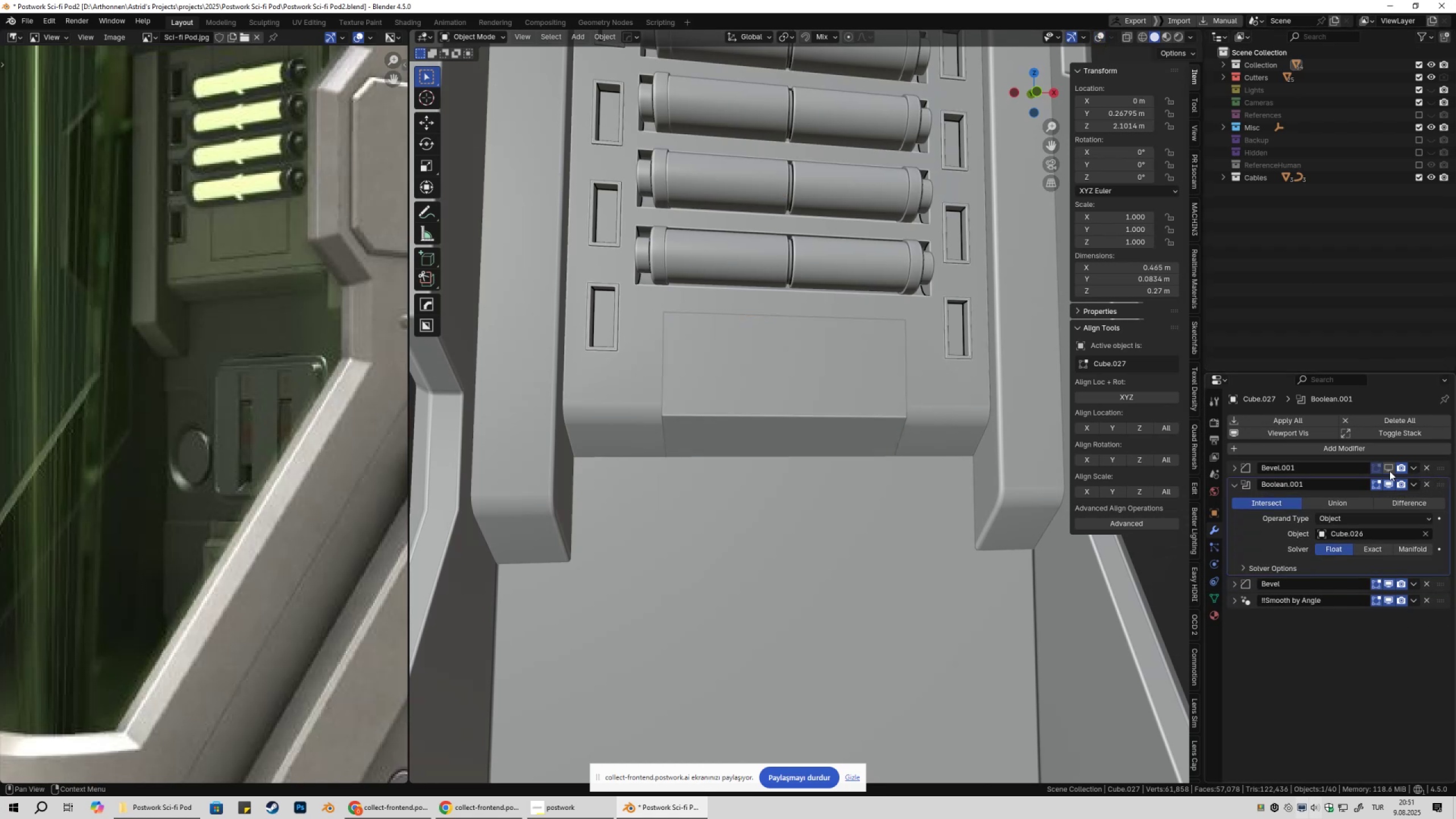 
double_click([1389, 471])
 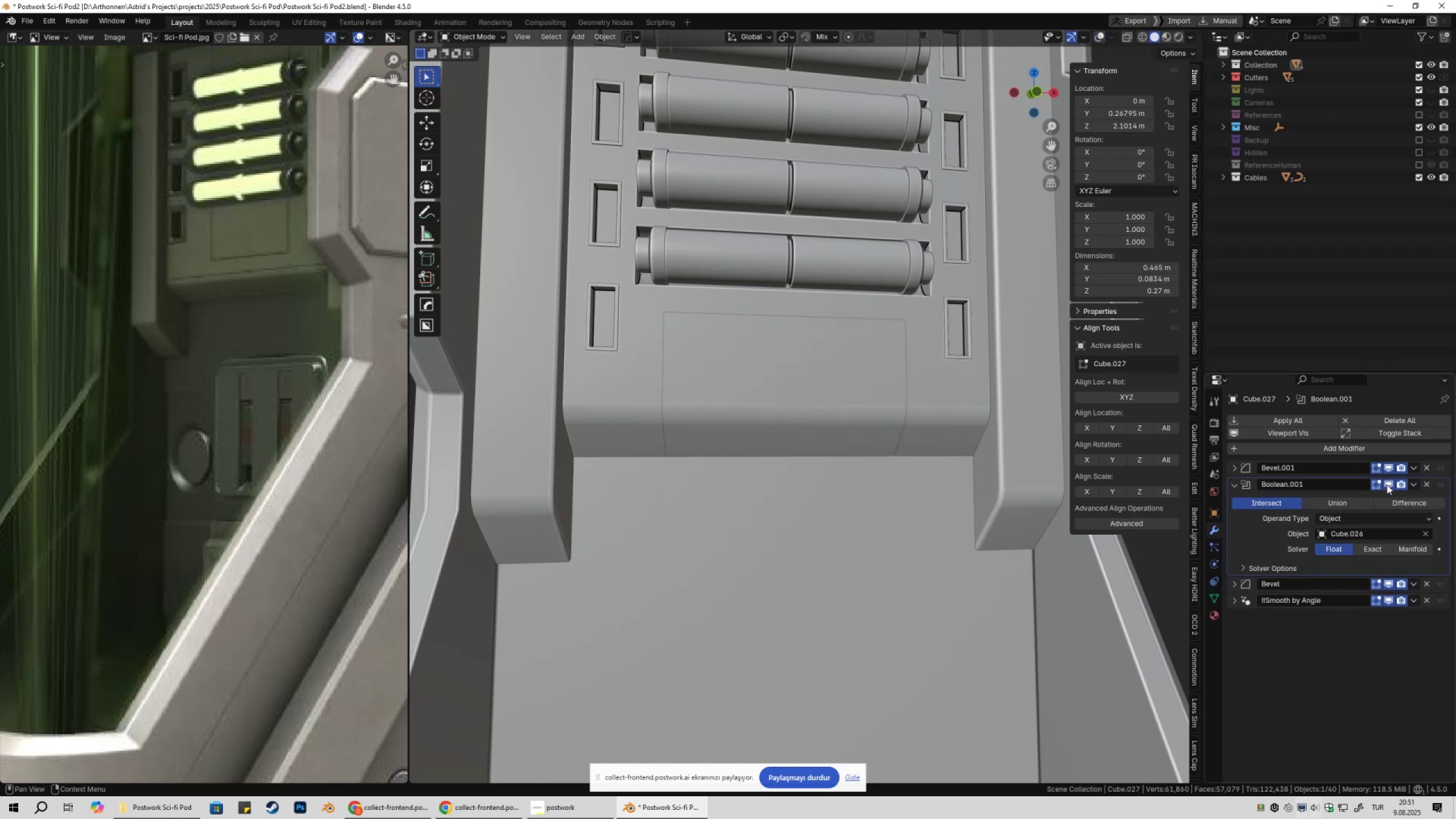 
double_click([1387, 485])
 